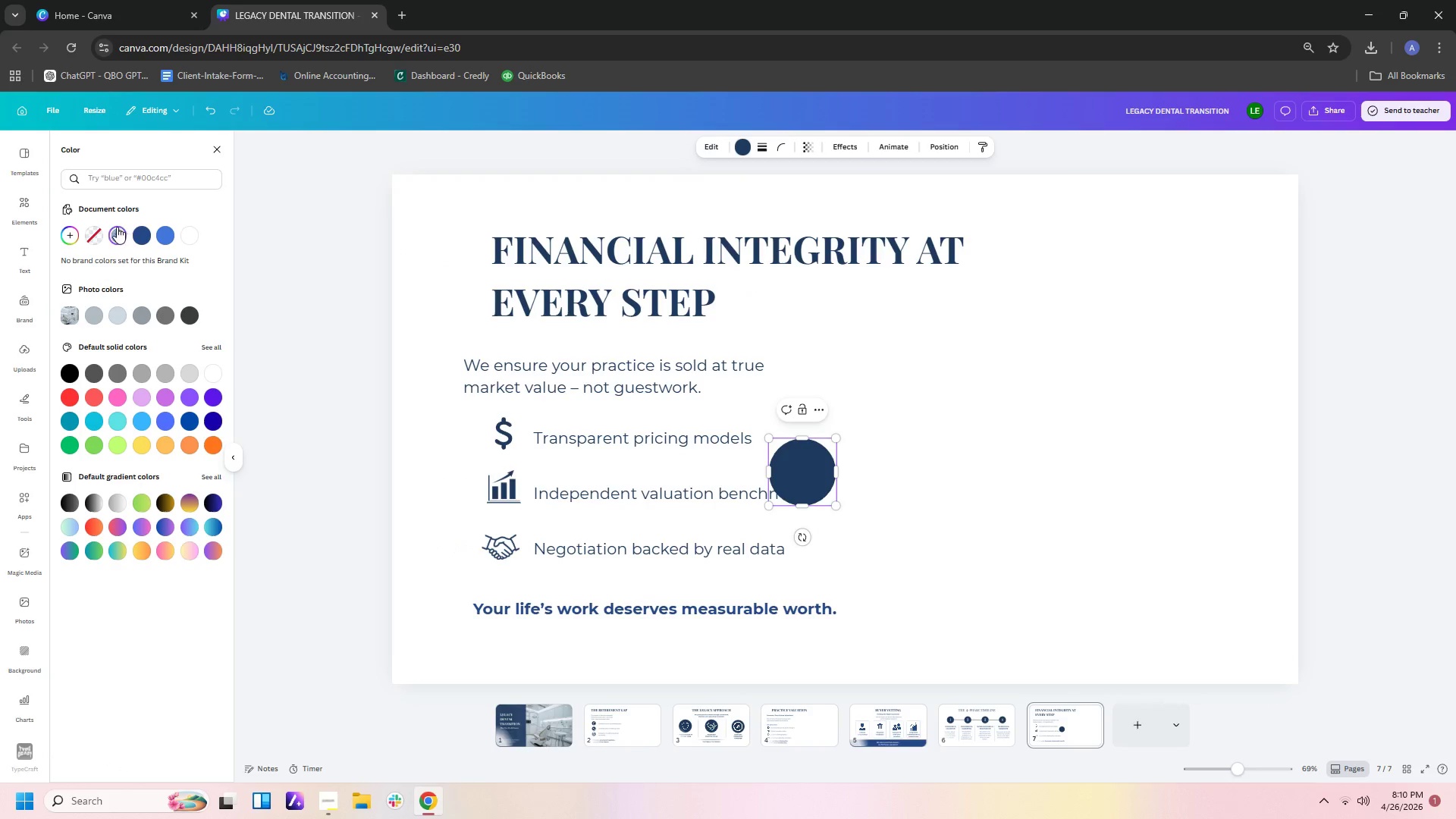 
left_click([86, 234])
 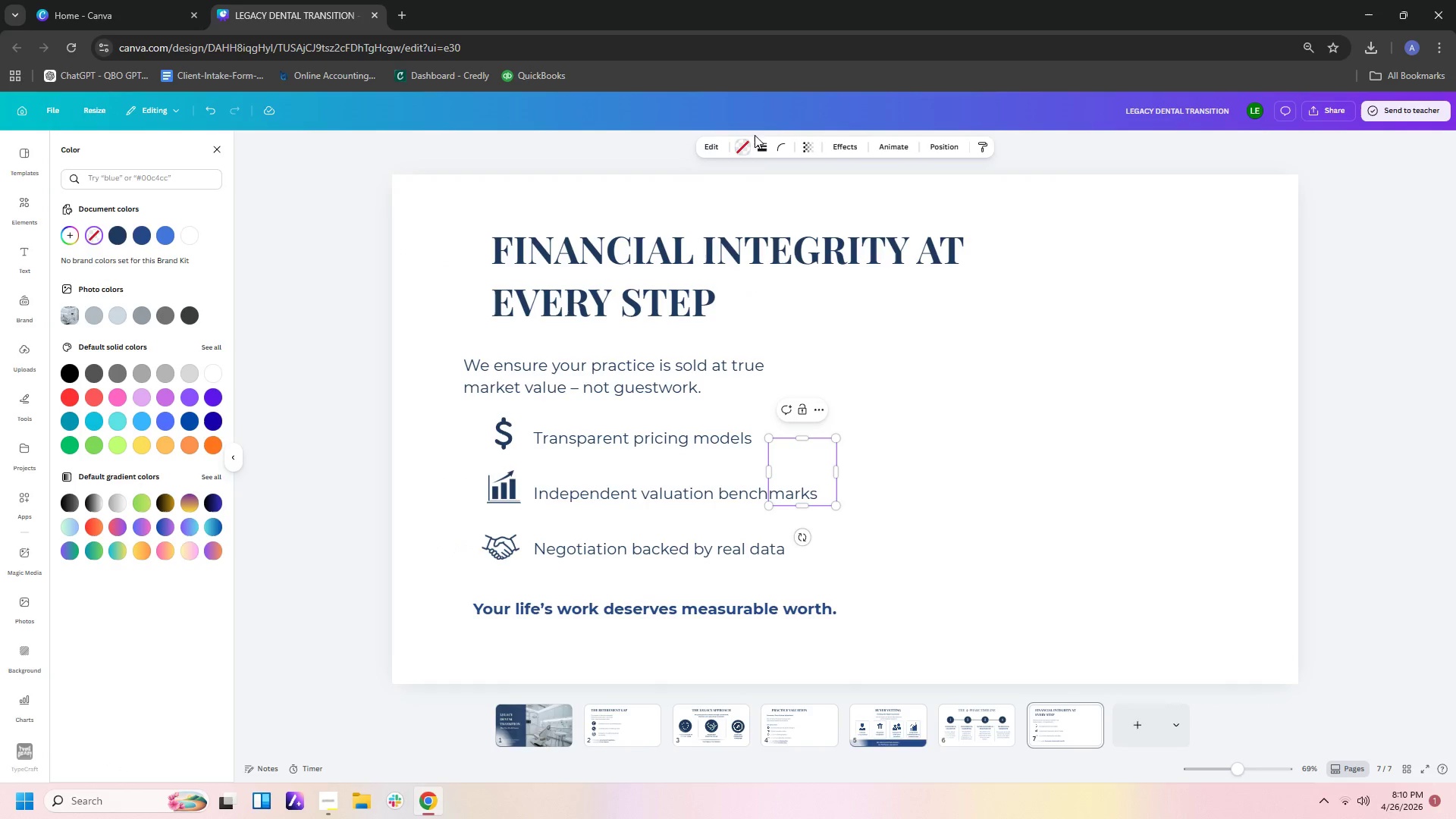 
left_click([758, 148])
 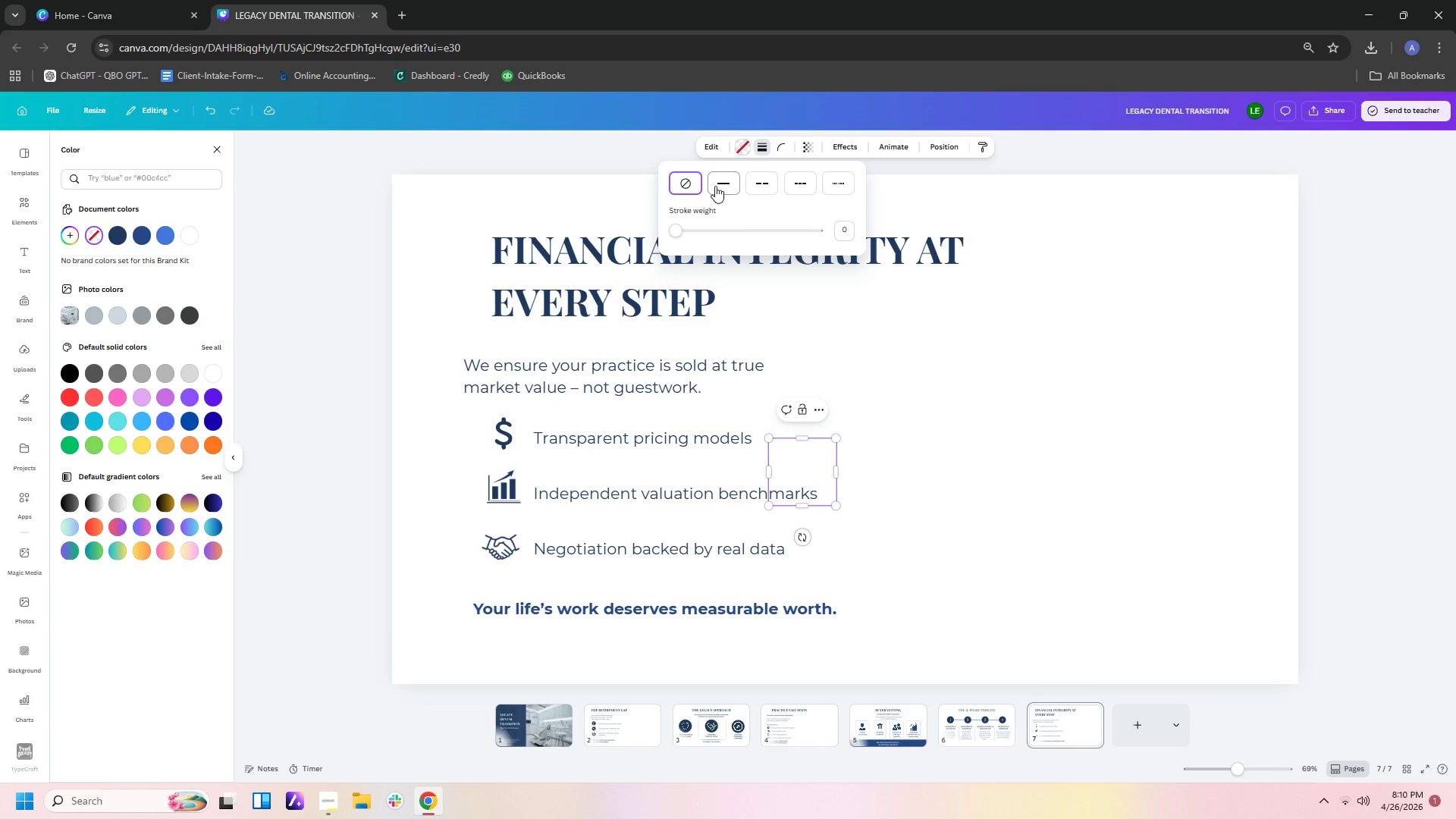 
left_click([711, 186])
 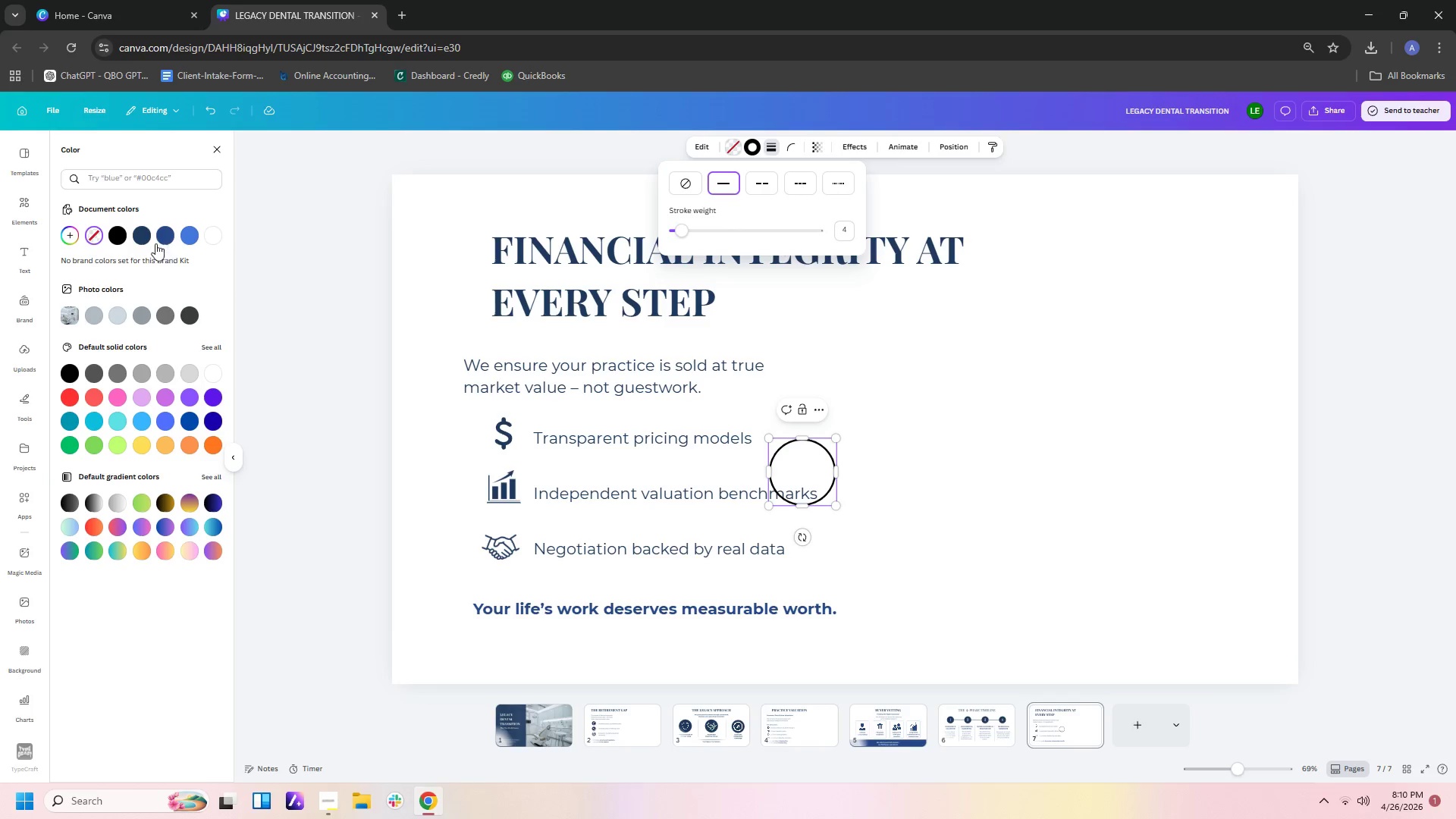 
left_click([141, 239])
 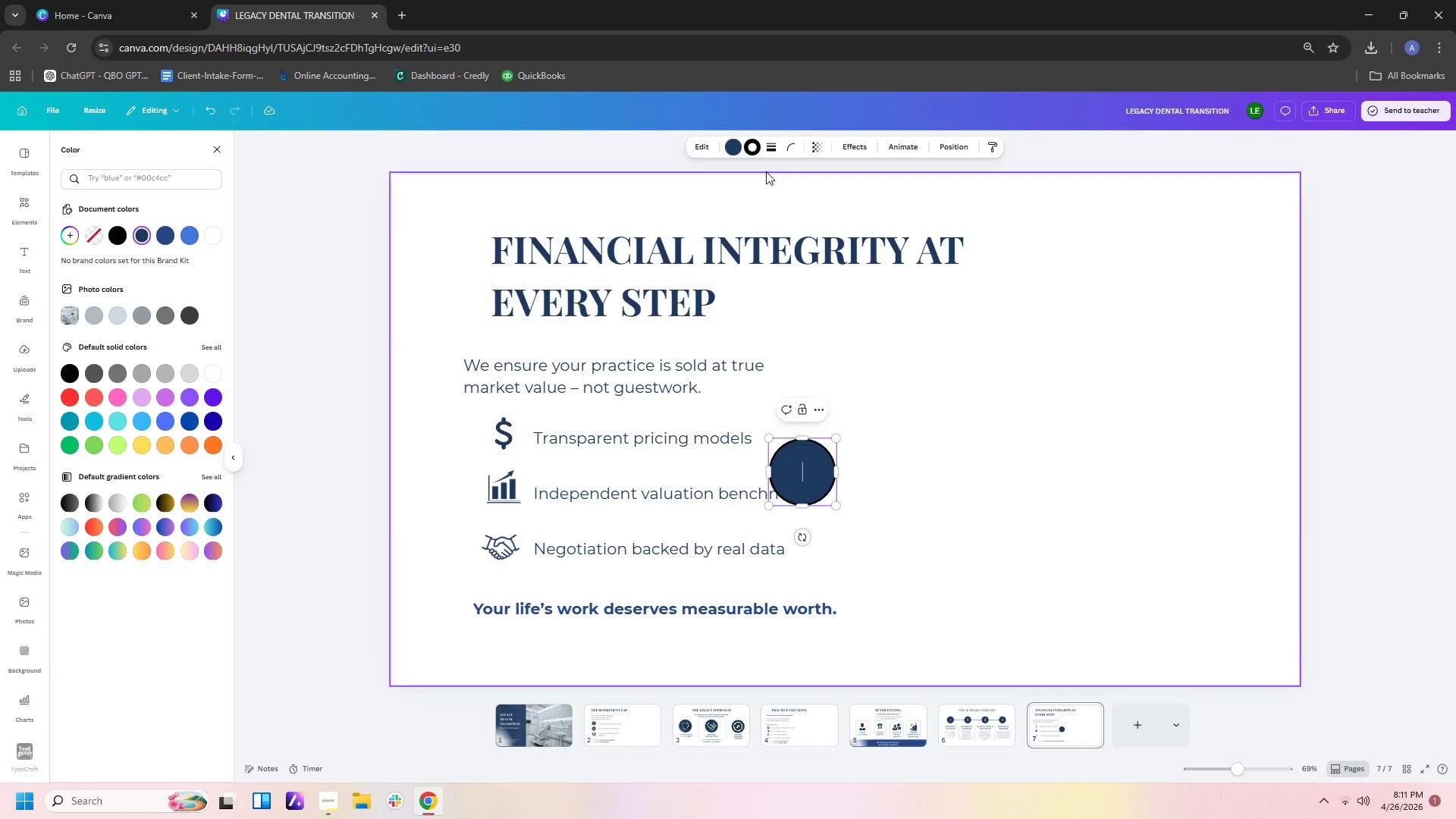 
left_click([748, 149])
 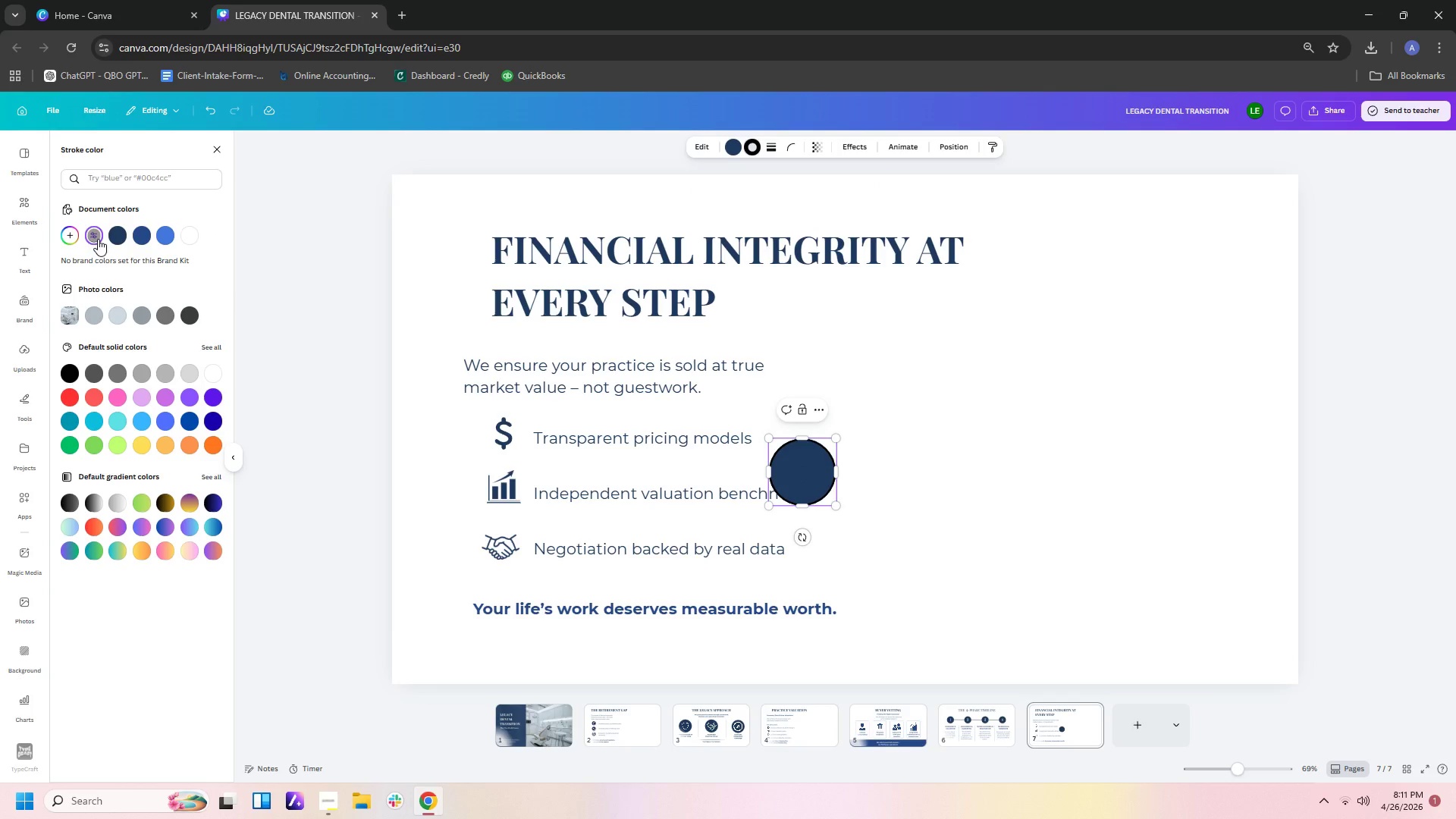 
left_click([121, 239])
 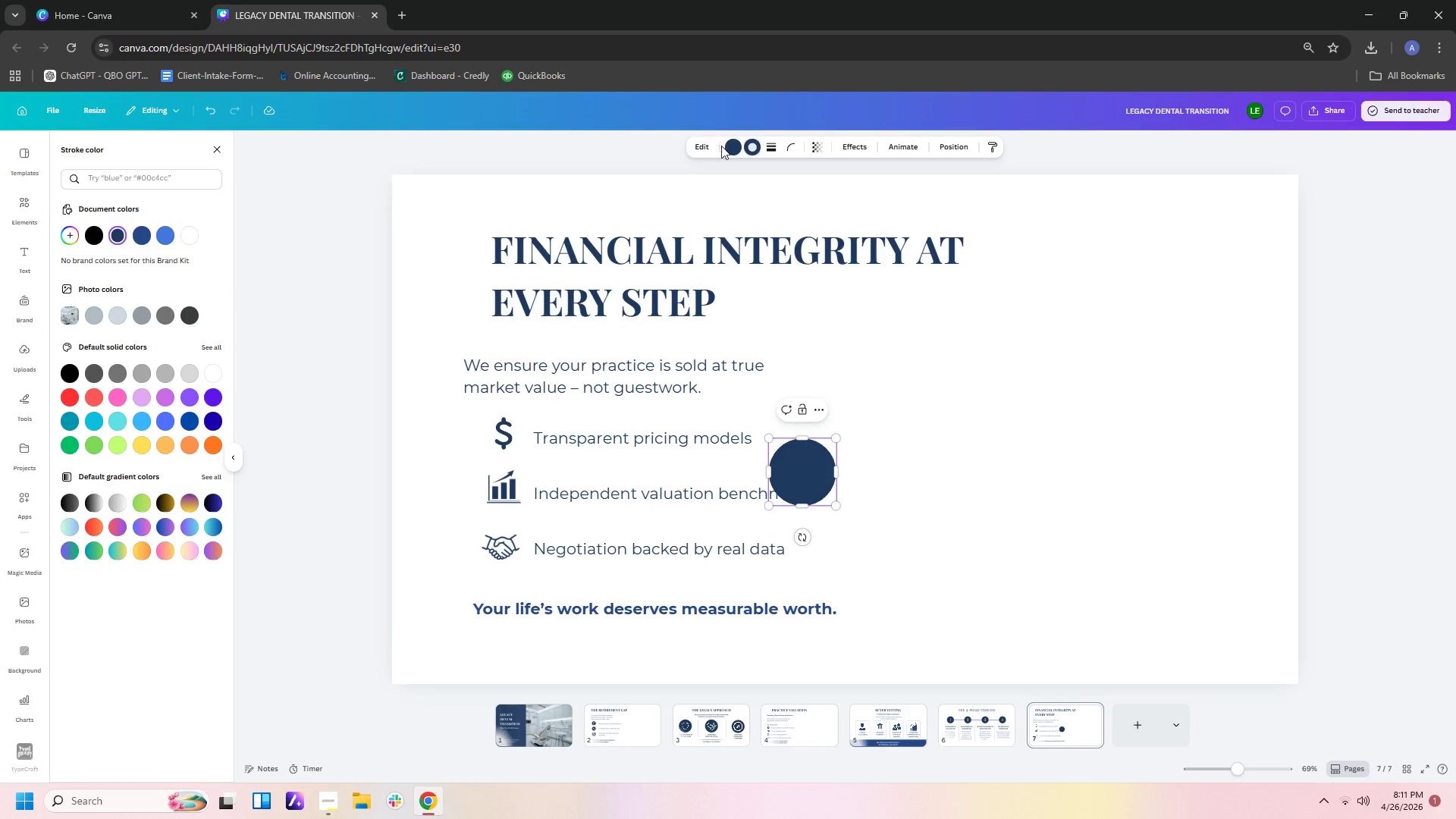 
left_click([736, 147])
 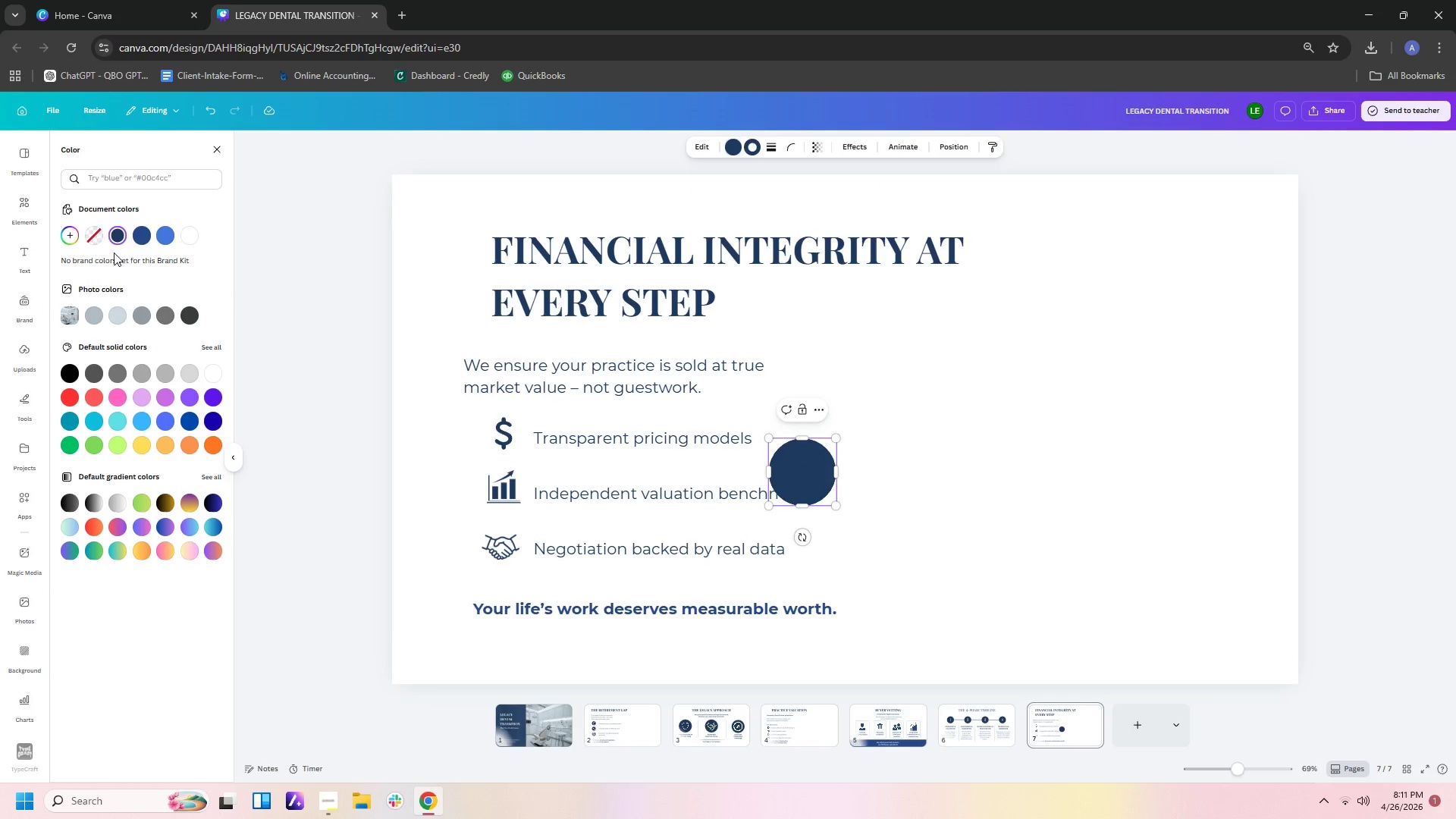 
left_click([97, 239])
 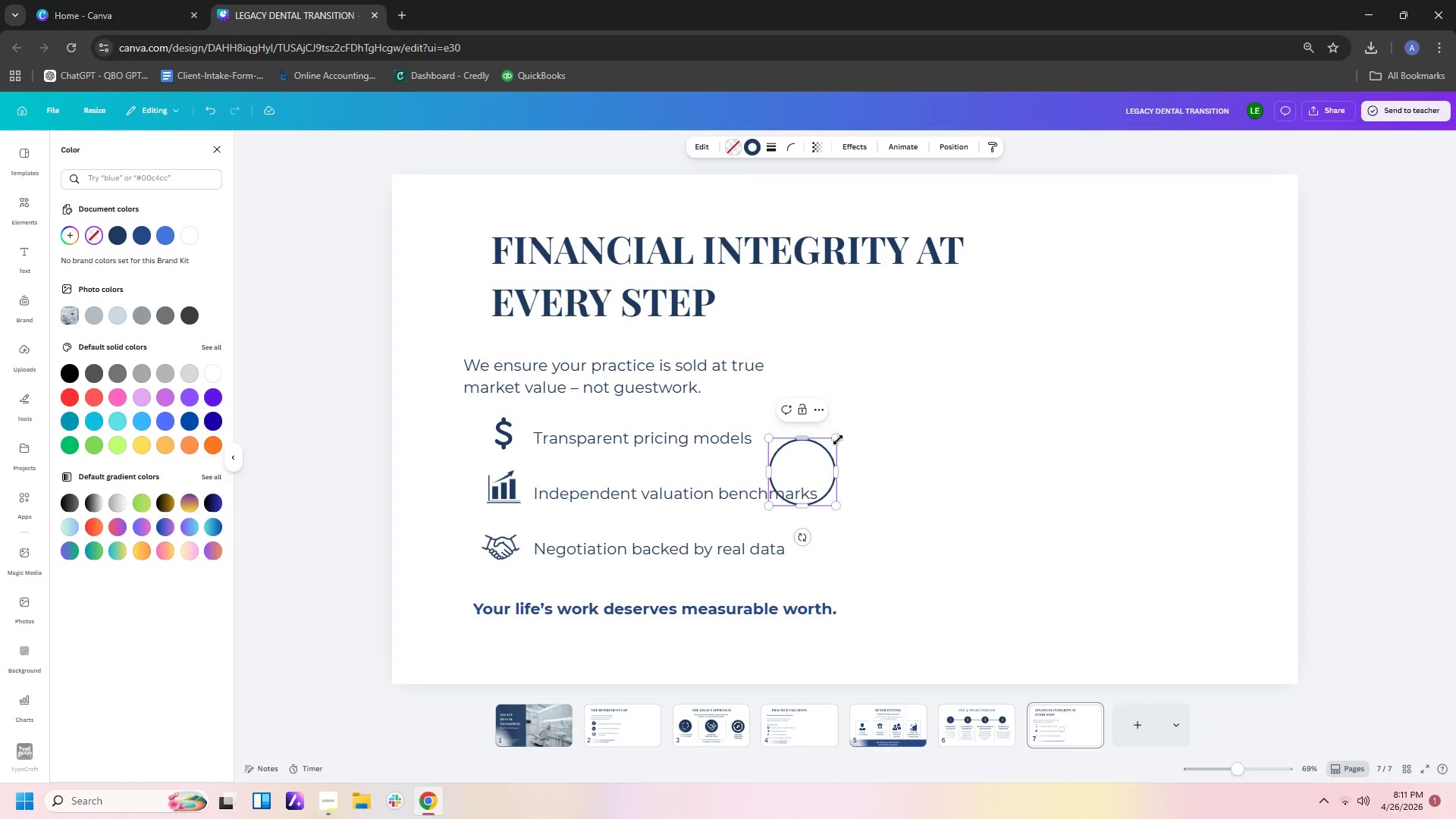 
left_click_drag(start_coordinate=[839, 439], to_coordinate=[817, 460])
 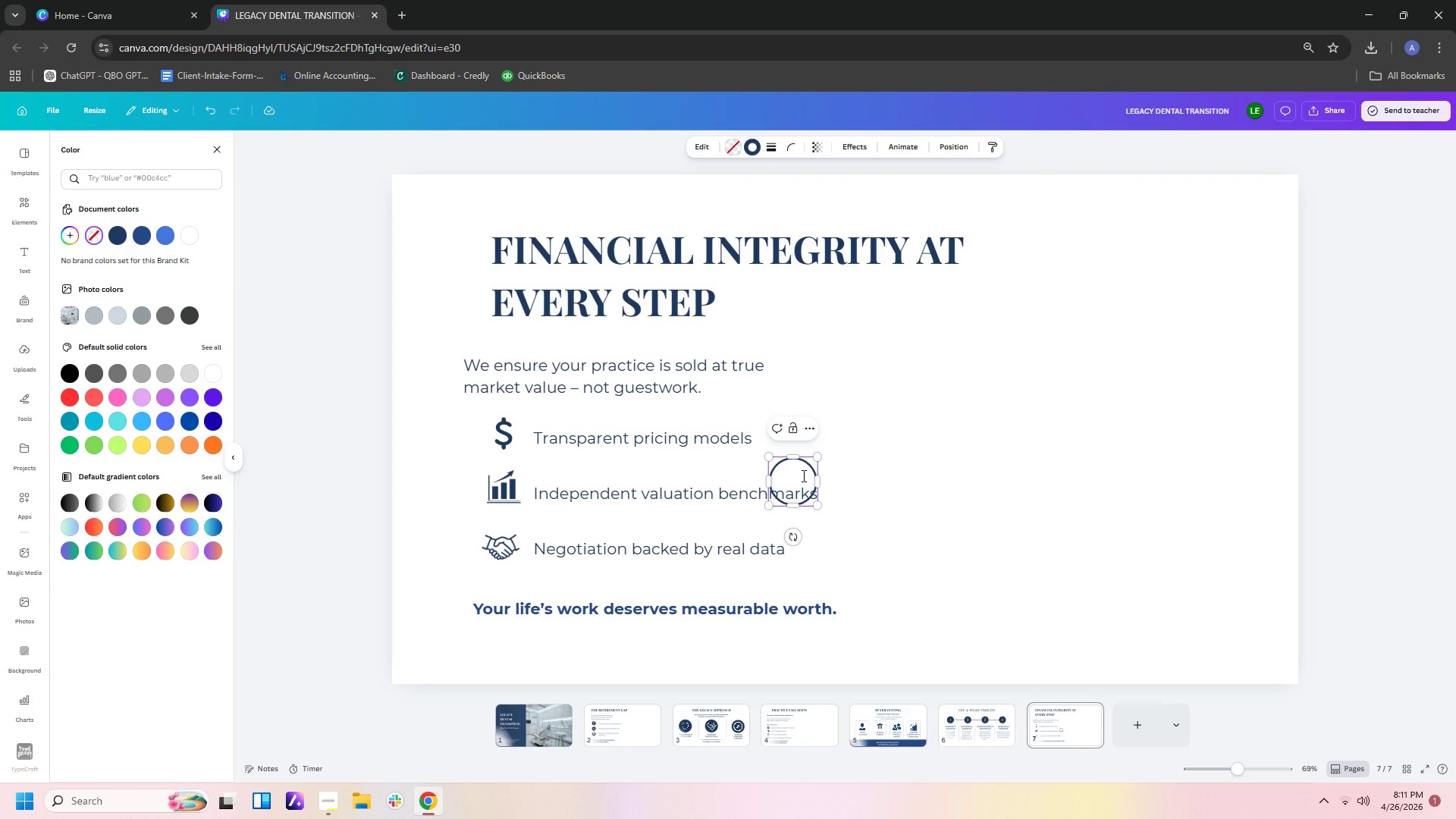 
double_click([856, 485])
 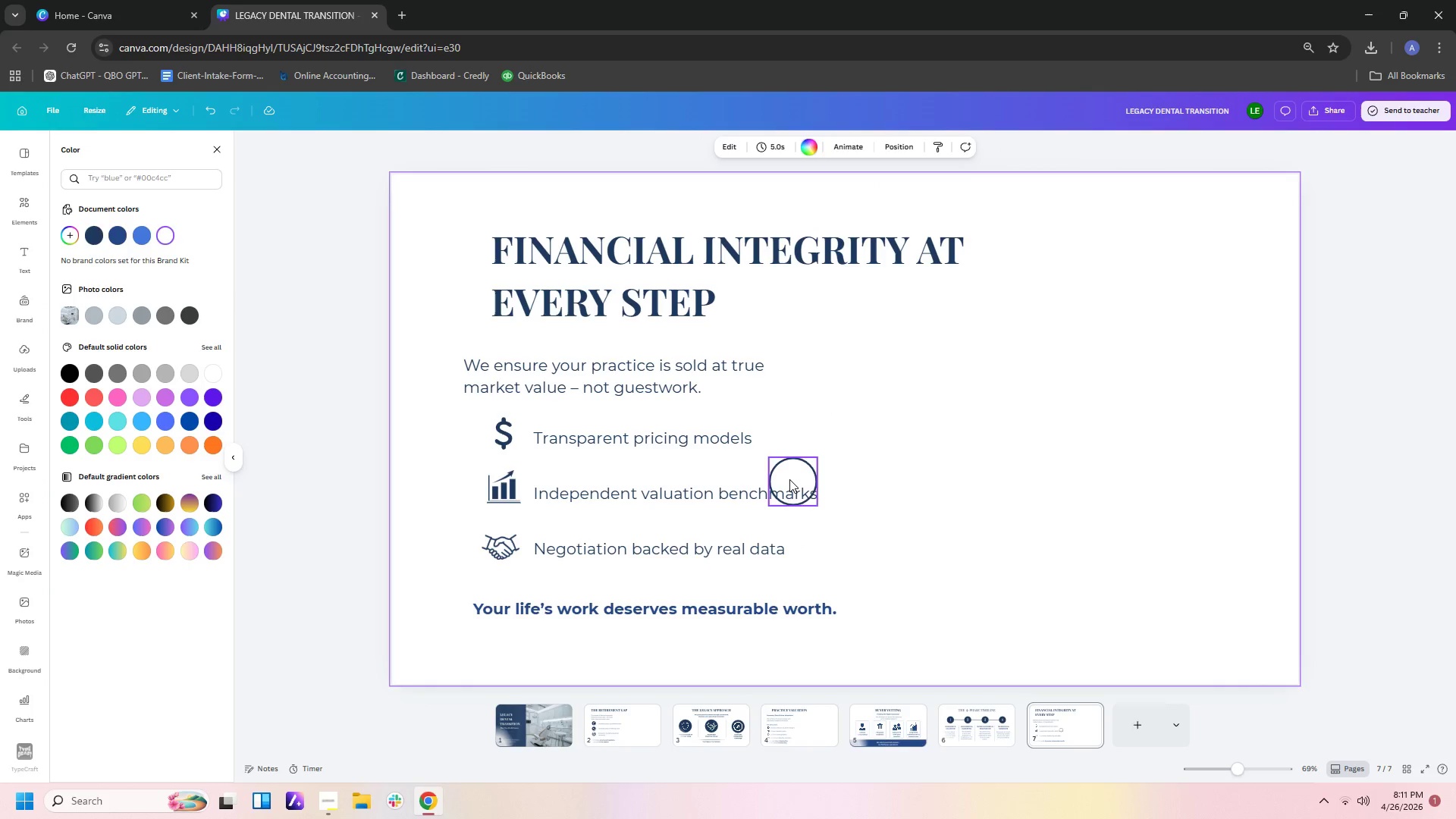 
left_click_drag(start_coordinate=[789, 477], to_coordinate=[499, 428])
 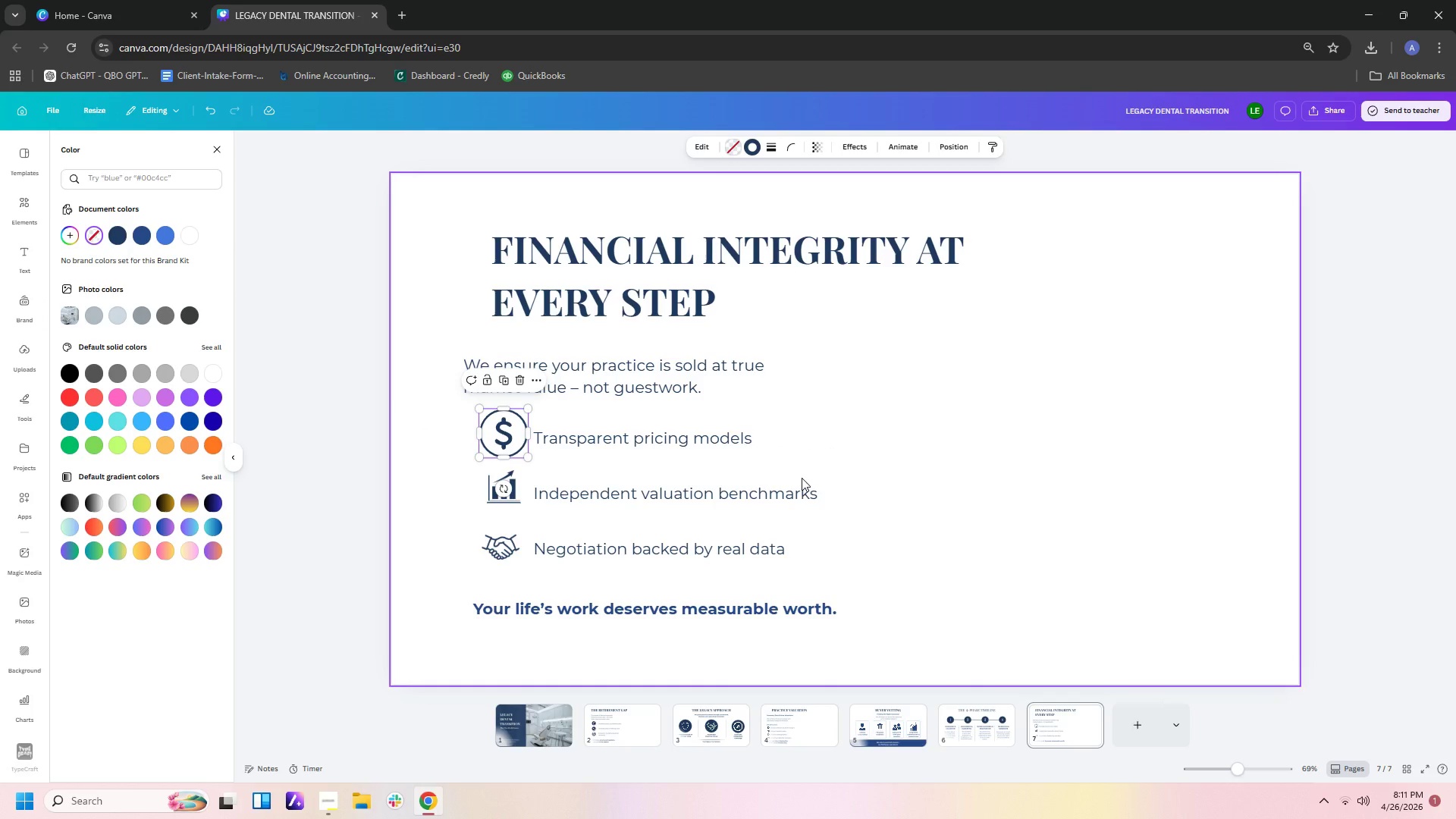 
left_click([955, 506])
 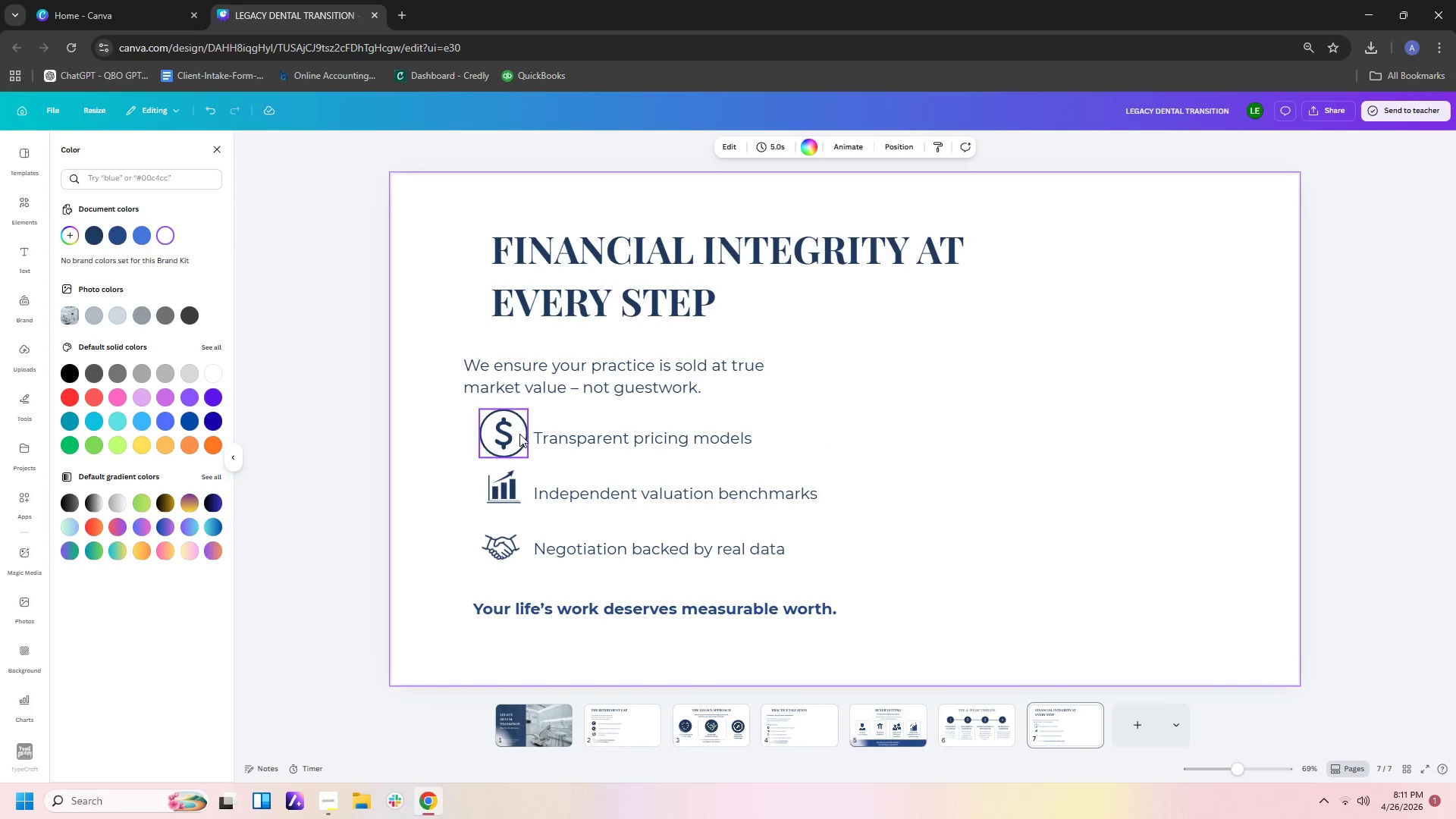 
left_click([522, 434])
 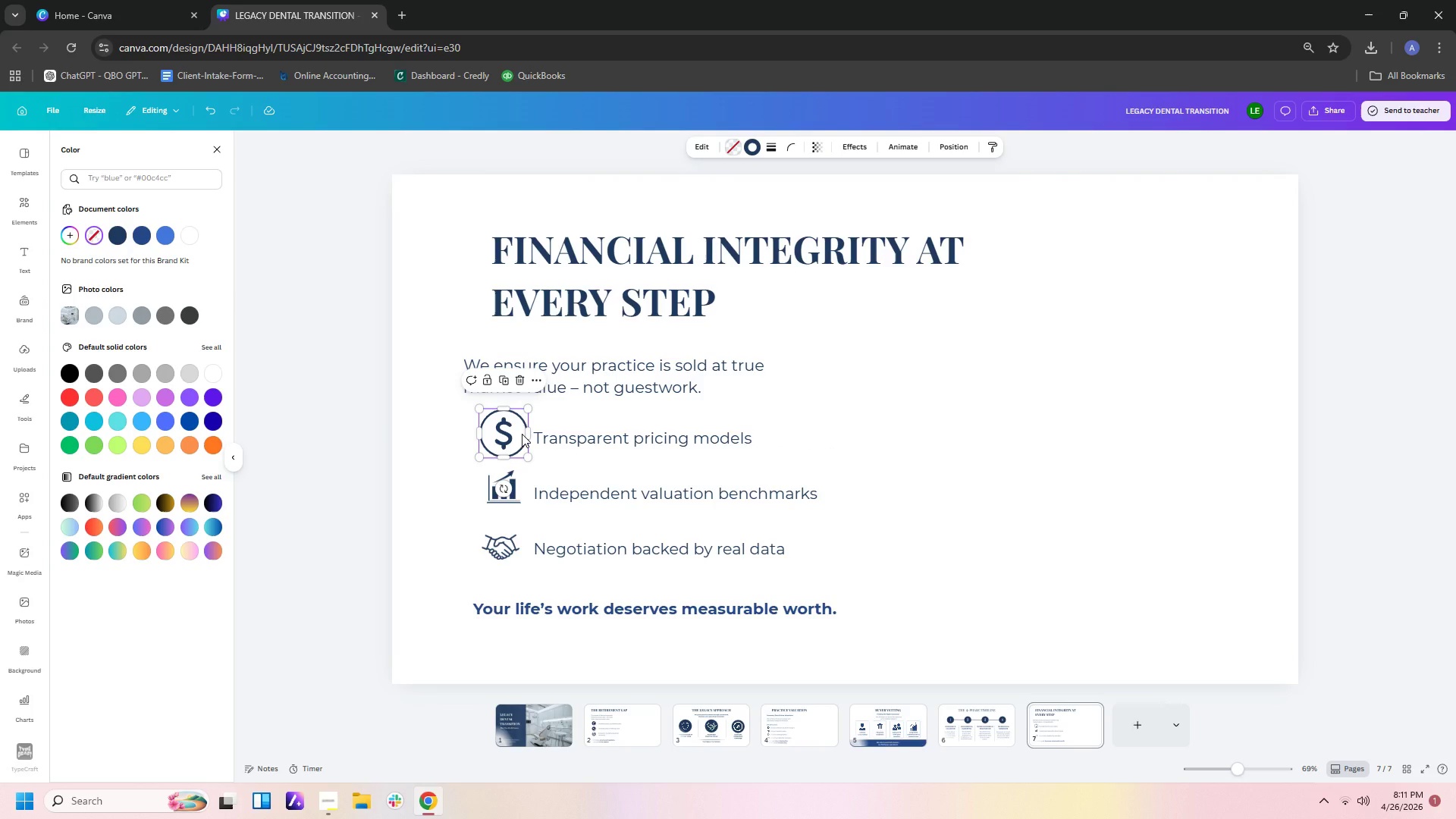 
key(Control+X)
 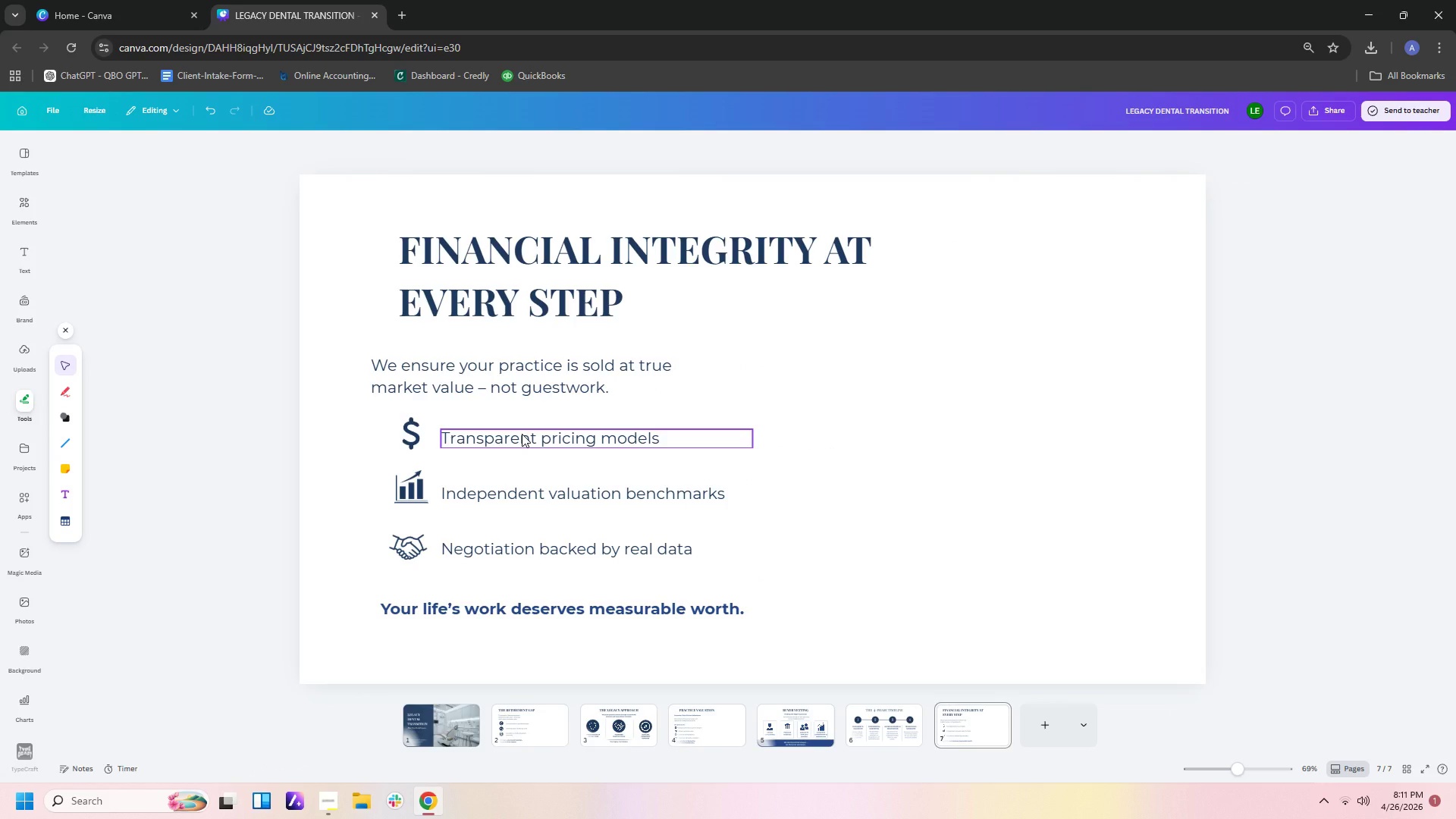 
key(Control+V)
 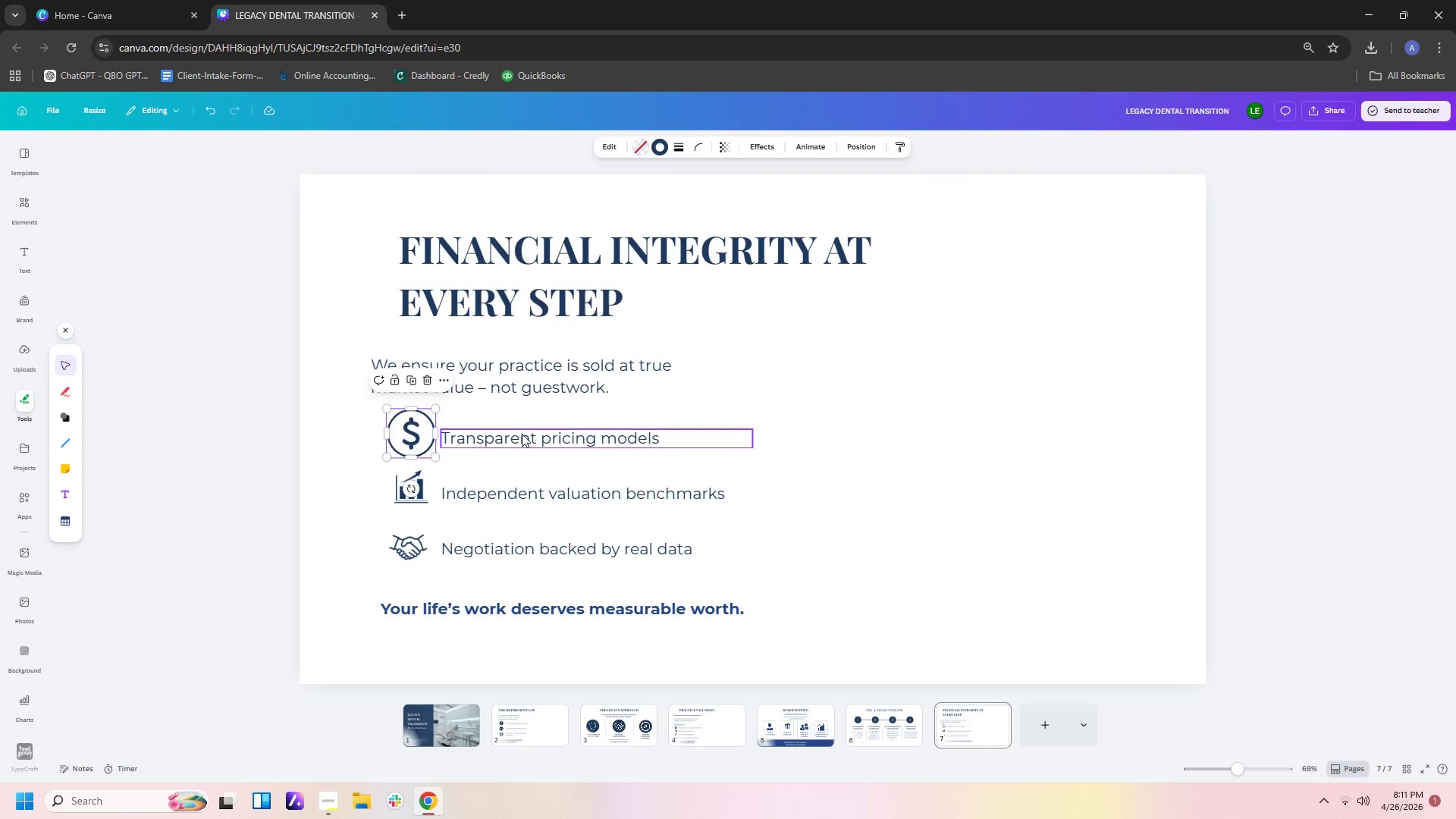 
key(Control+C)
 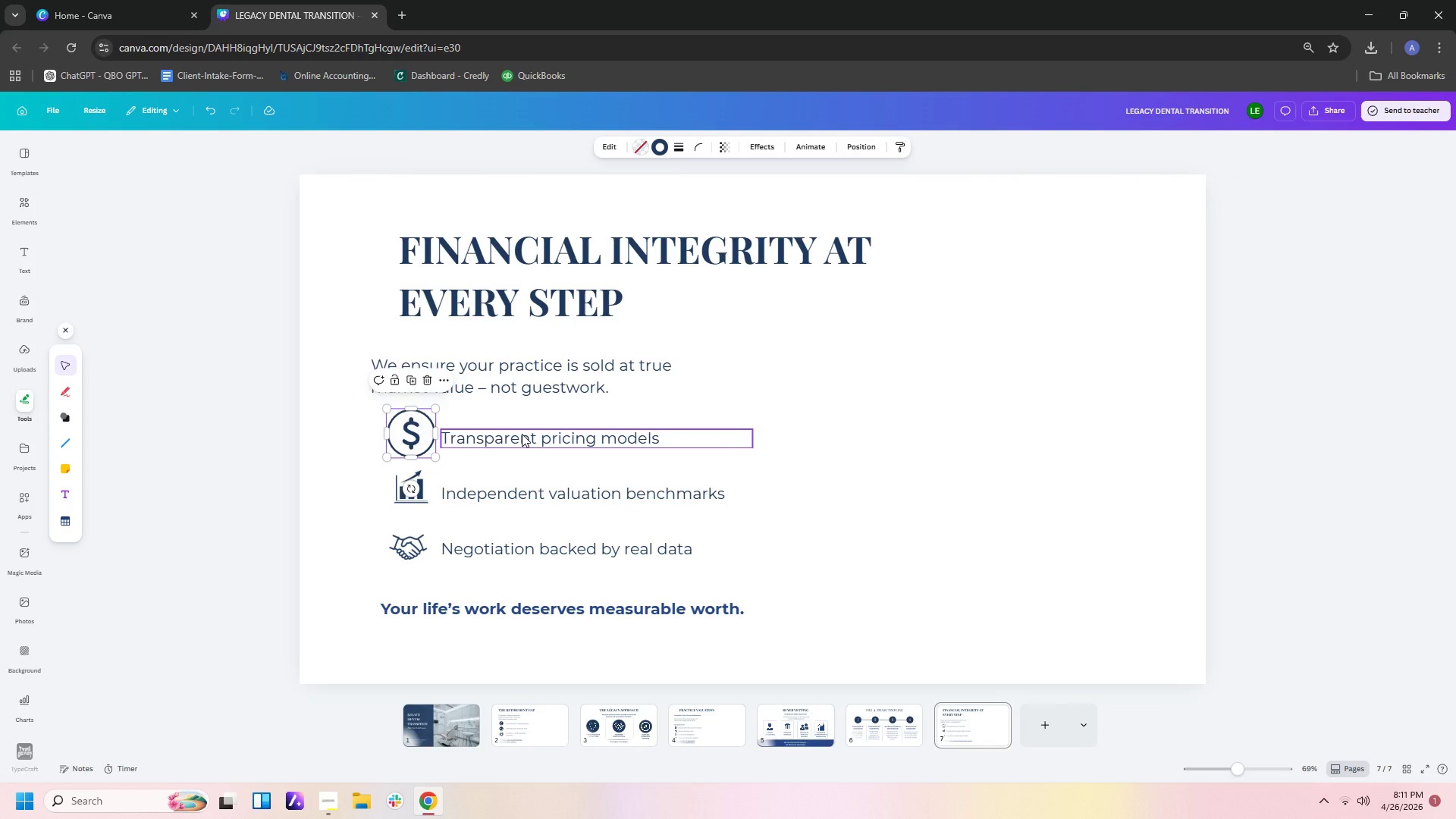 
key(Control+V)
 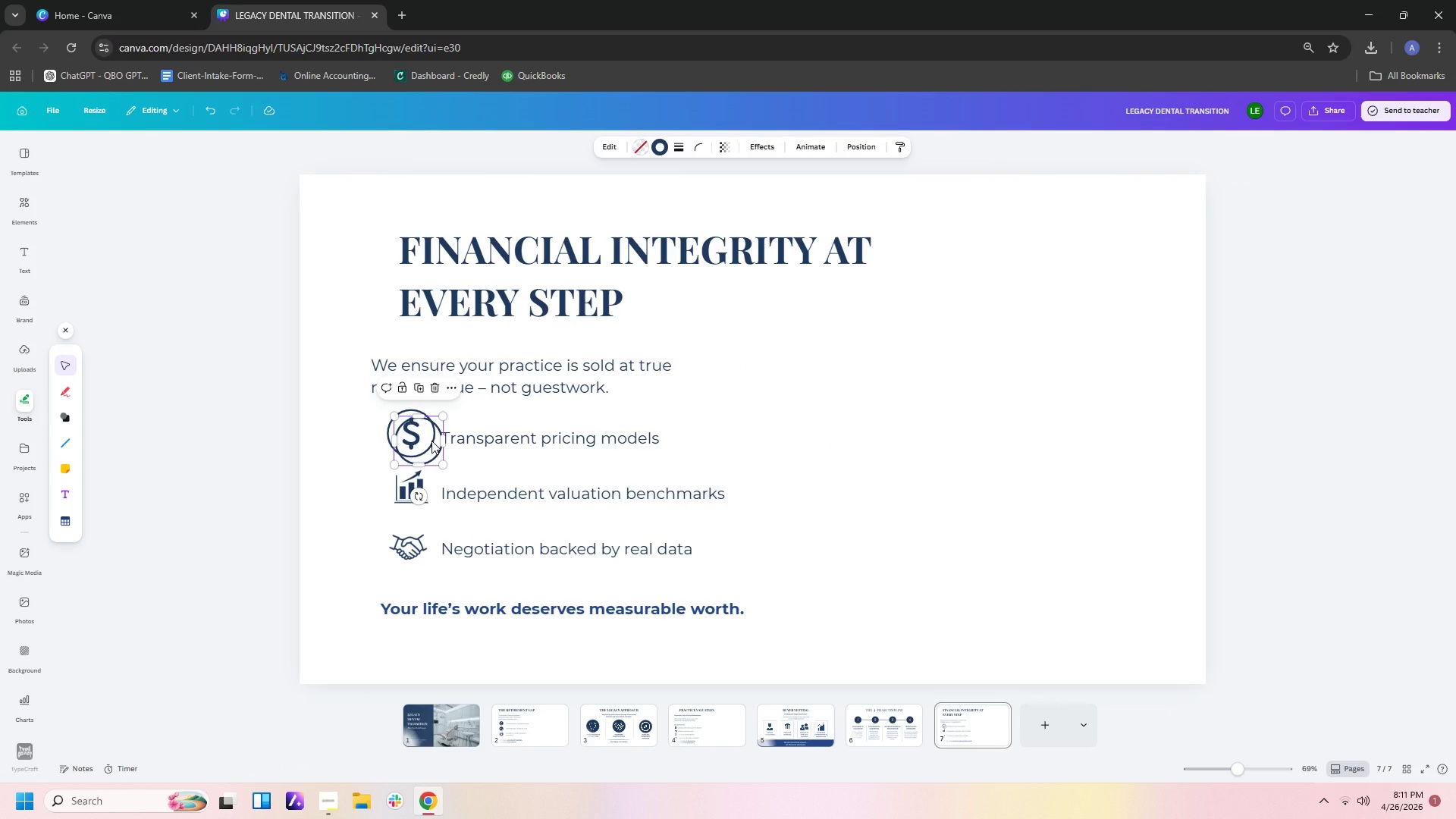 
left_click_drag(start_coordinate=[431, 441], to_coordinate=[425, 488])
 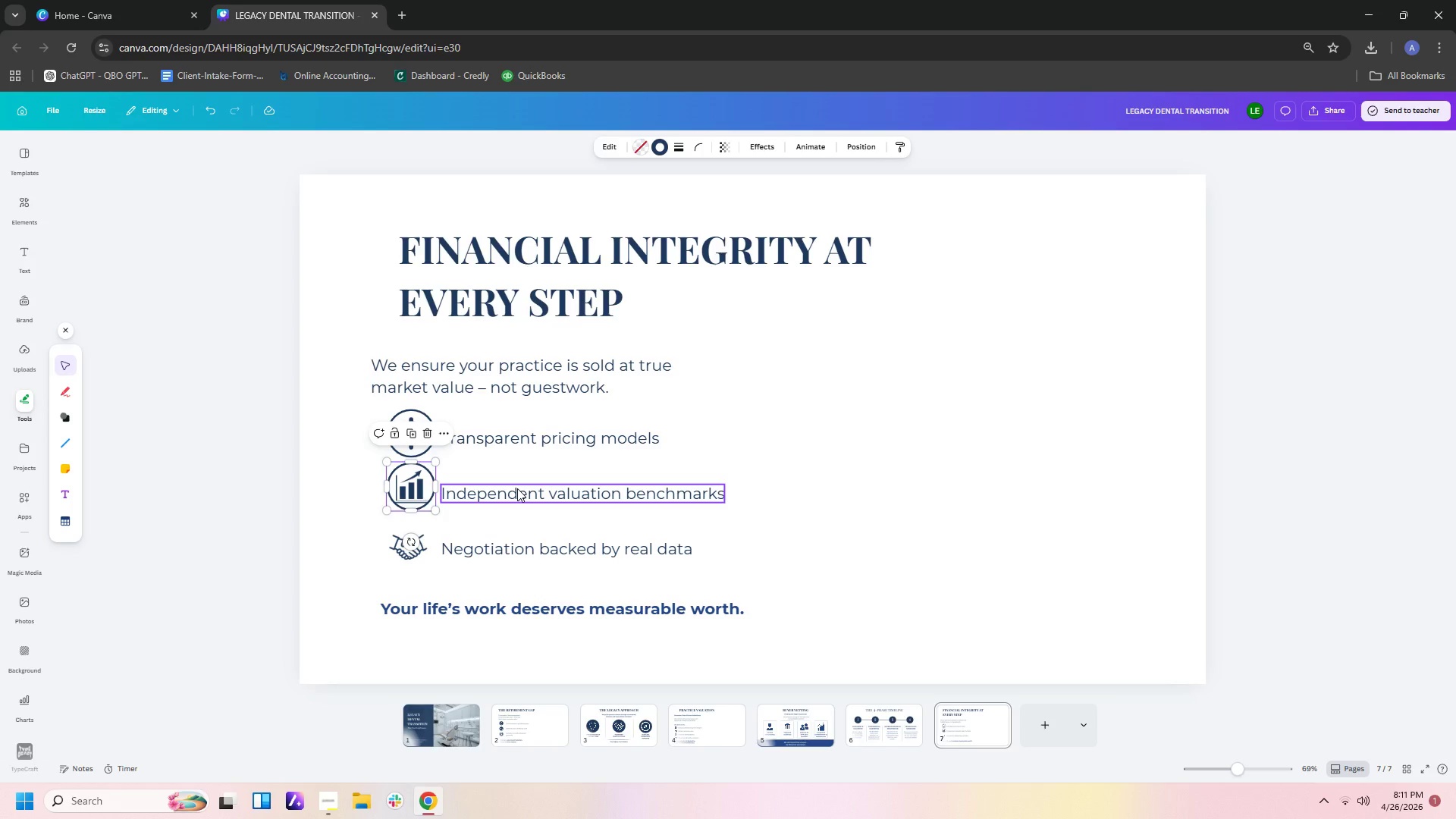 
key(Control+C)
 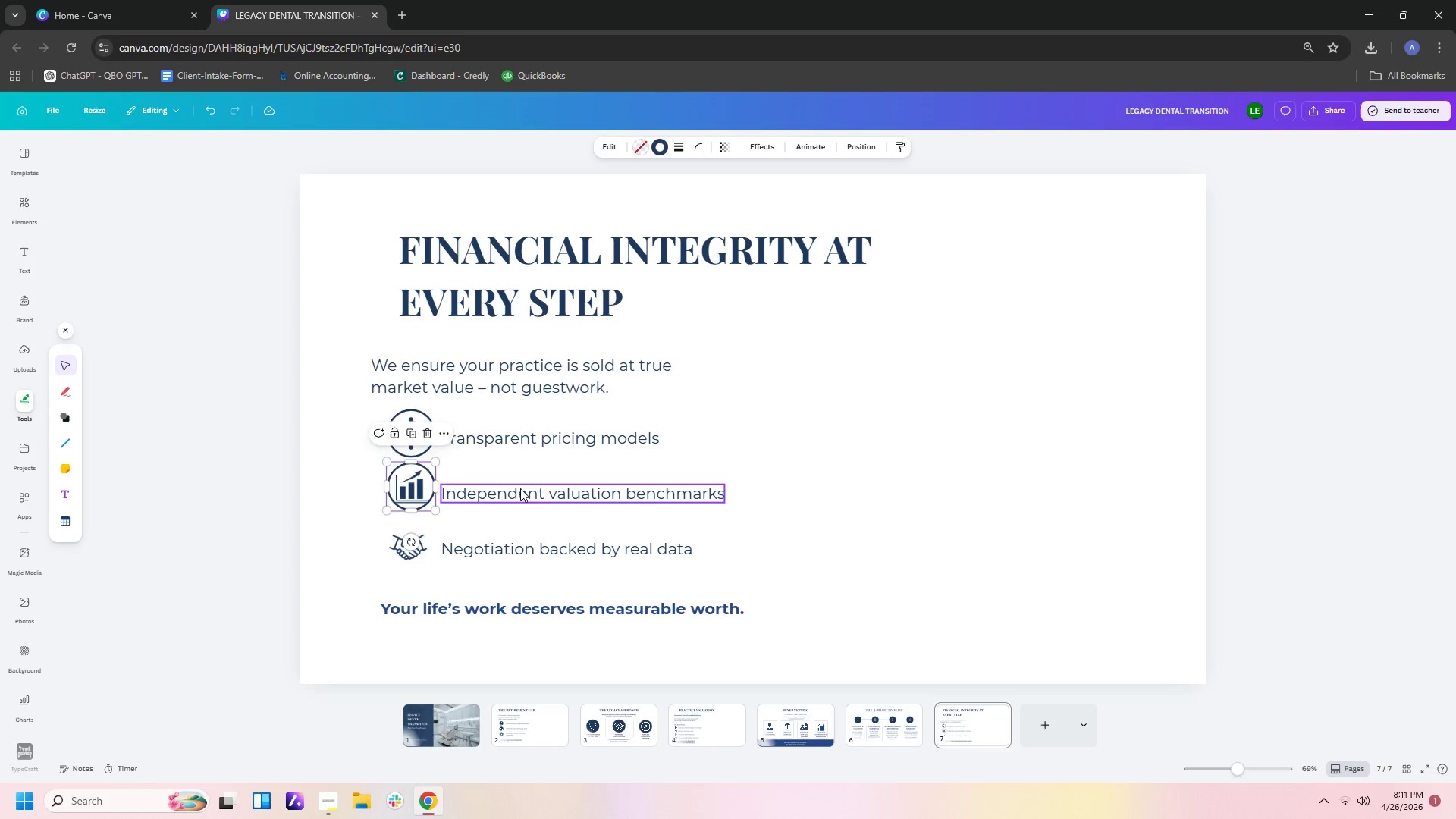 
key(Control+V)
 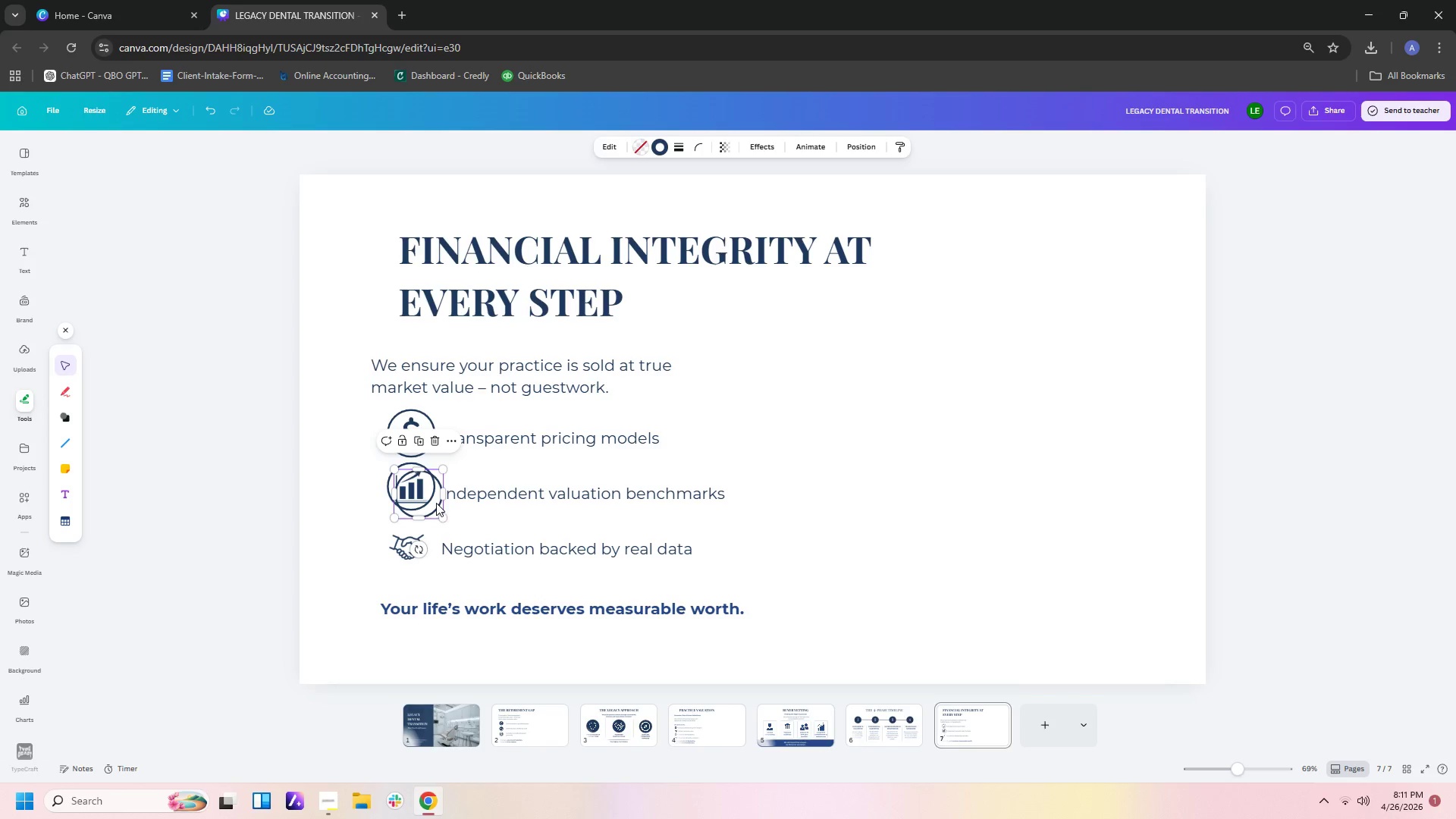 
left_click_drag(start_coordinate=[436, 503], to_coordinate=[425, 554])
 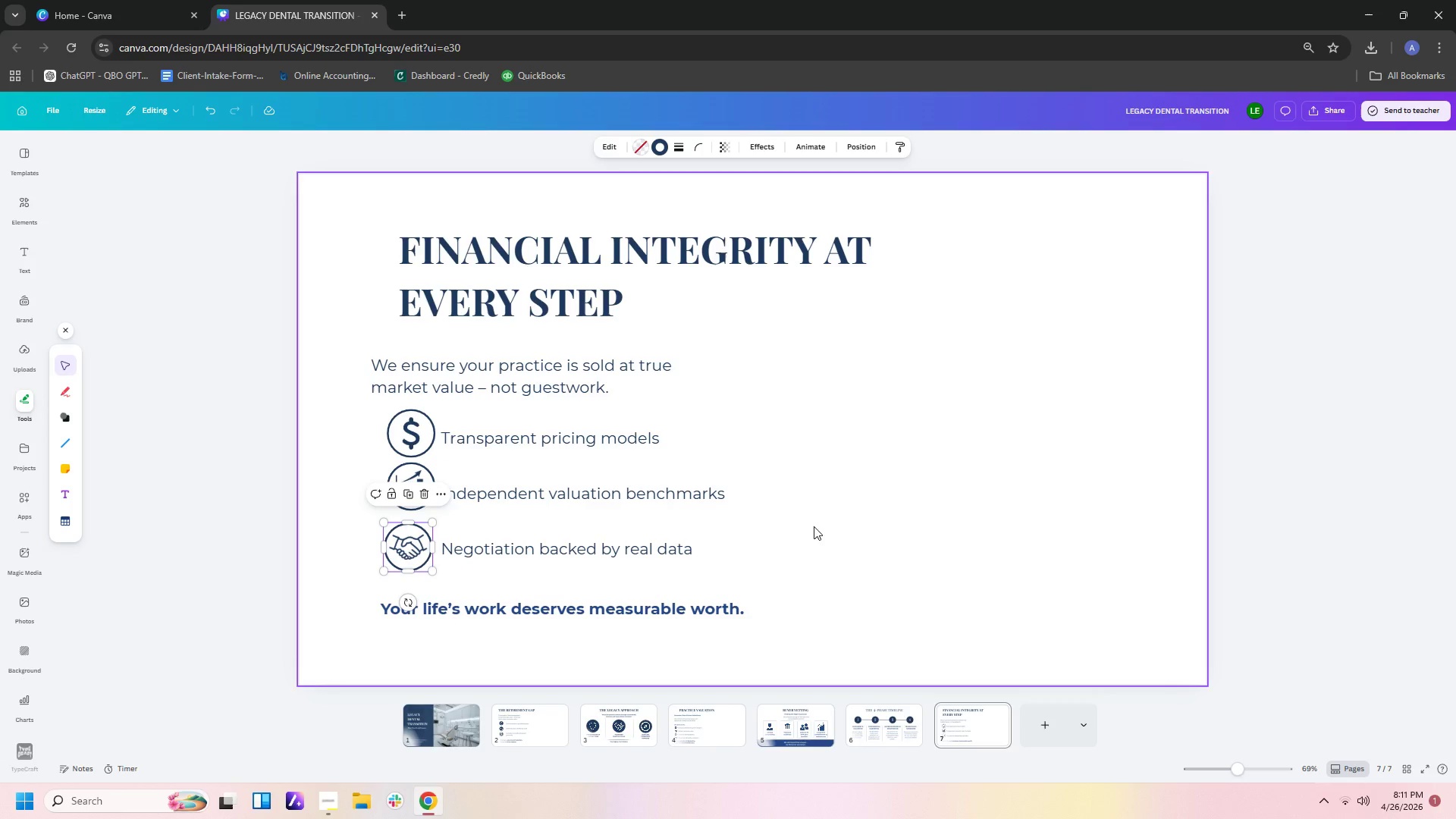 
left_click([836, 528])
 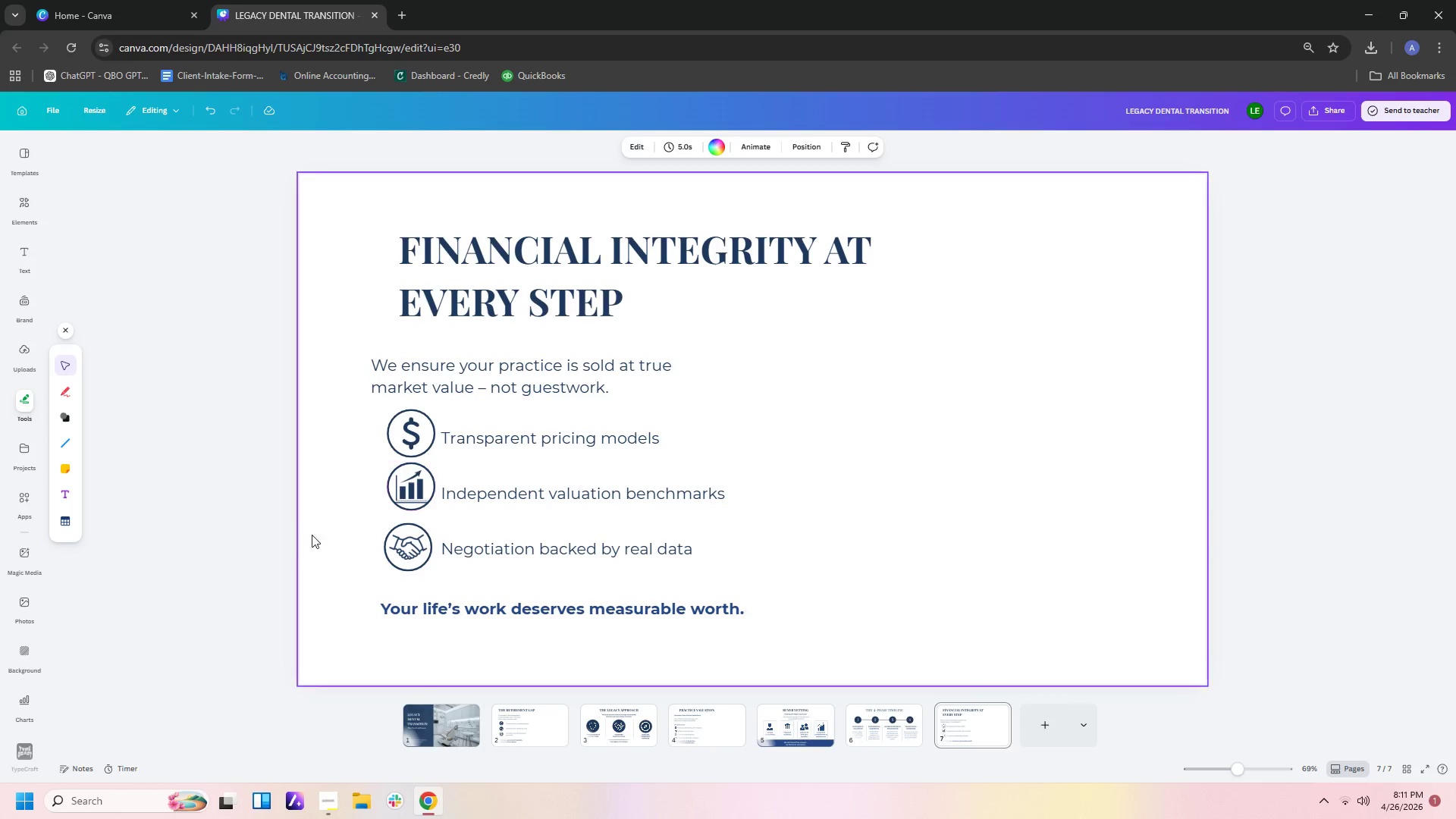 
left_click_drag(start_coordinate=[363, 533], to_coordinate=[409, 536])
 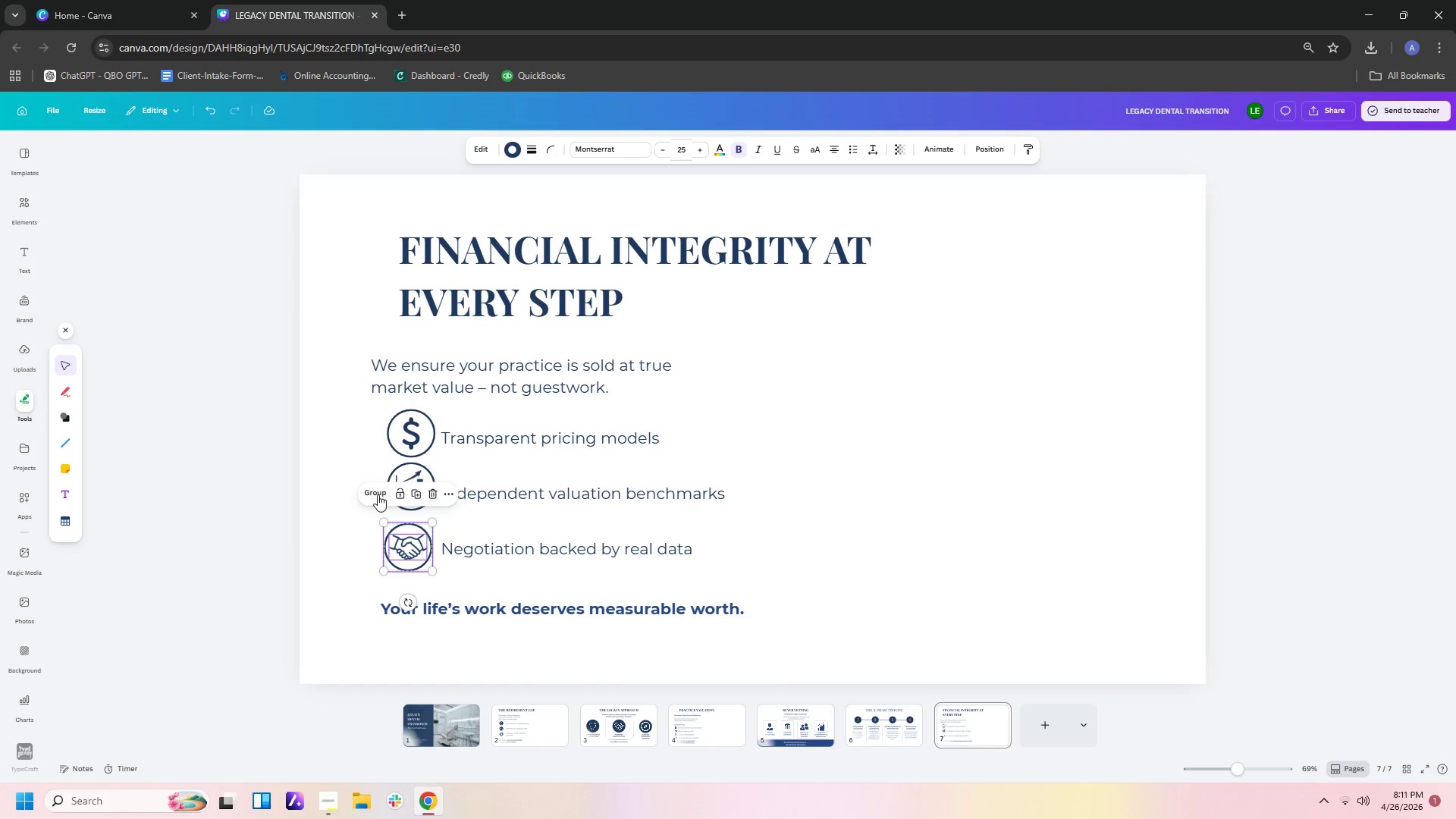 
left_click([378, 494])
 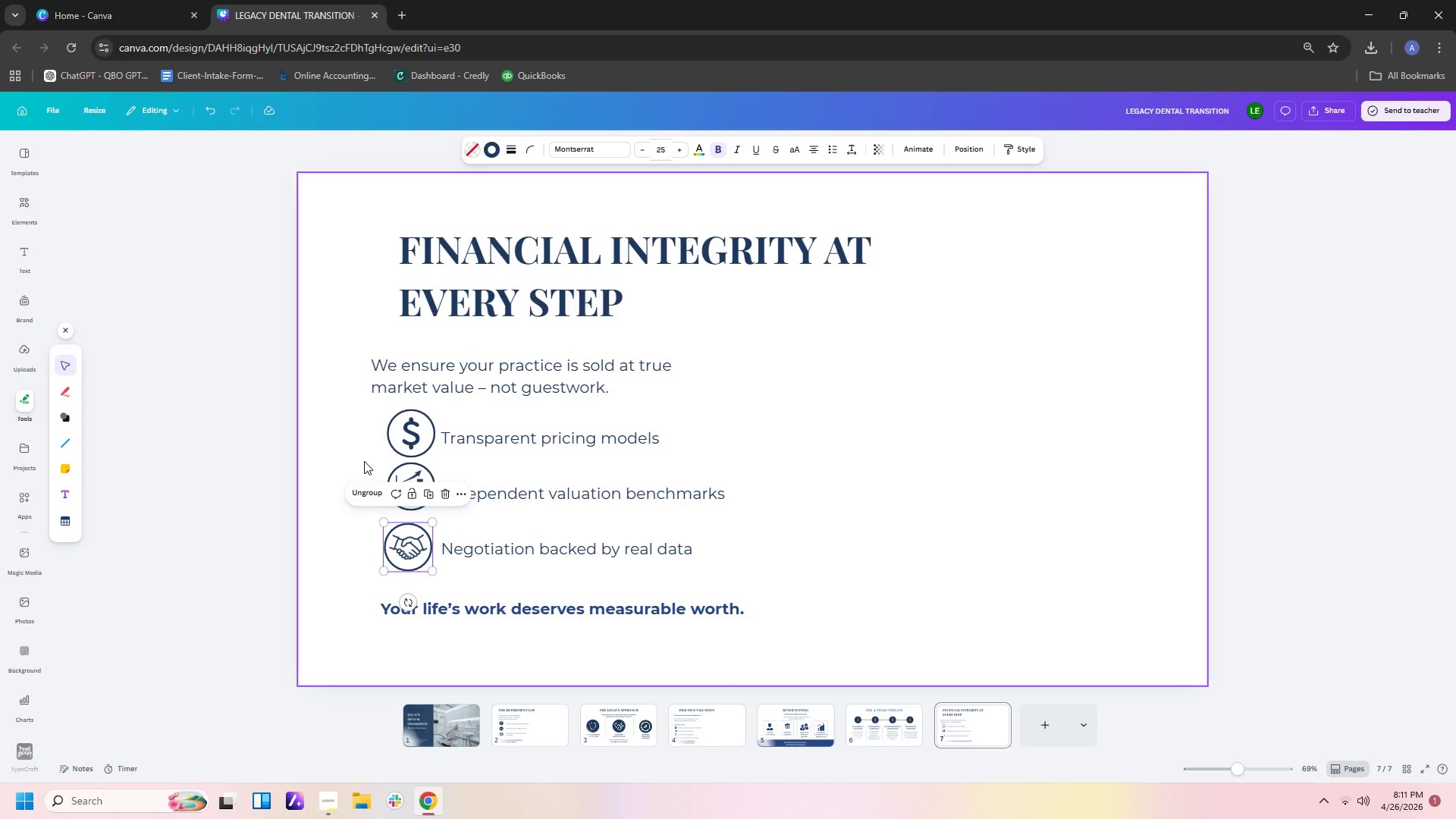 
left_click_drag(start_coordinate=[364, 461], to_coordinate=[413, 483])
 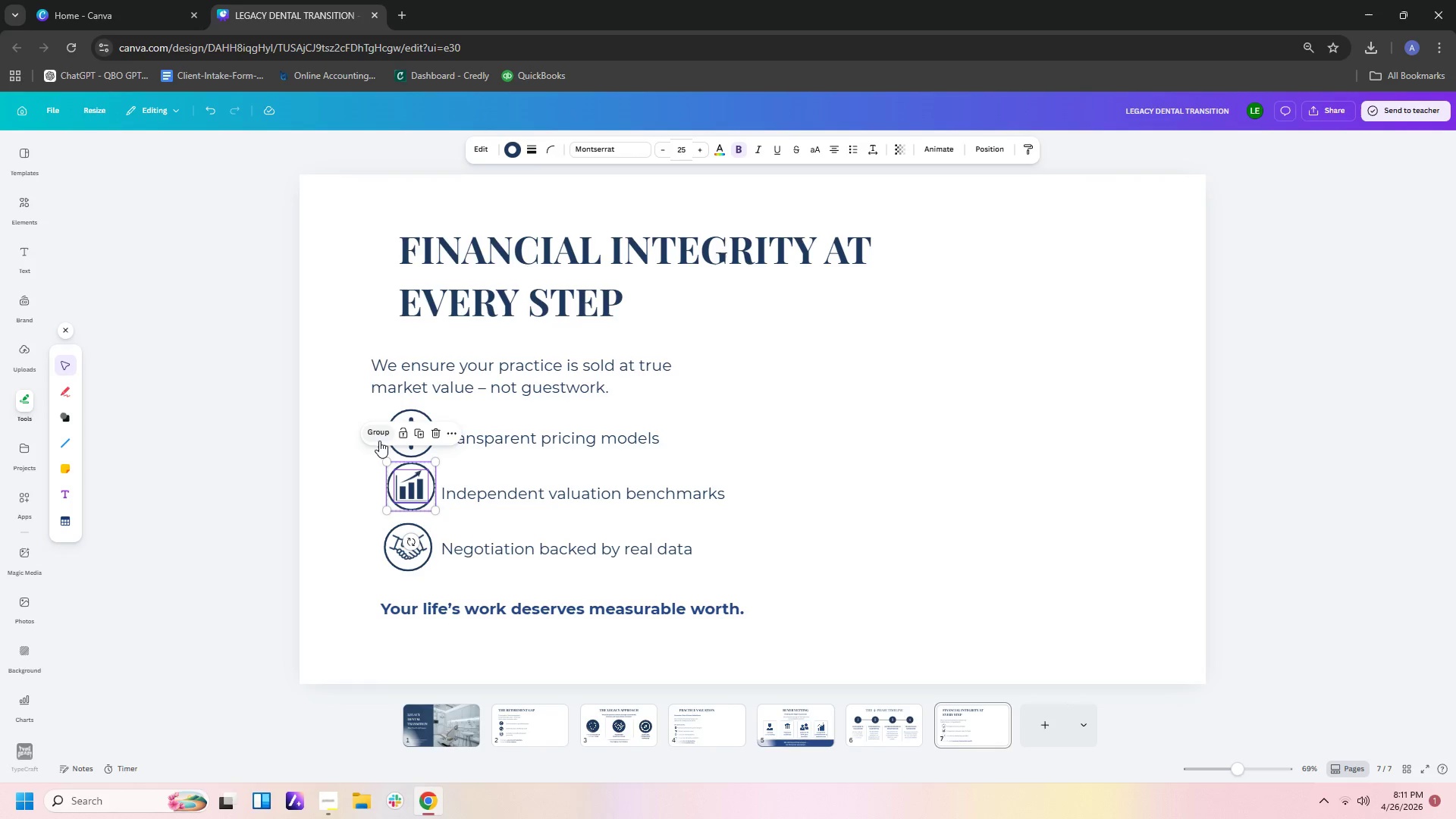 
left_click([379, 436])
 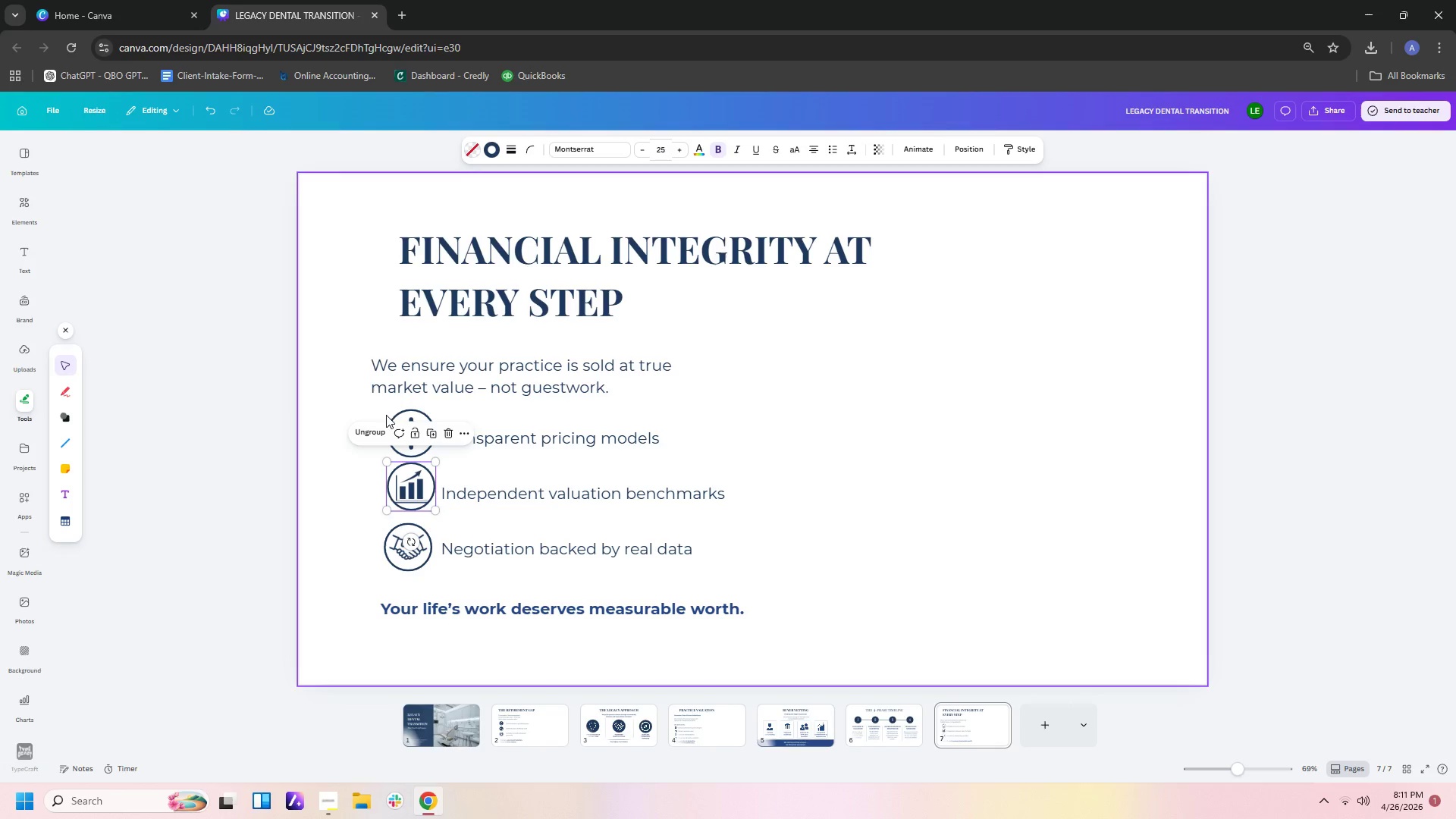 
left_click_drag(start_coordinate=[375, 400], to_coordinate=[431, 428])
 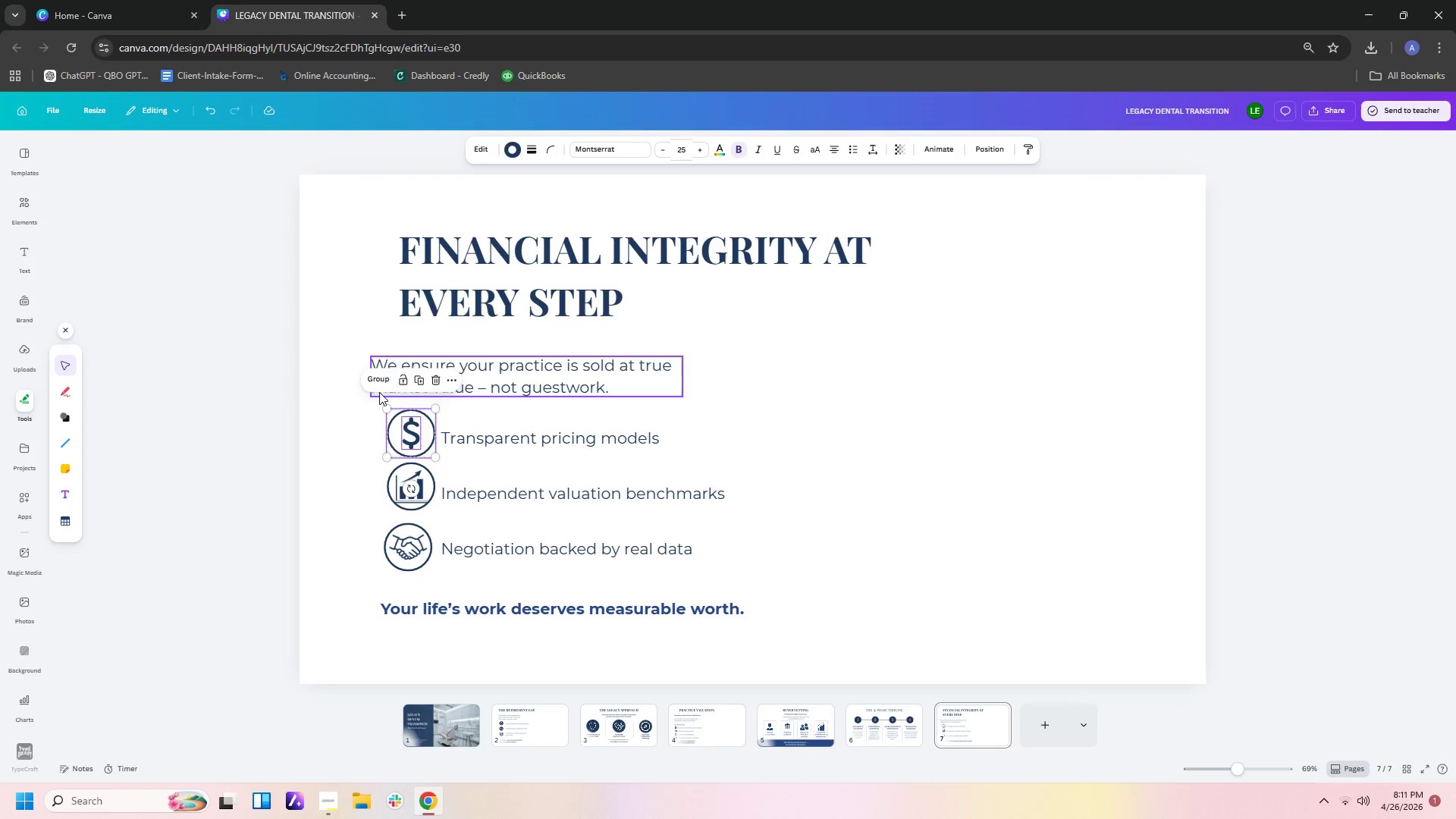 
left_click([379, 383])
 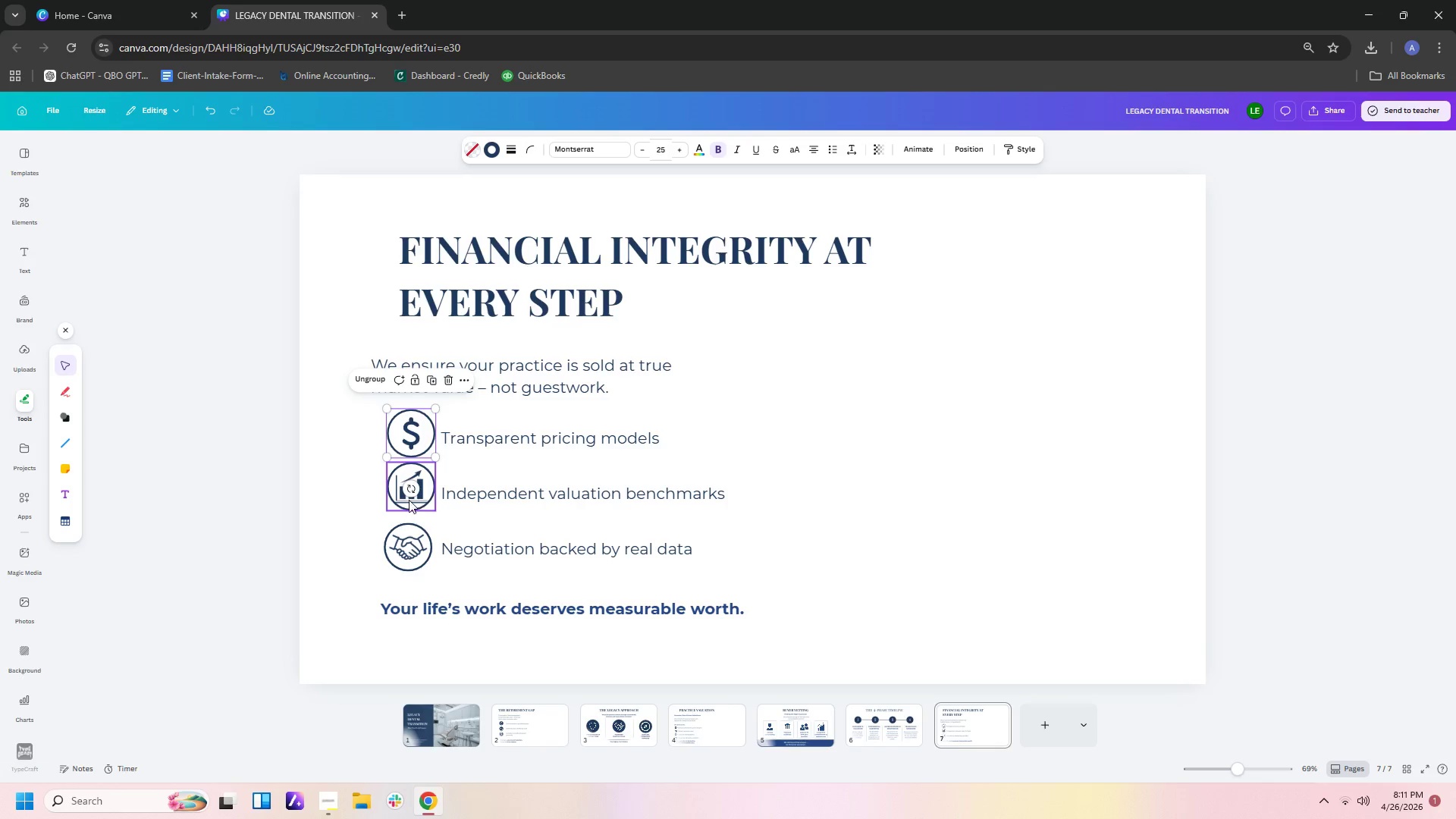 
left_click_drag(start_coordinate=[409, 494], to_coordinate=[411, 497])
 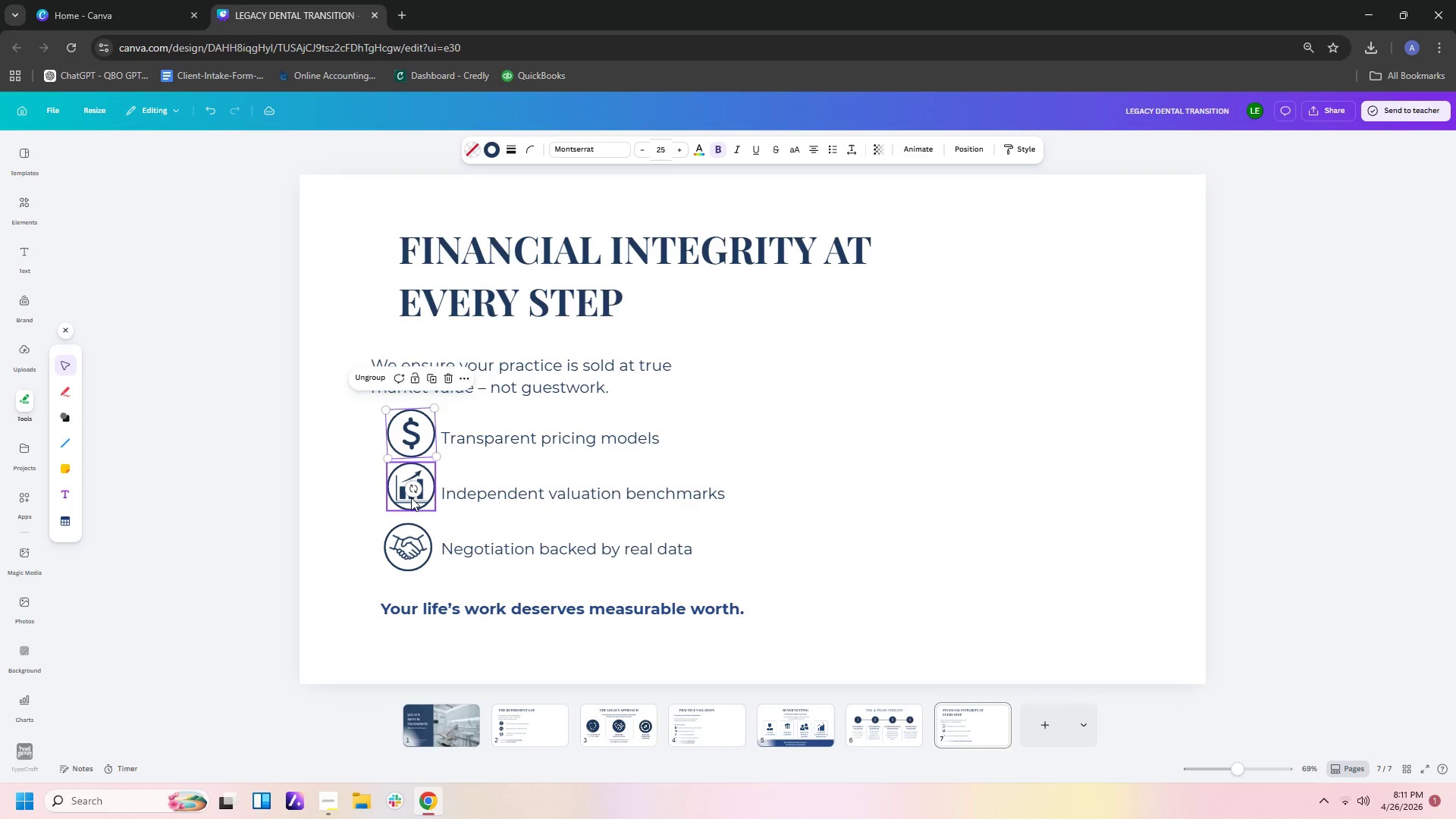 
key(Control+Z)
 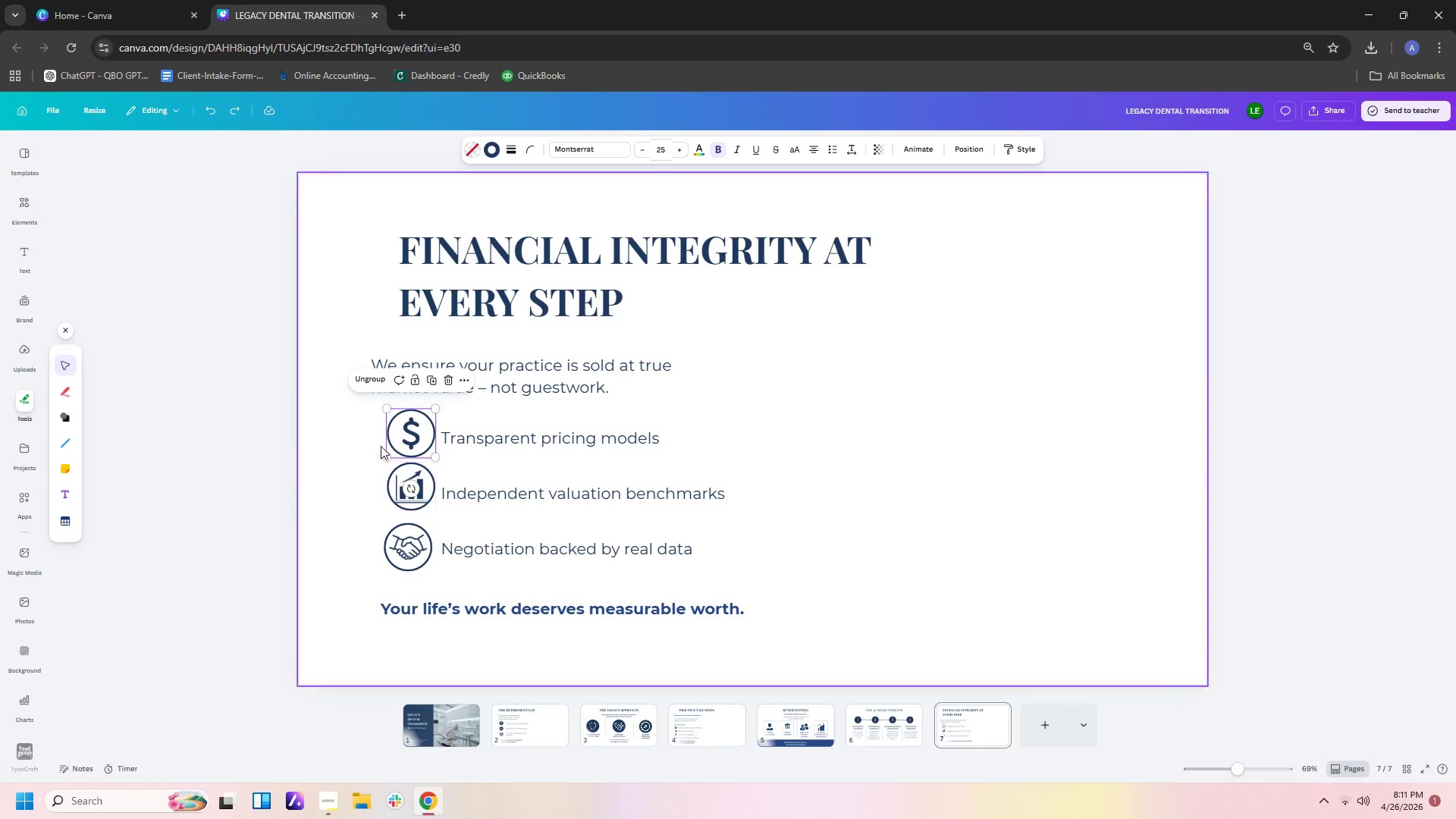 
left_click([356, 476])
 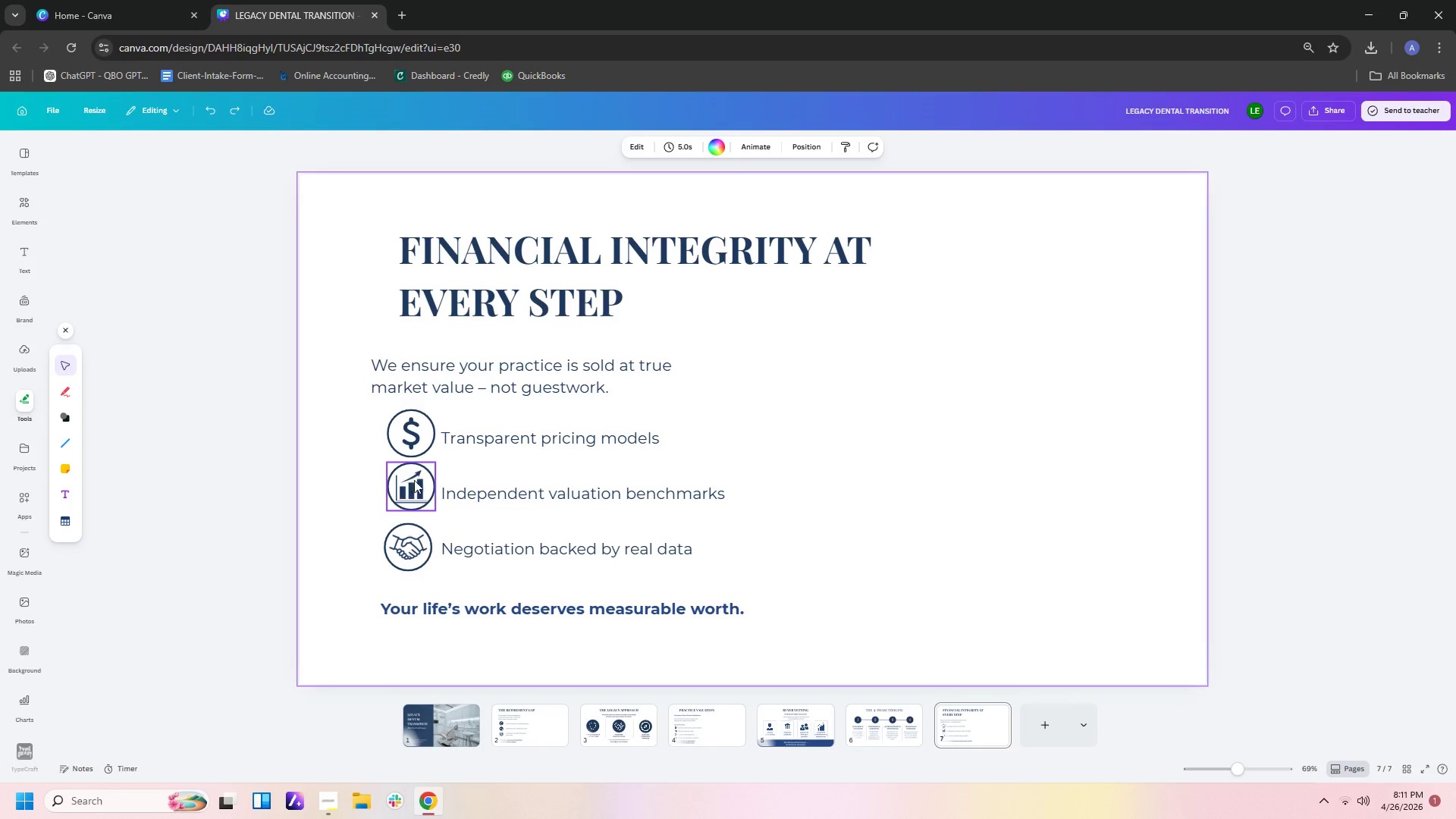 
left_click_drag(start_coordinate=[416, 482], to_coordinate=[416, 488])
 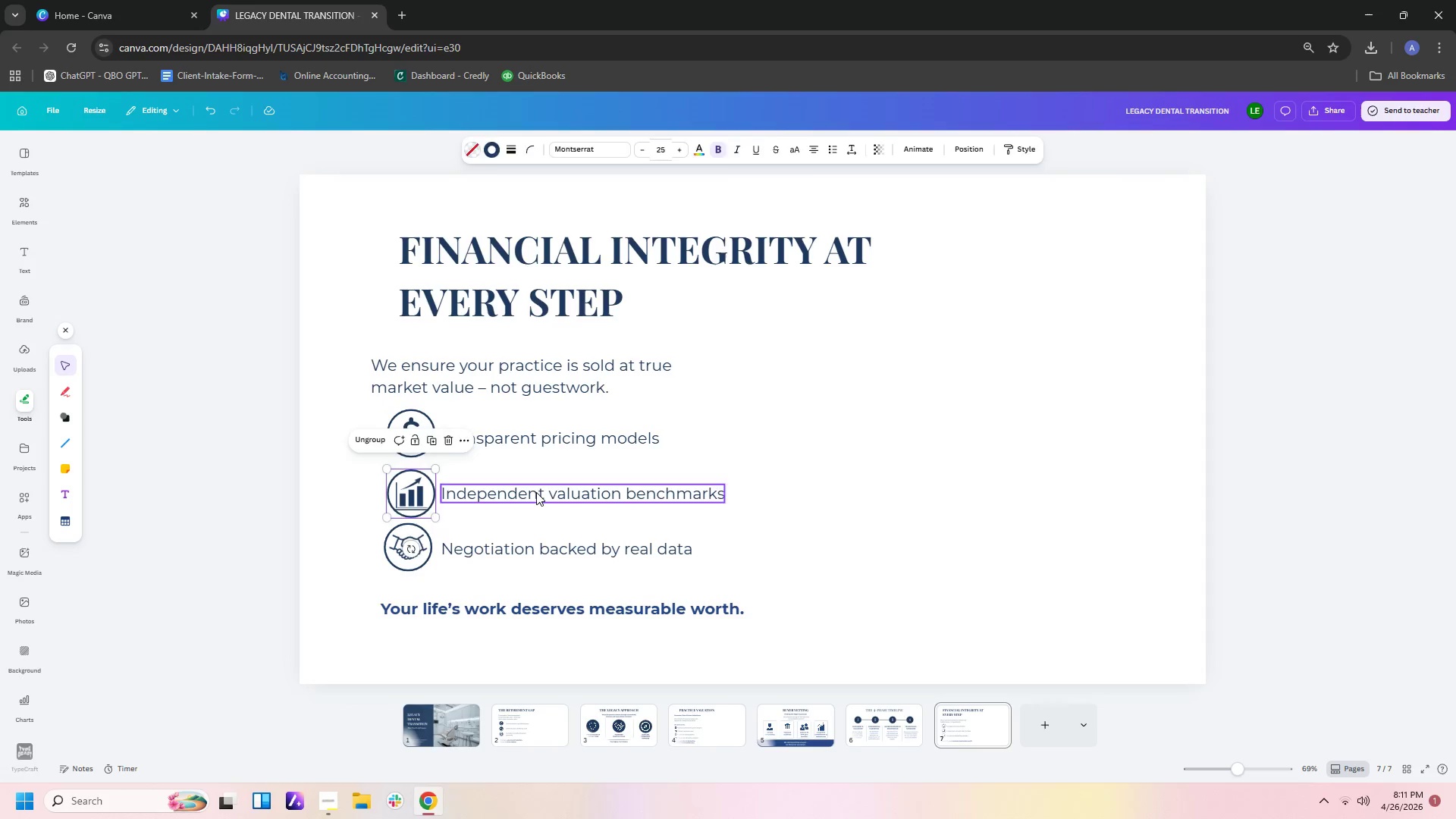 
left_click_drag(start_coordinate=[536, 492], to_coordinate=[540, 497])
 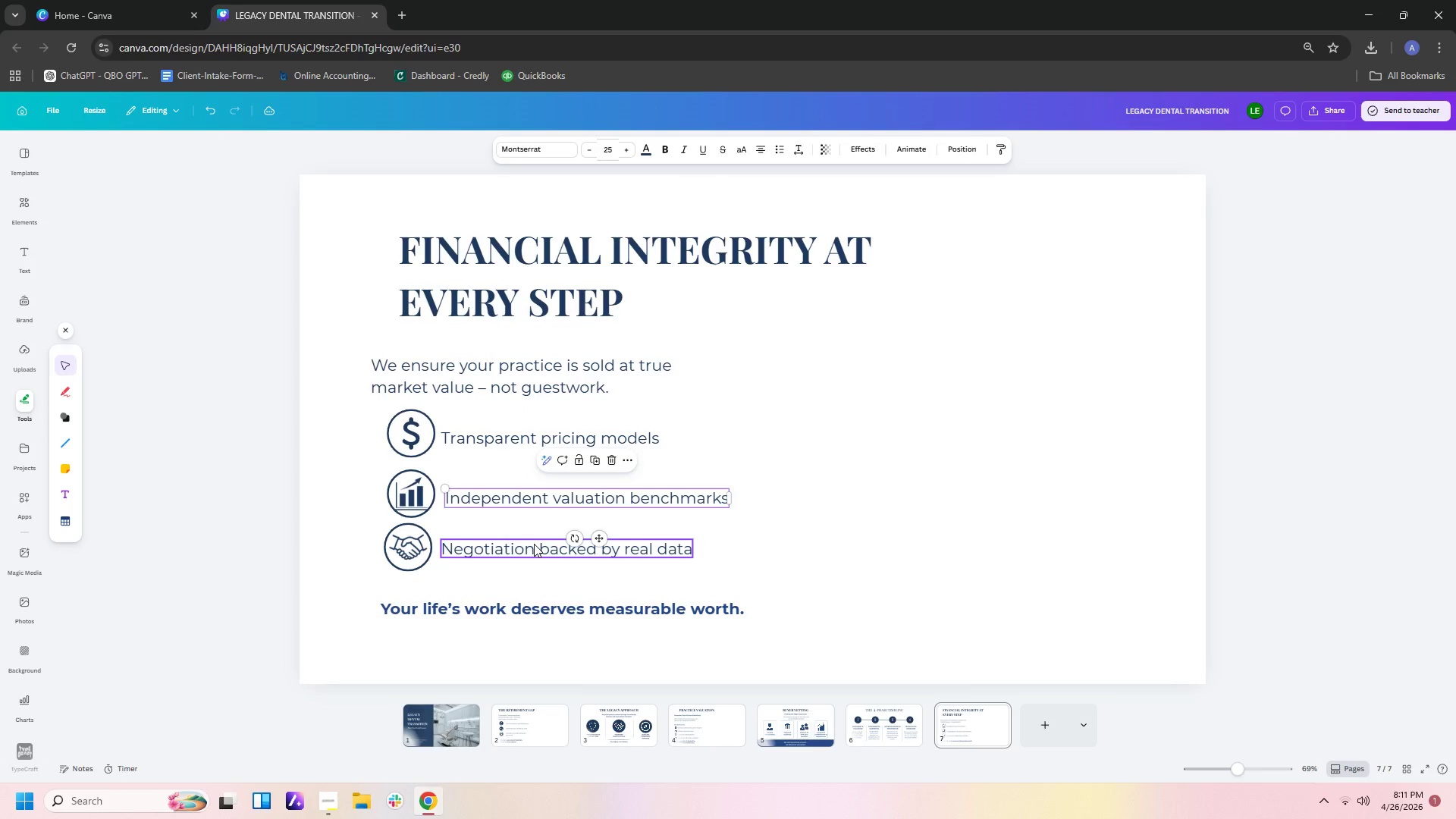 
left_click_drag(start_coordinate=[534, 544], to_coordinate=[538, 547])
 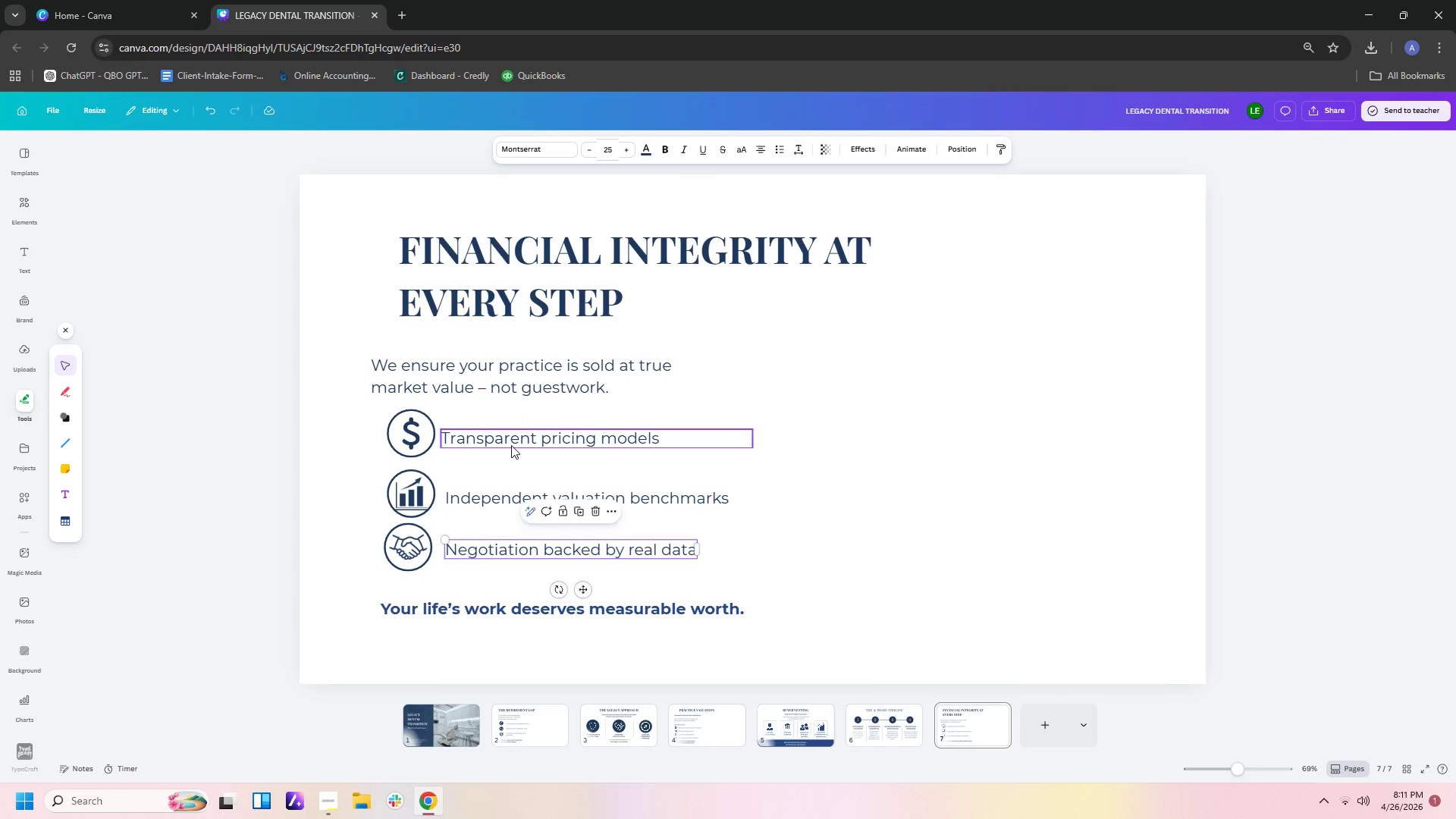 
left_click_drag(start_coordinate=[511, 445], to_coordinate=[517, 444])
 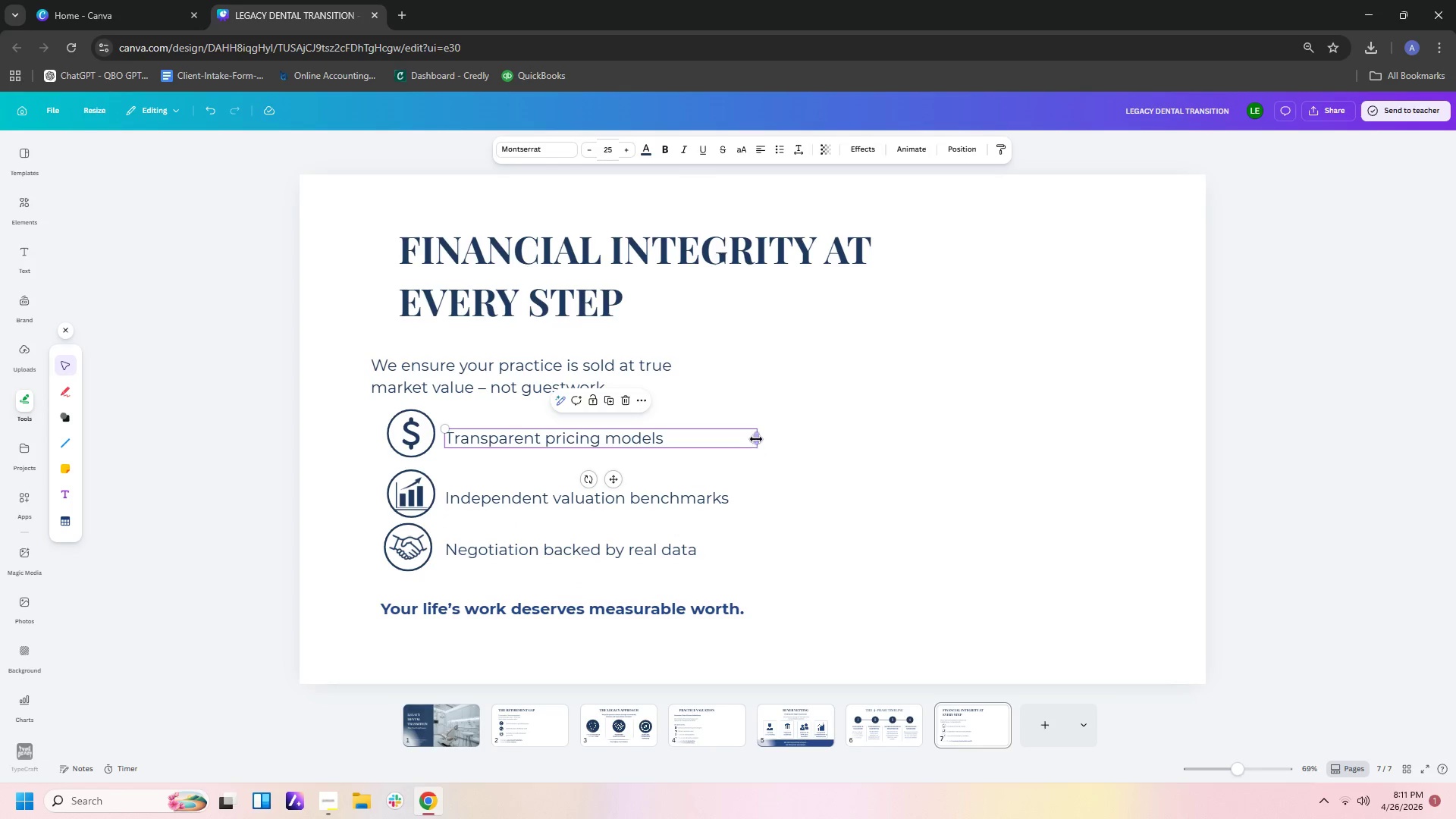 
left_click_drag(start_coordinate=[756, 439], to_coordinate=[691, 446])
 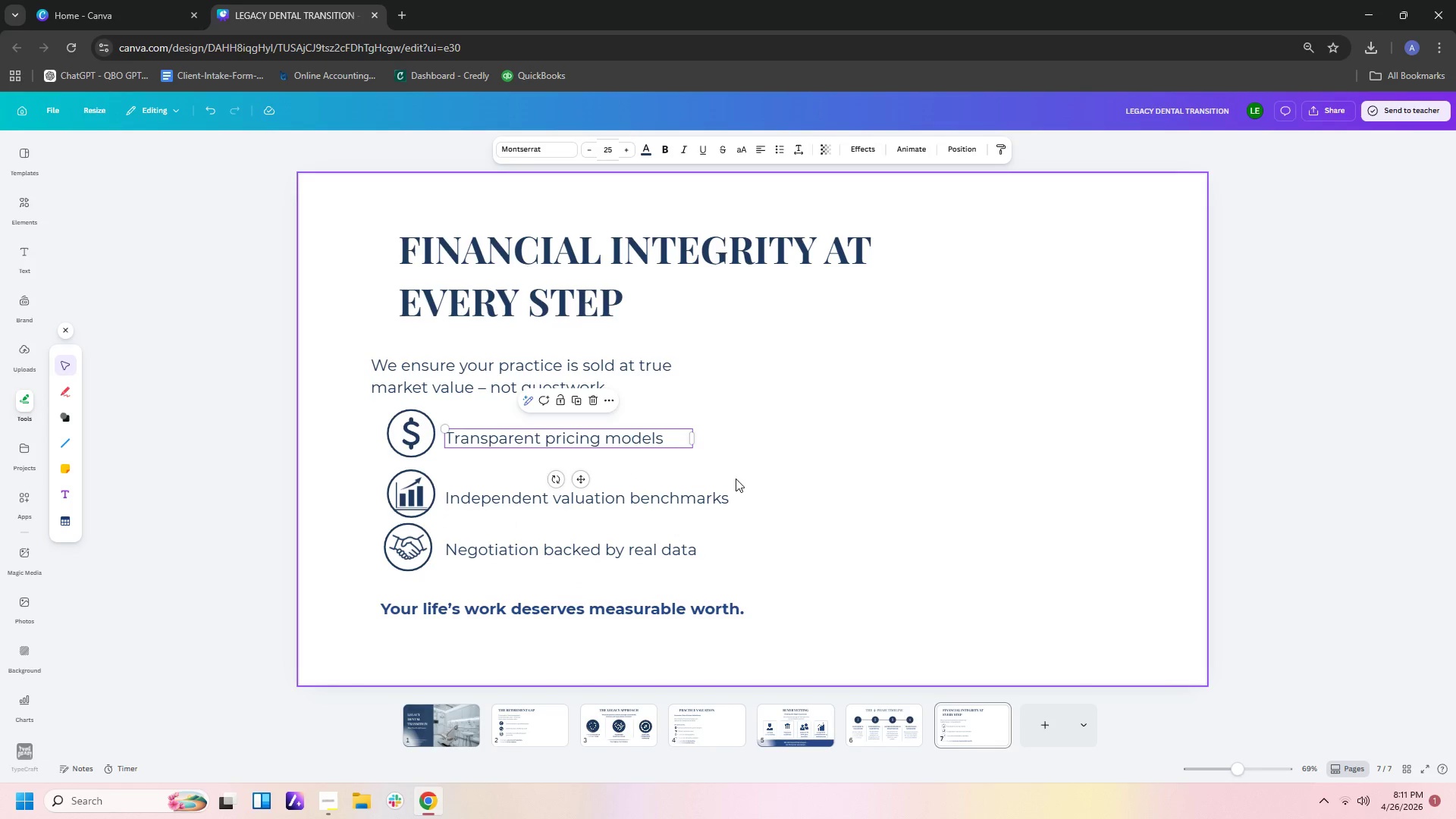 
left_click([736, 479])
 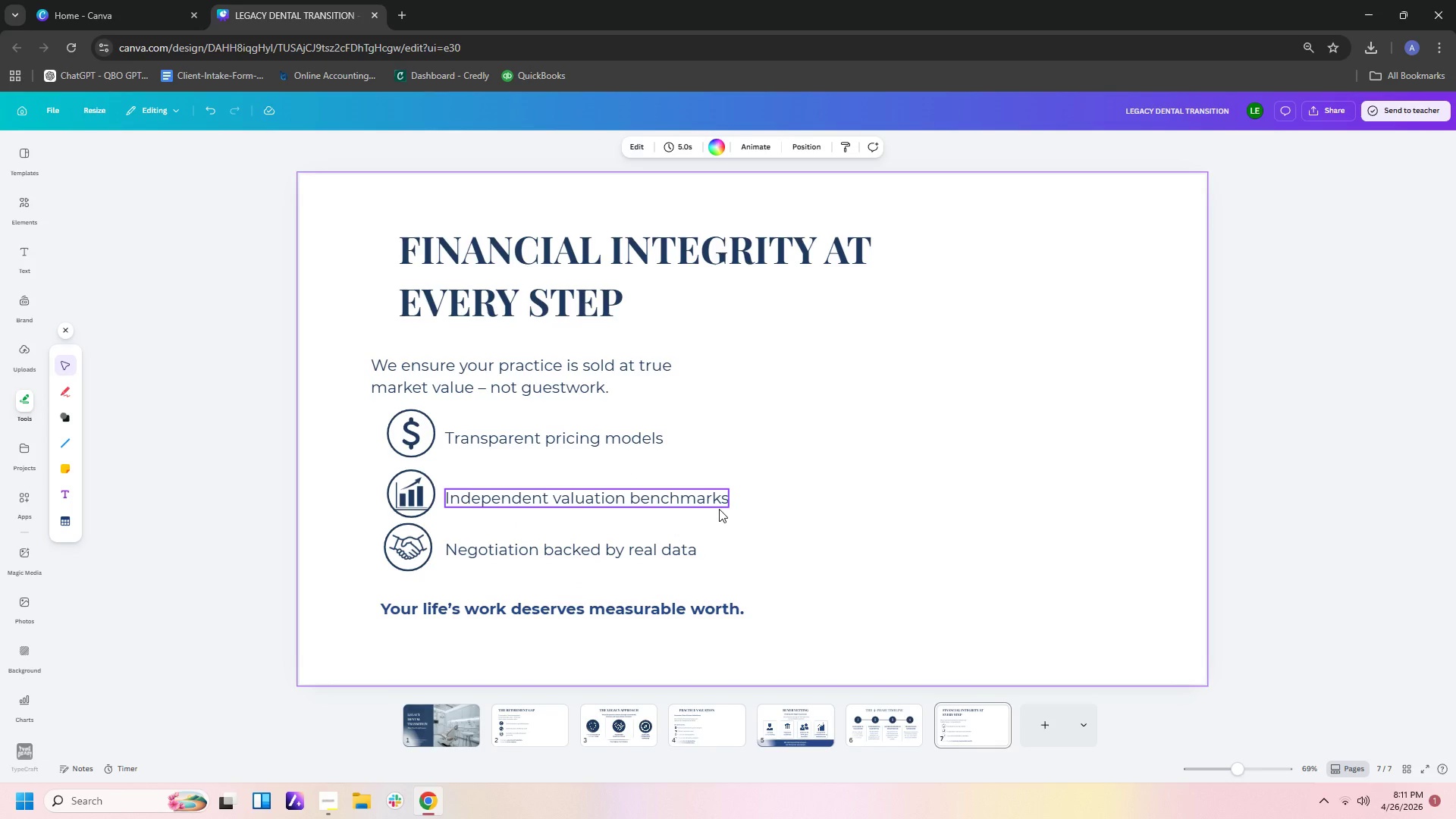 
left_click([715, 504])
 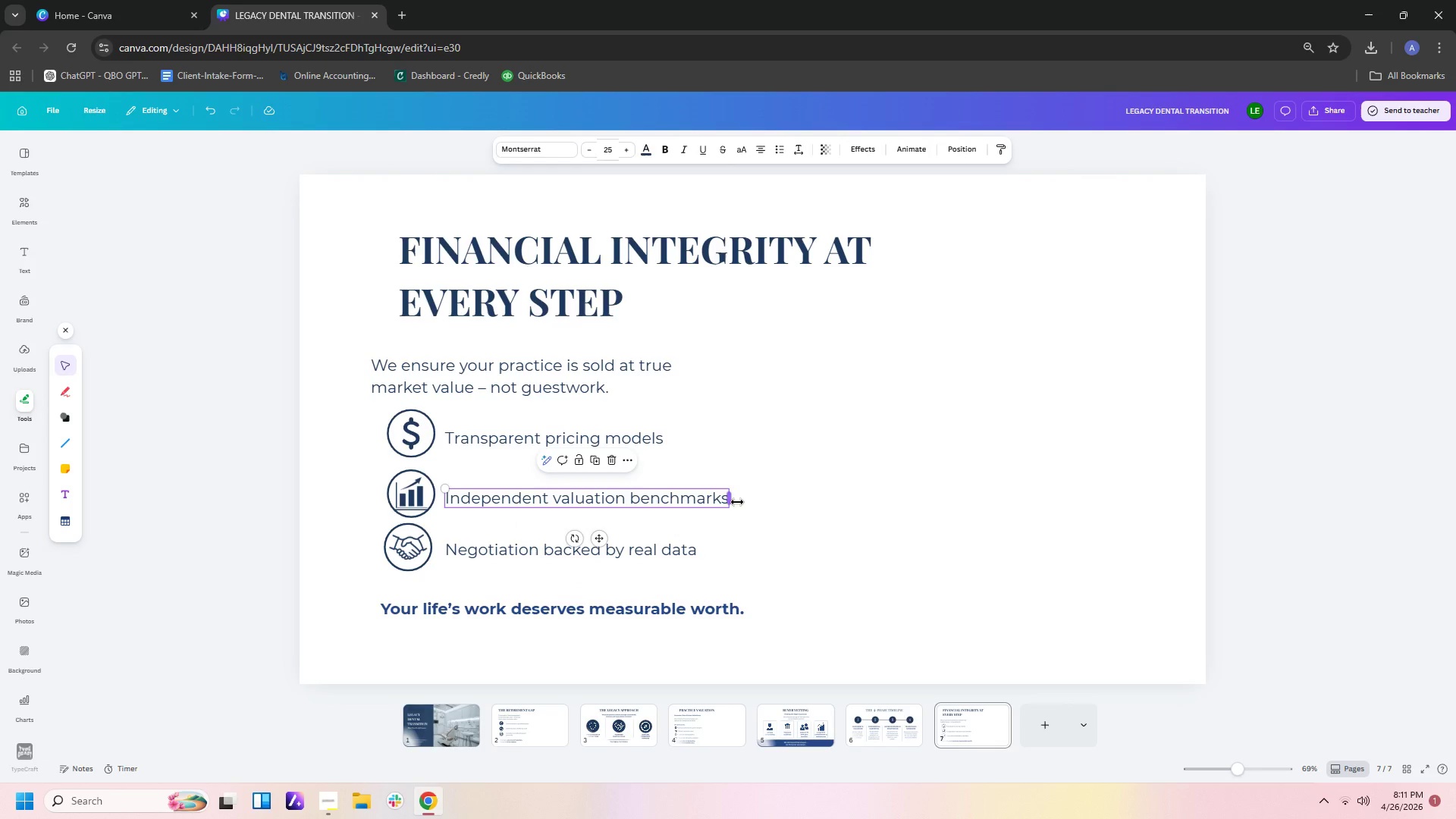 
left_click_drag(start_coordinate=[732, 499], to_coordinate=[759, 499])
 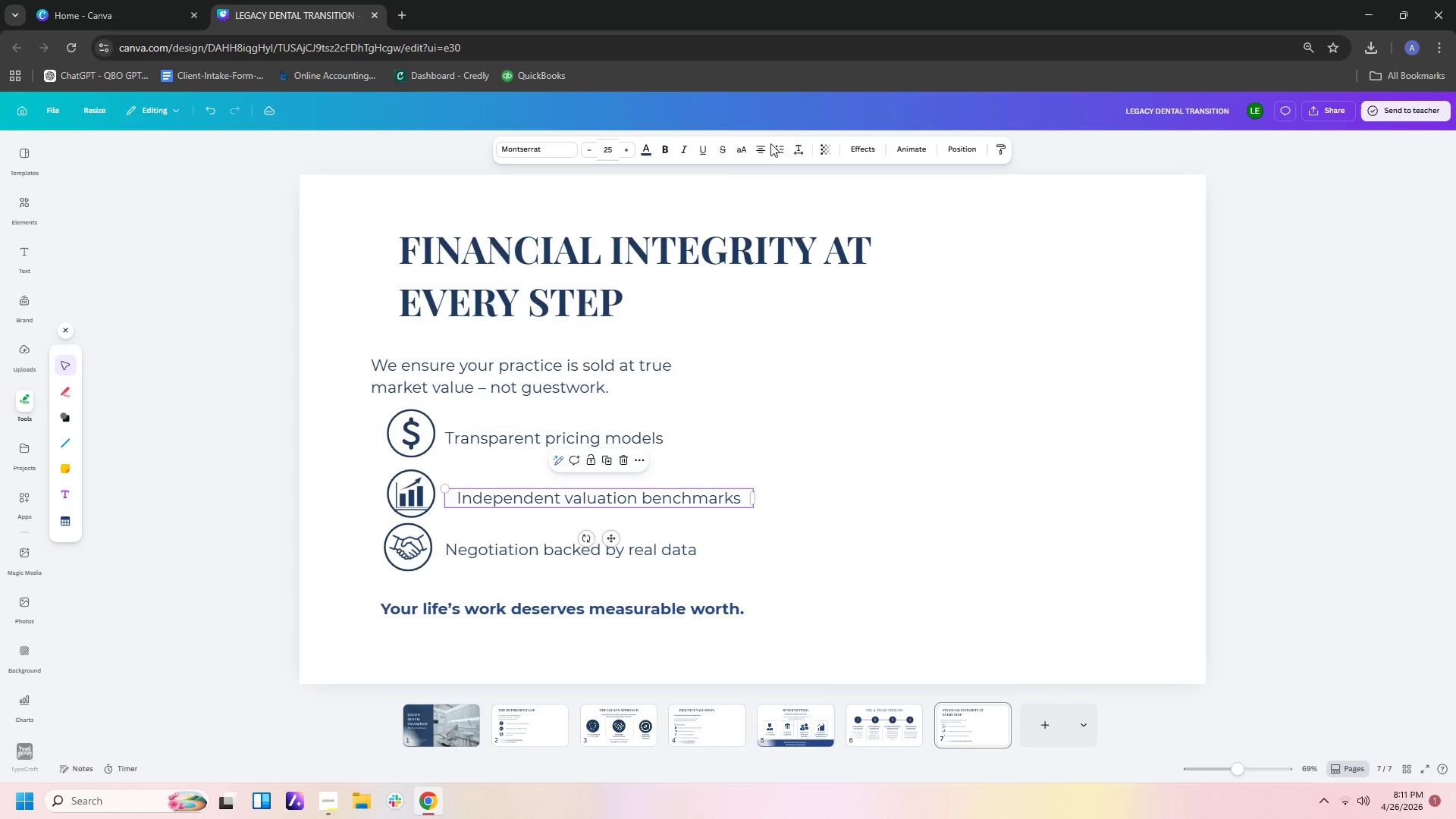 
left_click([762, 147])
 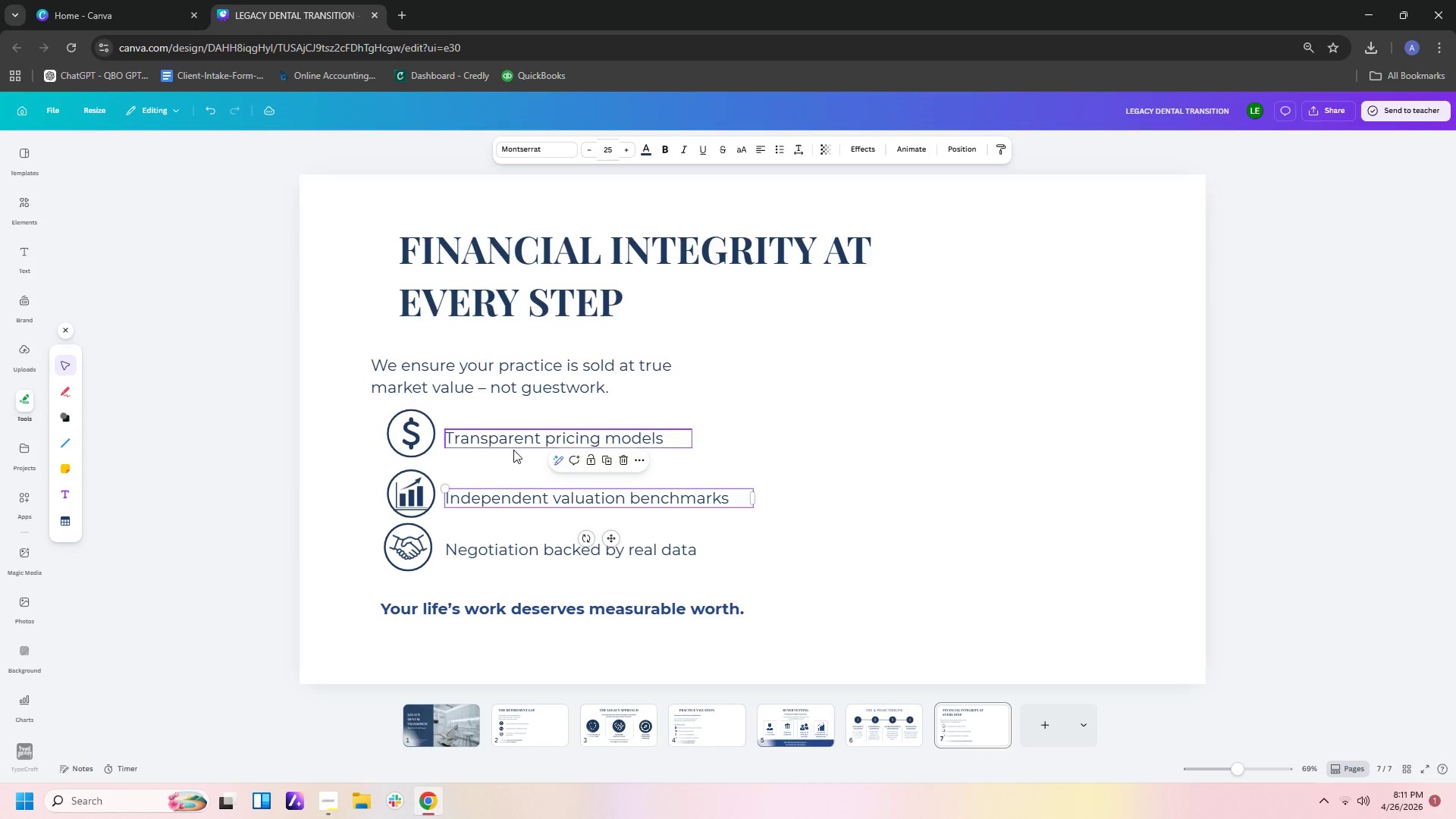 
left_click([513, 441])
 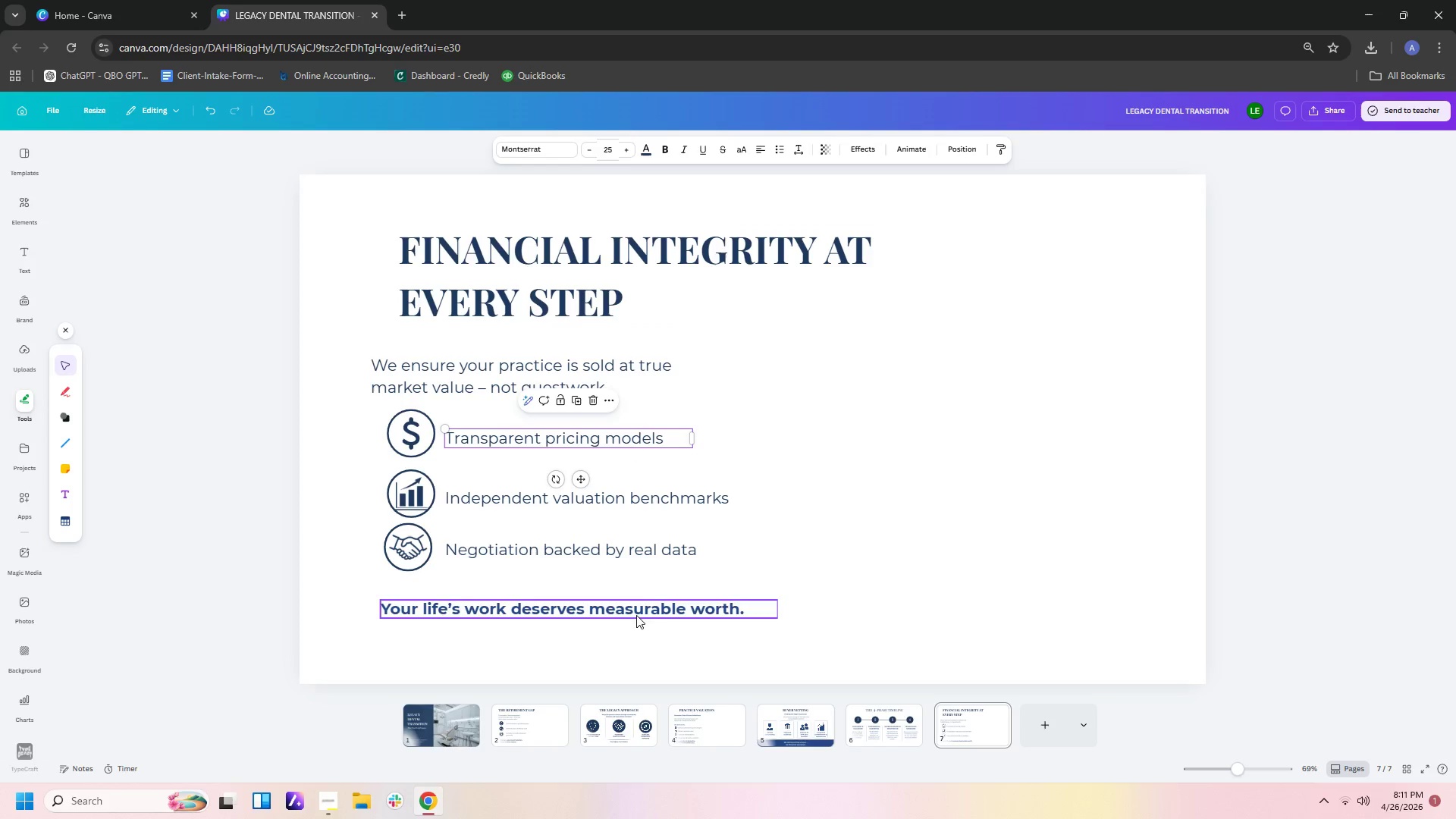 
left_click([624, 559])
 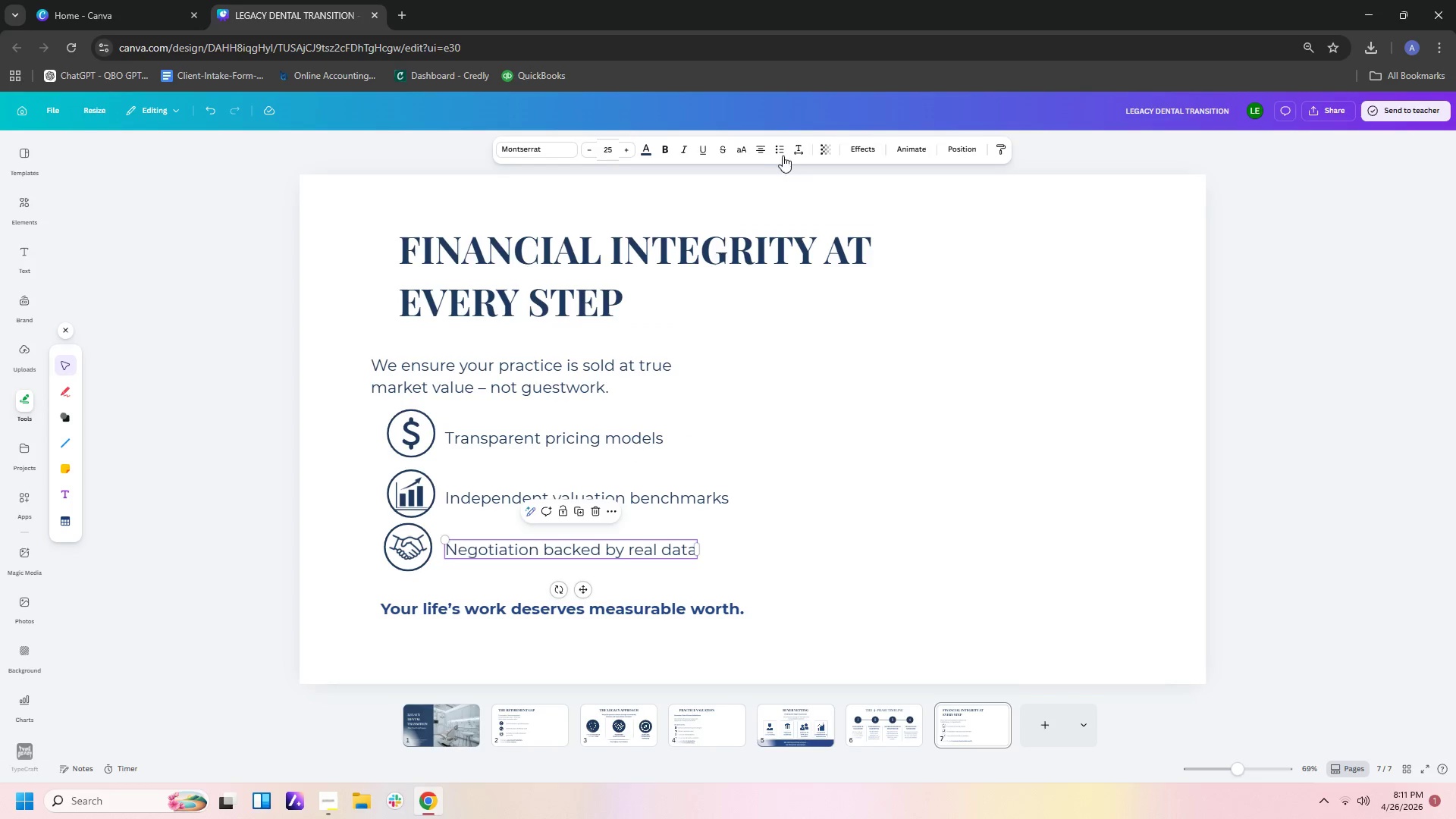 
left_click([763, 153])
 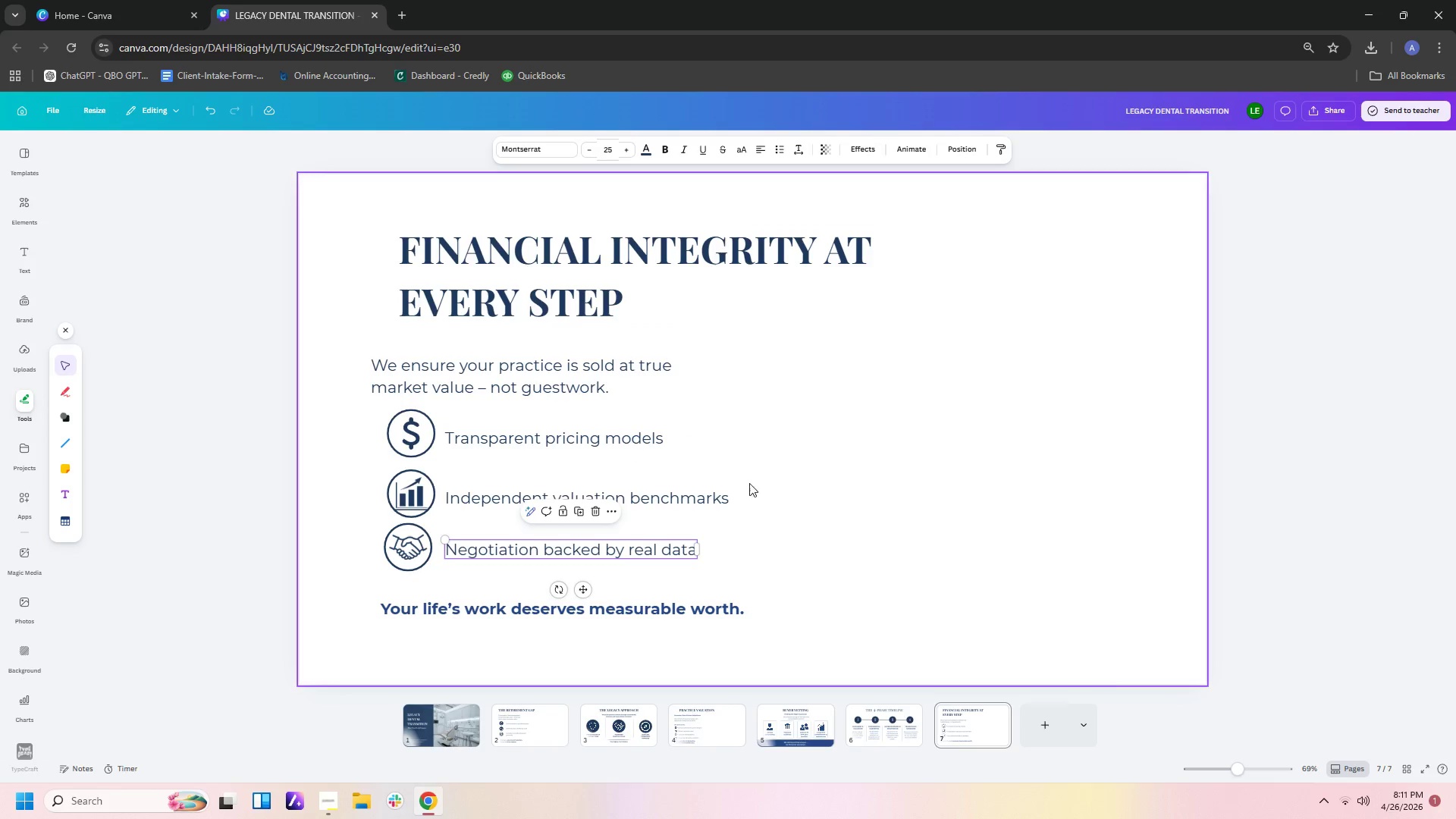 
left_click([726, 531])
 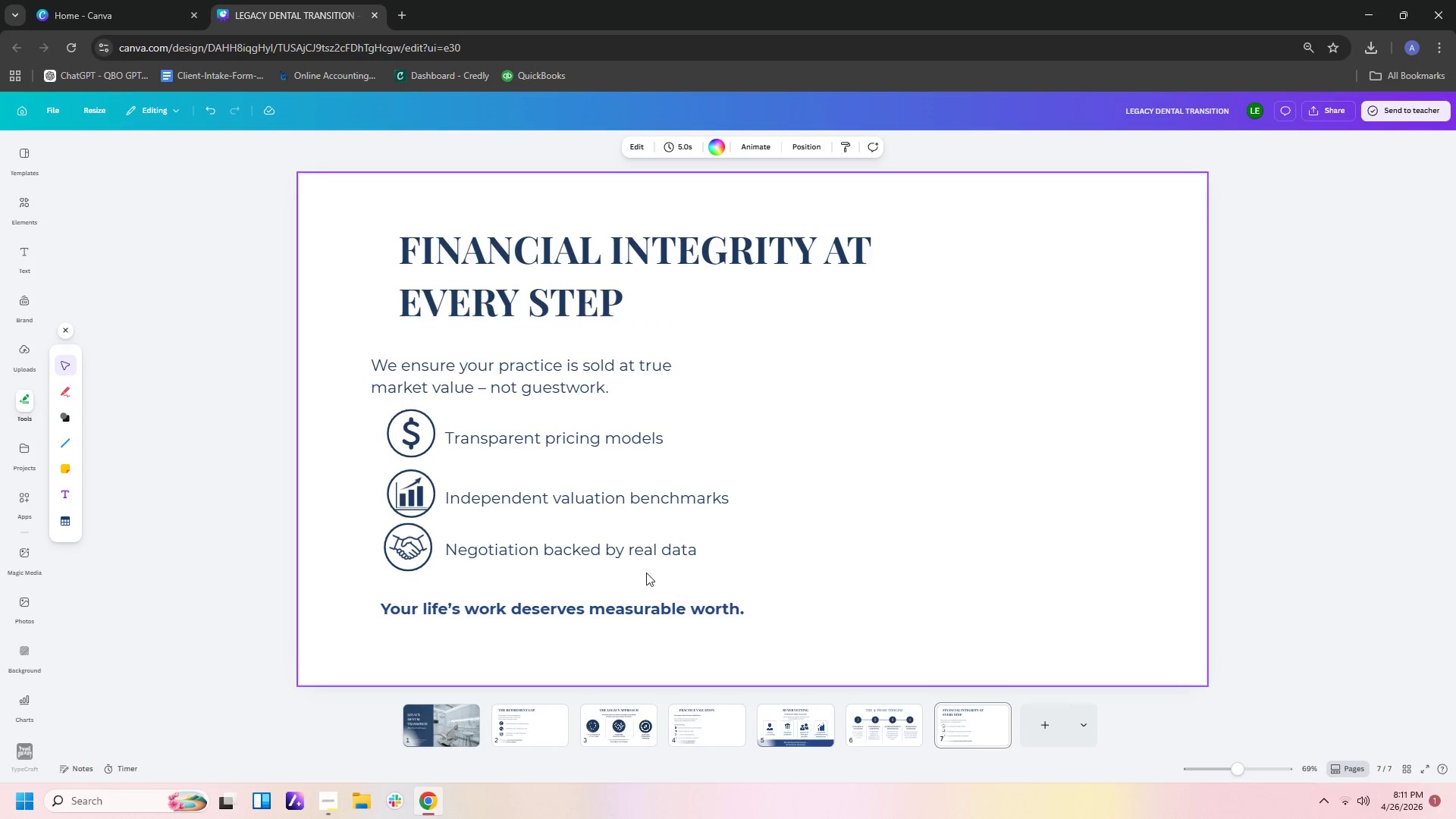 
left_click_drag(start_coordinate=[629, 553], to_coordinate=[632, 557])
 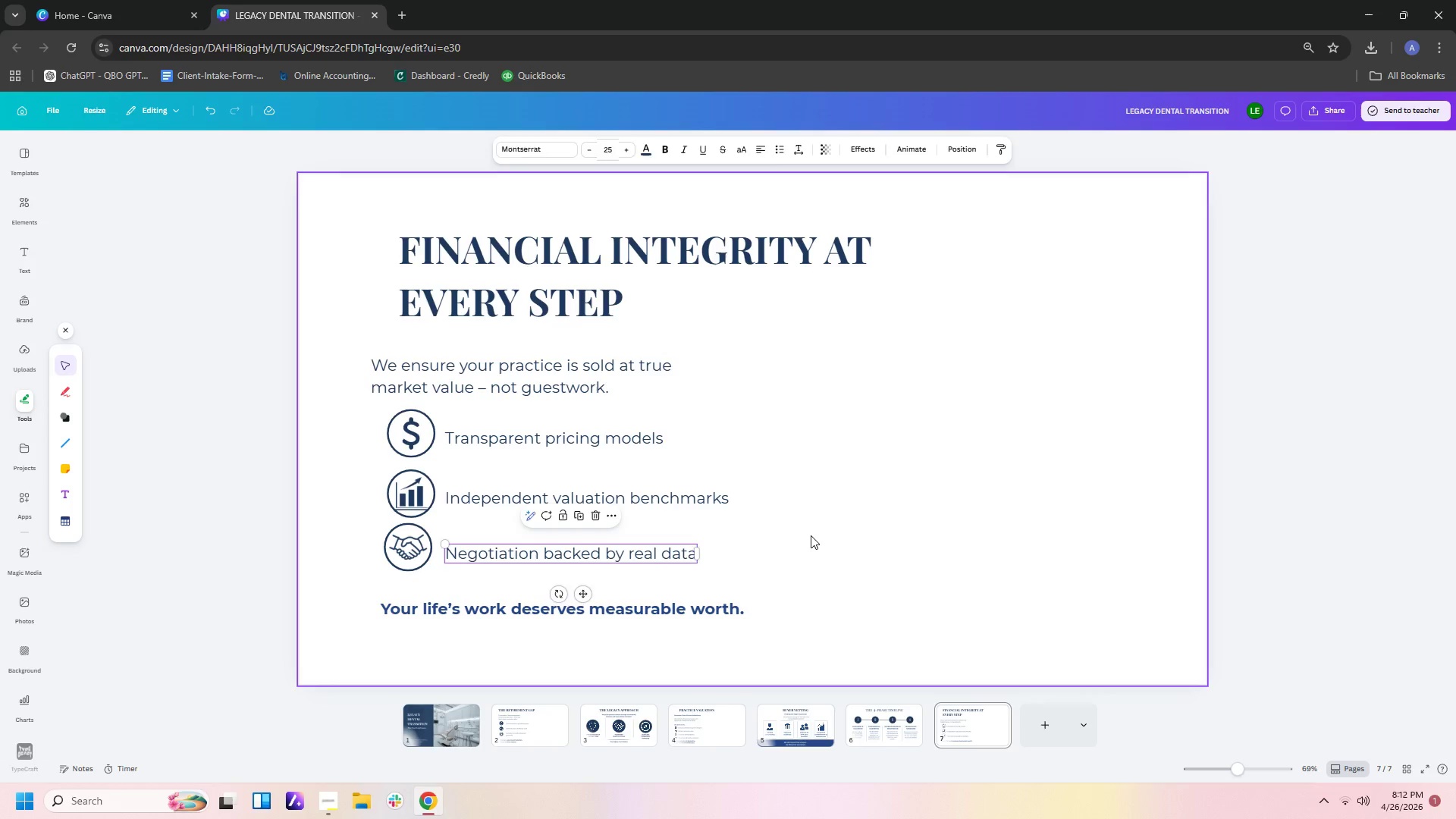 
left_click([811, 535])
 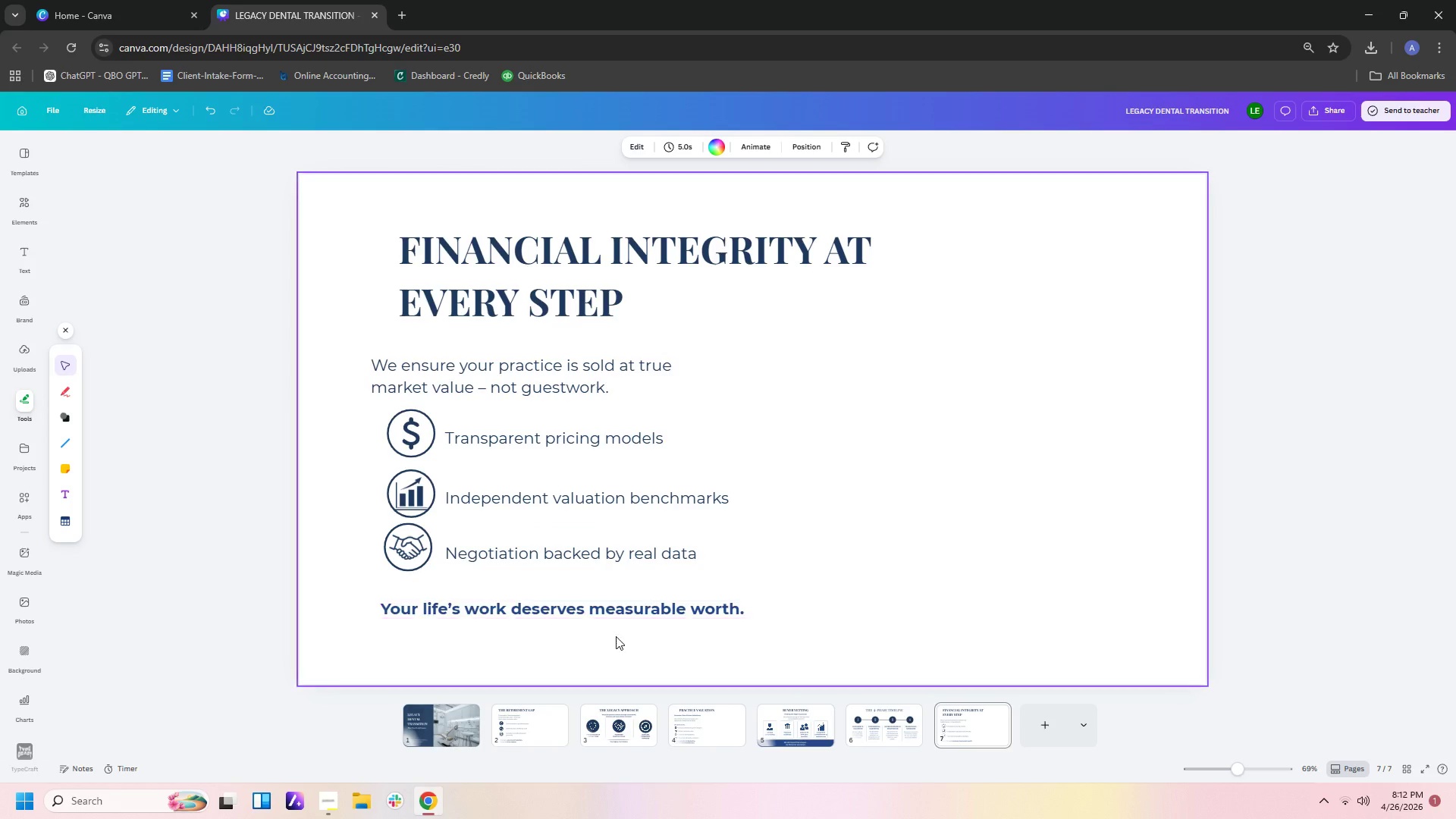 
left_click_drag(start_coordinate=[632, 610], to_coordinate=[658, 635])
 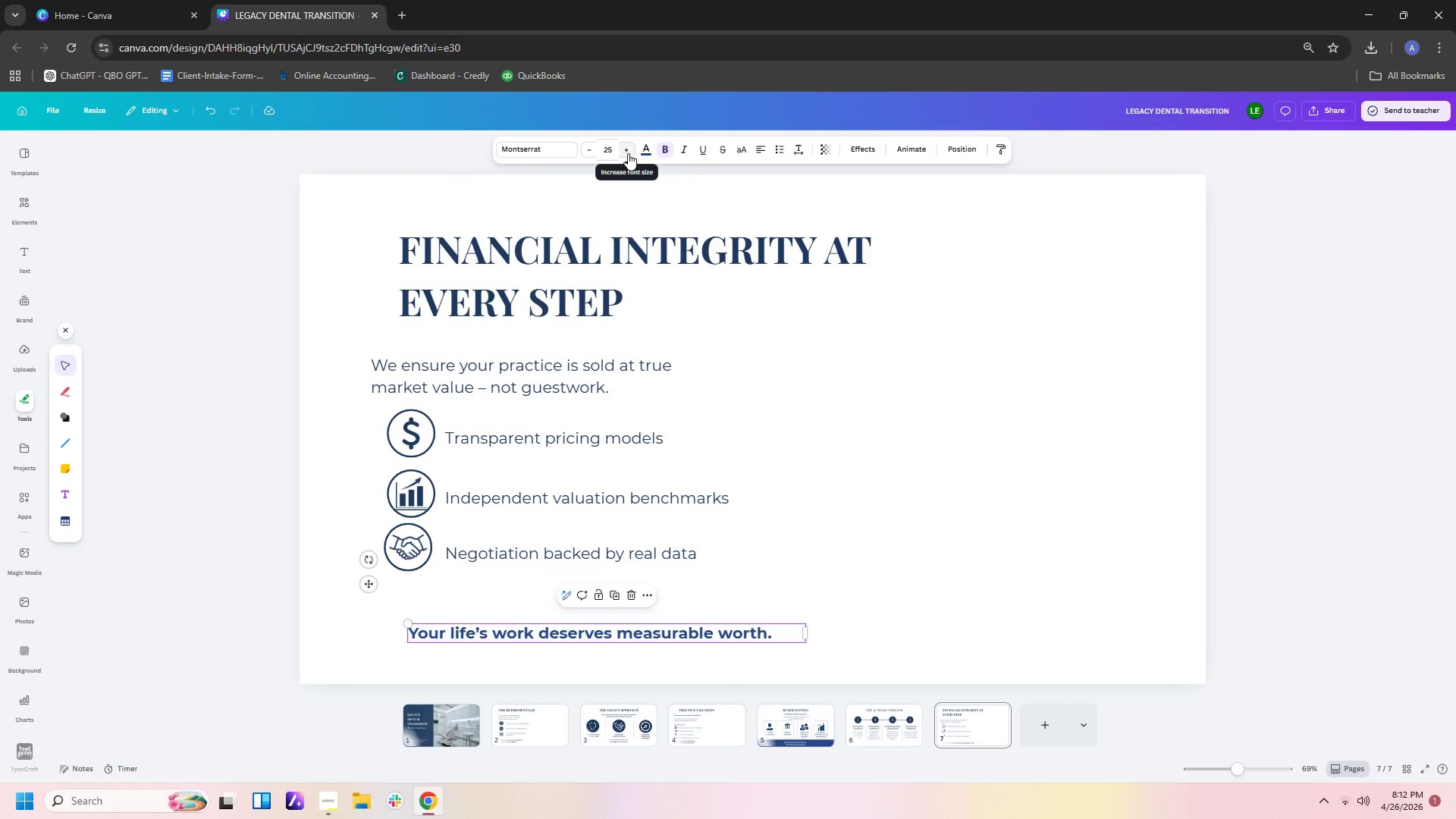 
left_click([938, 504])
 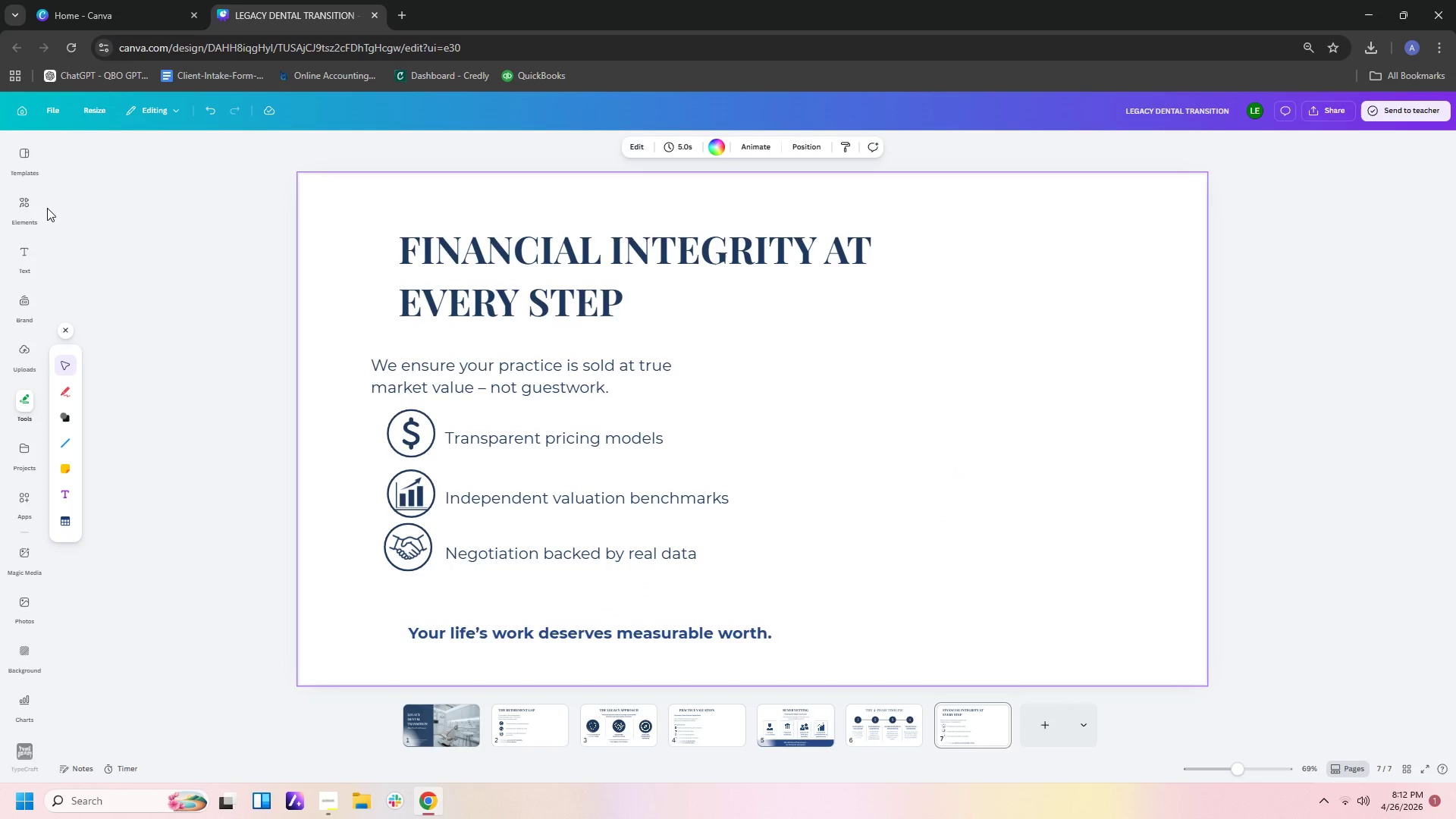 
left_click([25, 206])
 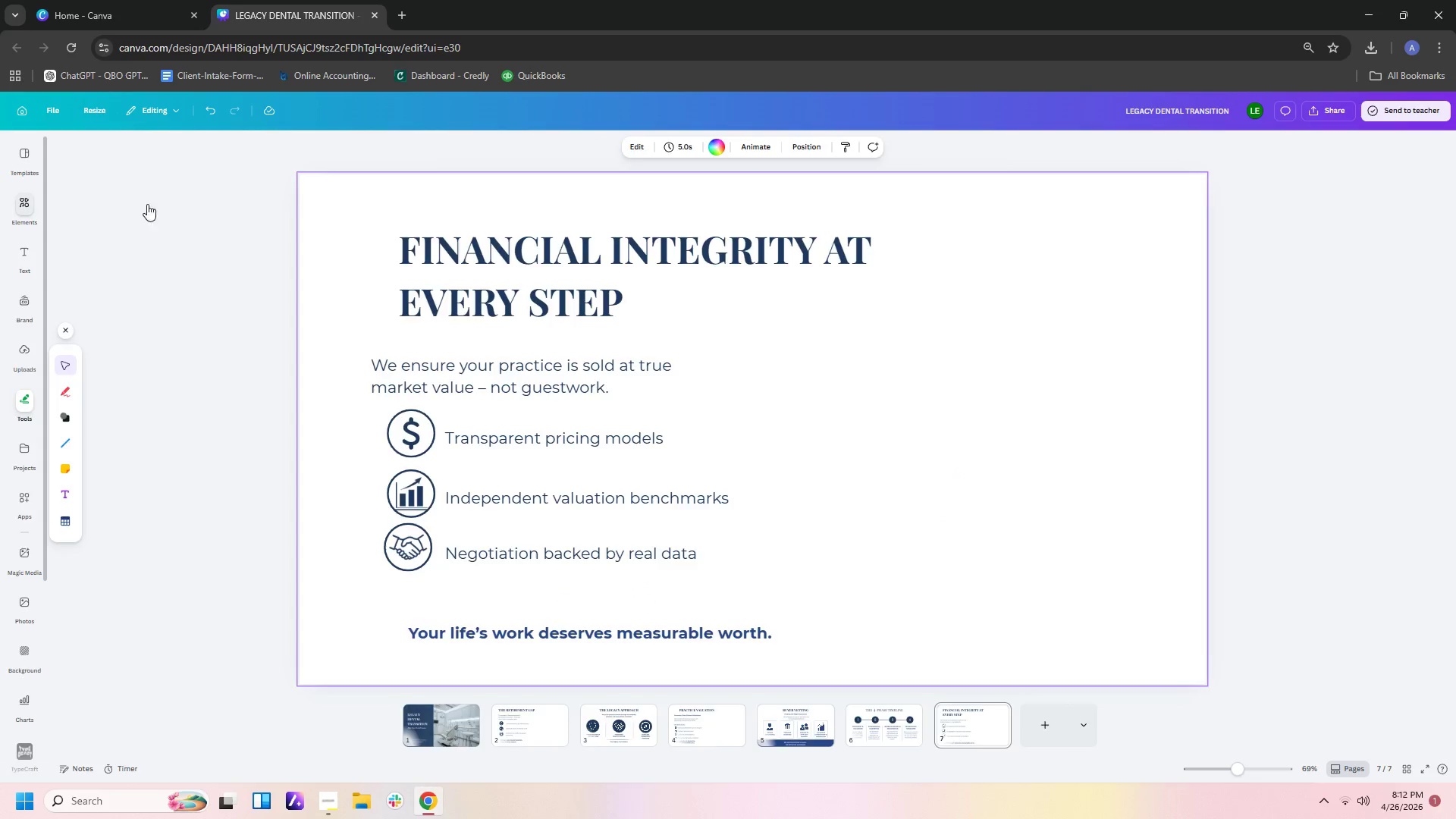 
mouse_move([159, 221])
 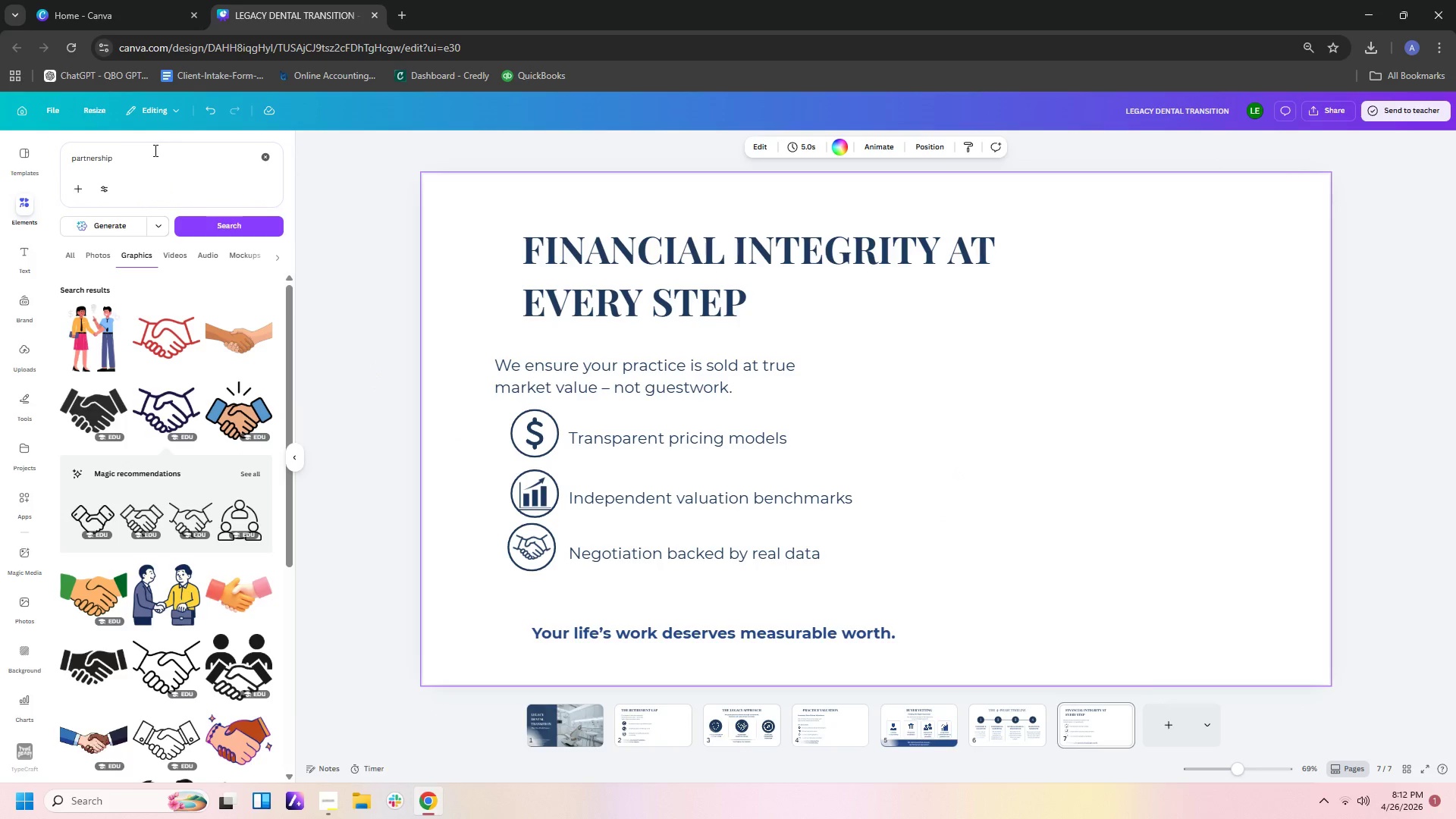 
left_click_drag(start_coordinate=[154, 150], to_coordinate=[0, 154])
 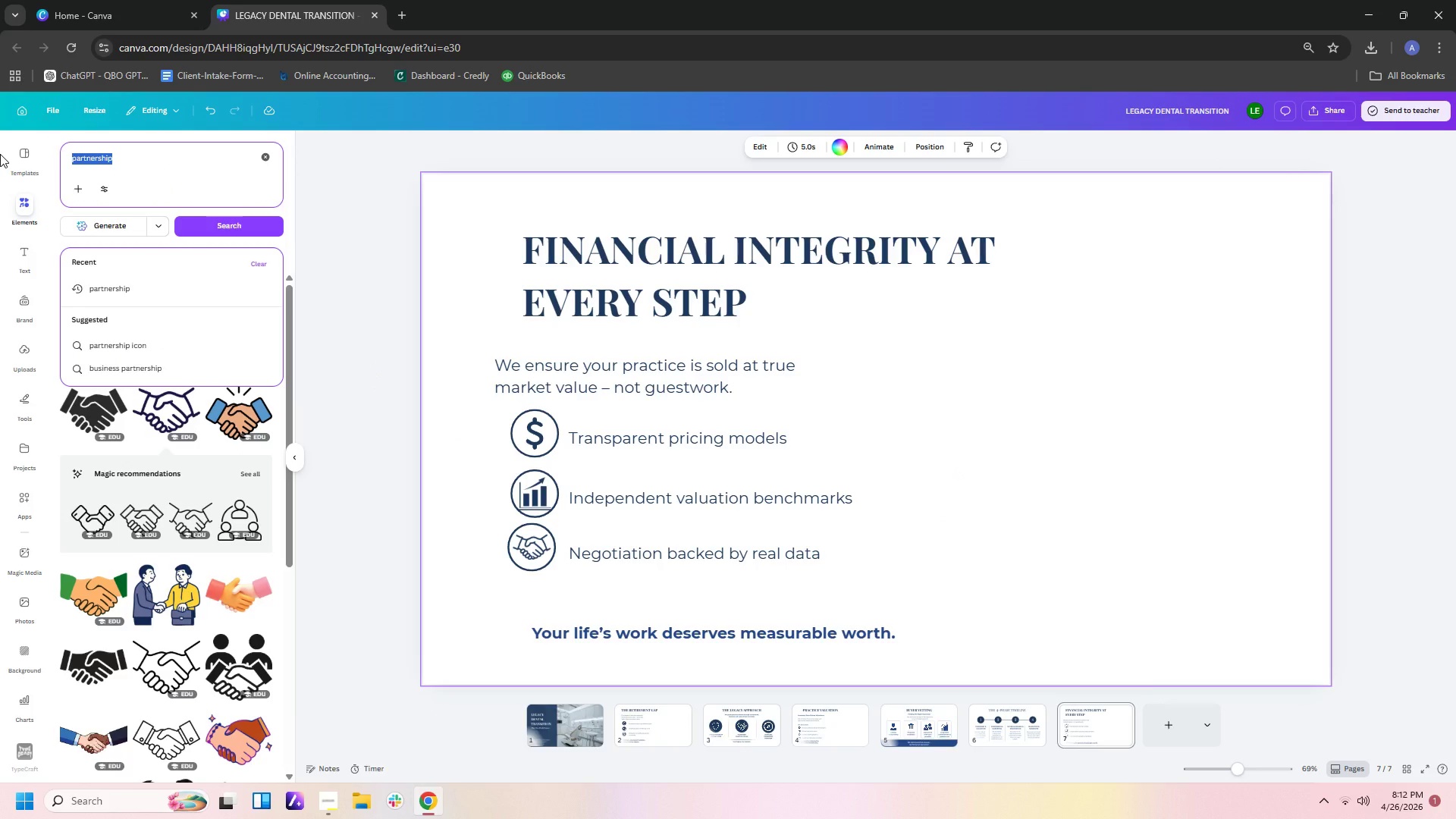 
type(dollar )
 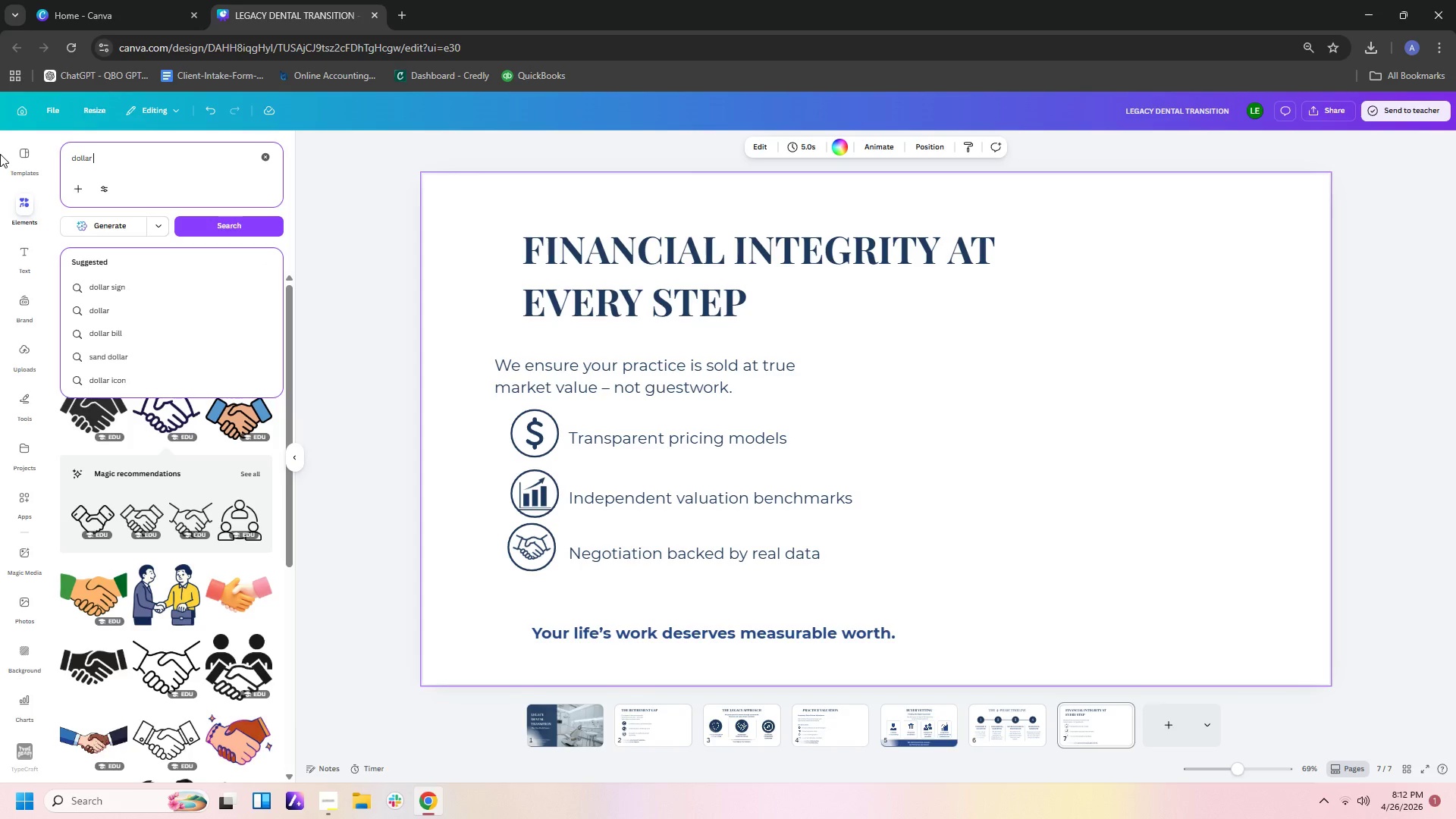 
type(badge)
 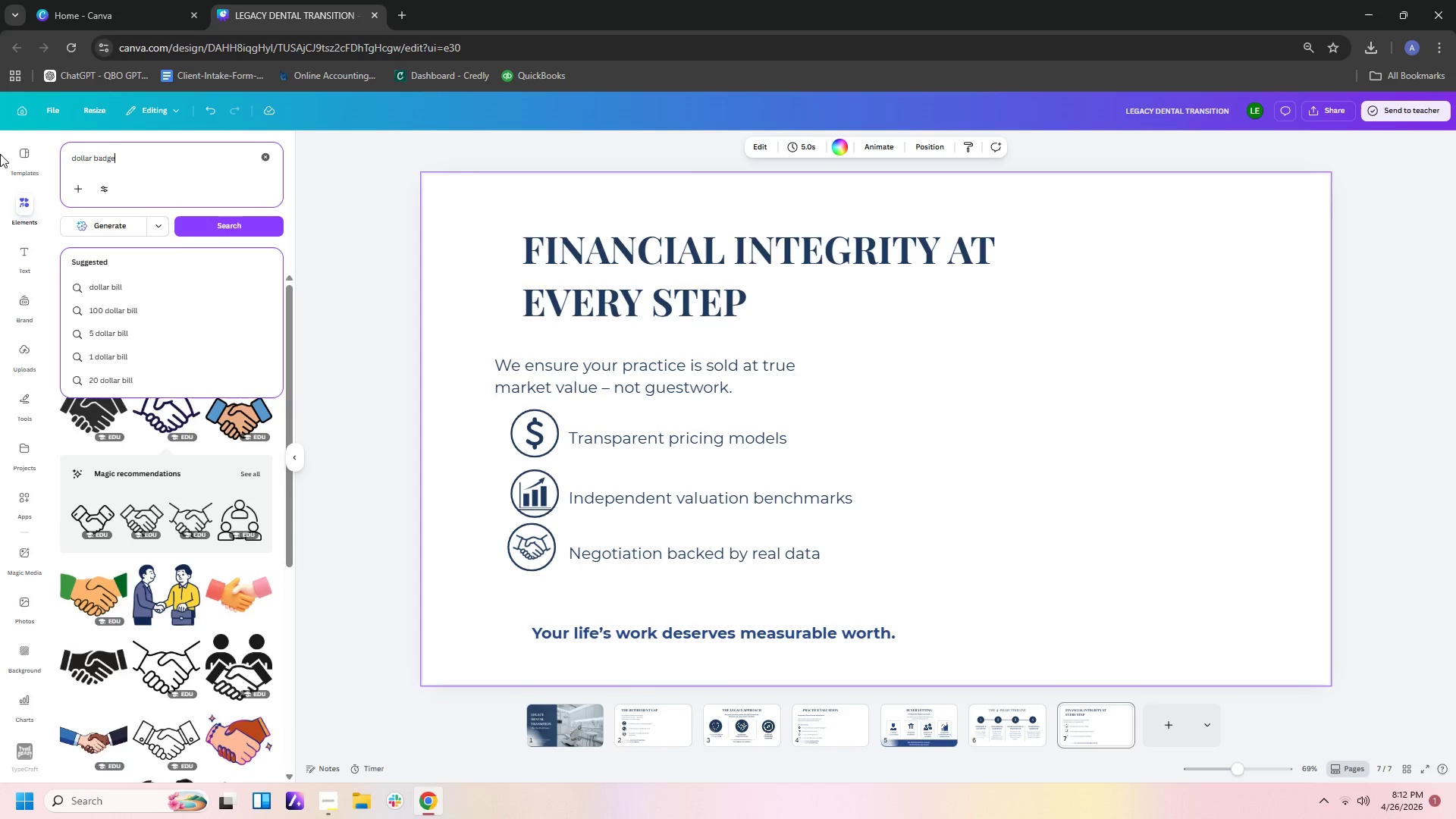 
key(Enter)
 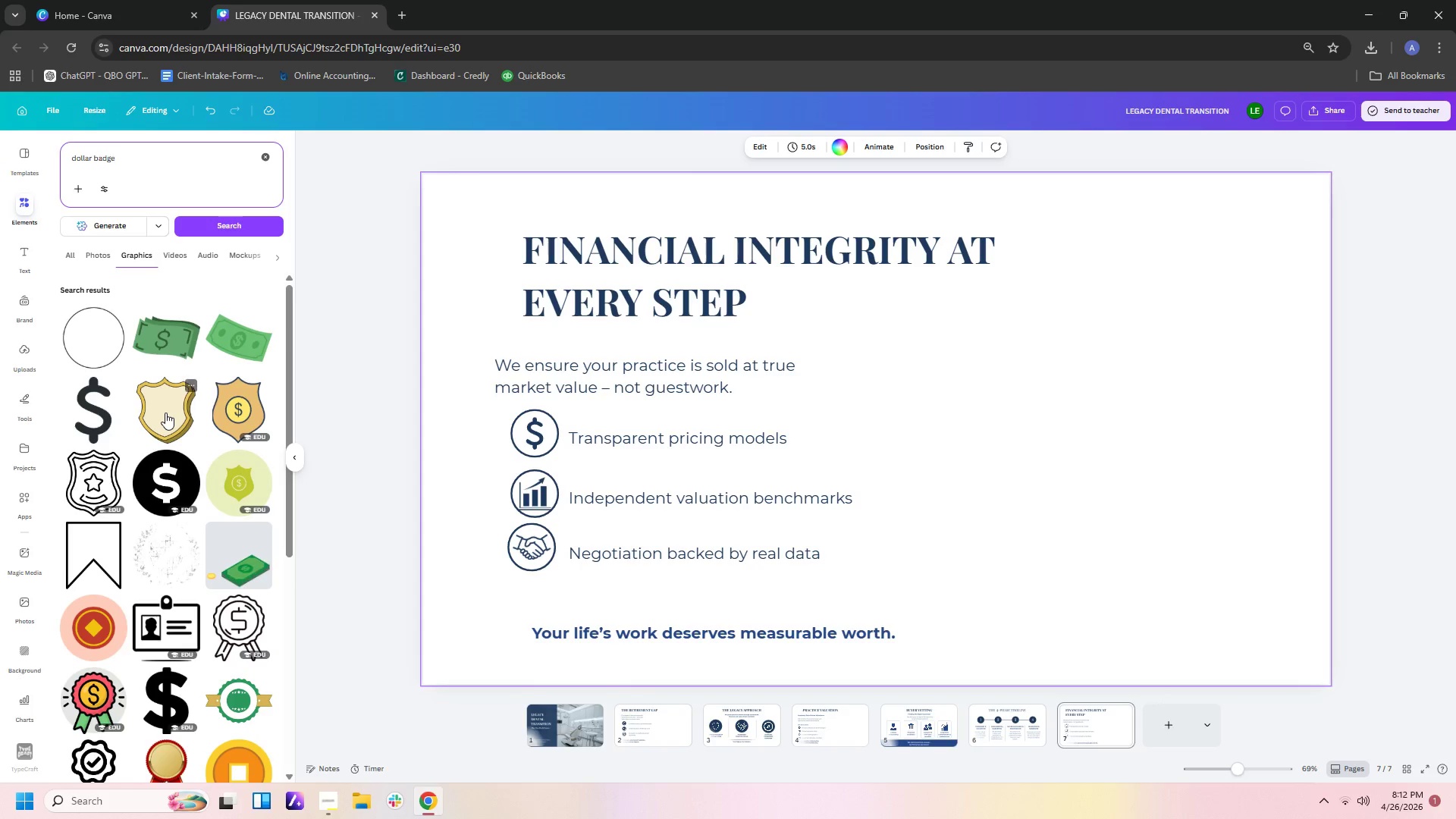 
scroll: coordinate [166, 547], scroll_direction: down, amount: 7.0
 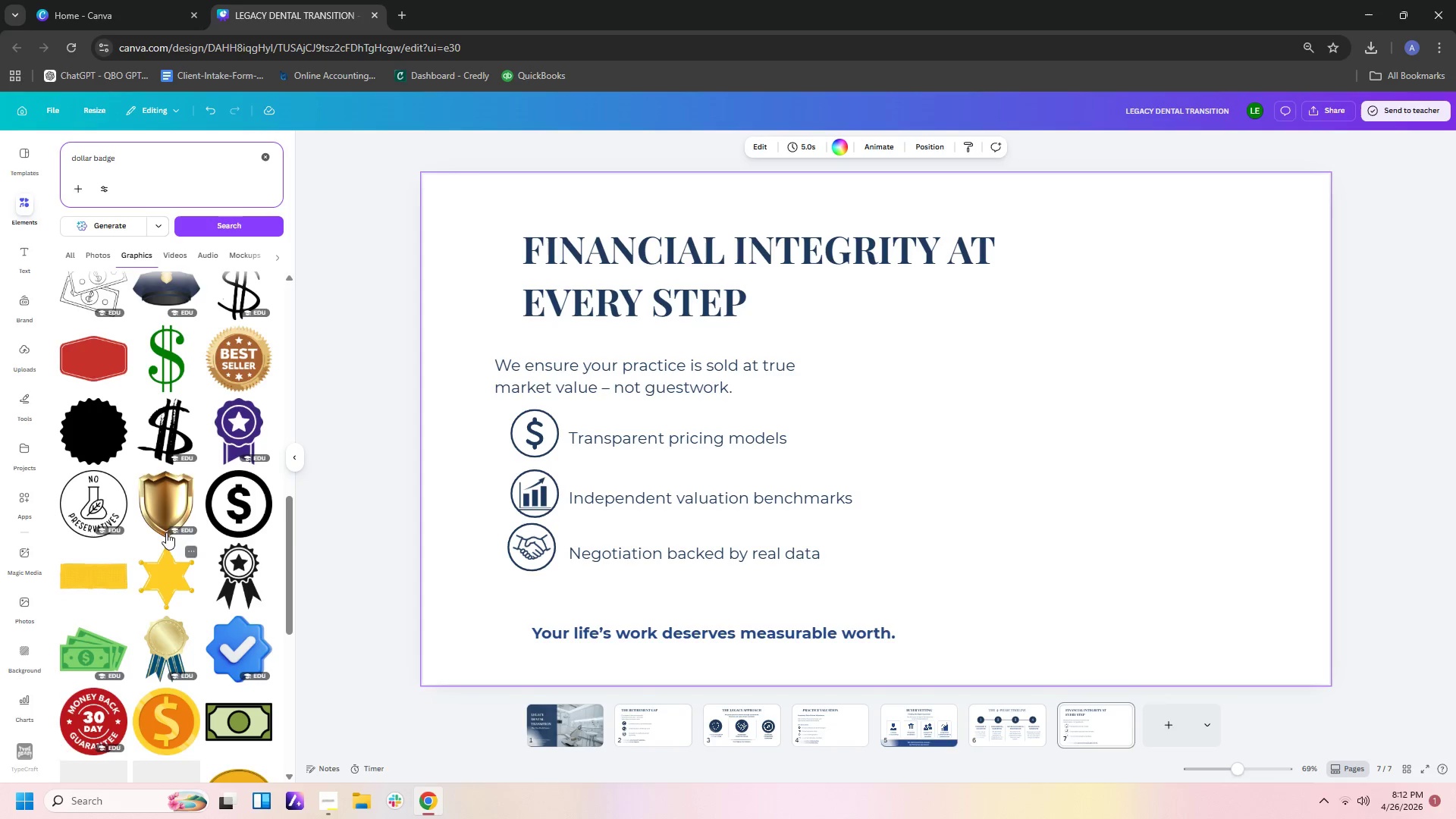 
left_click([166, 499])
 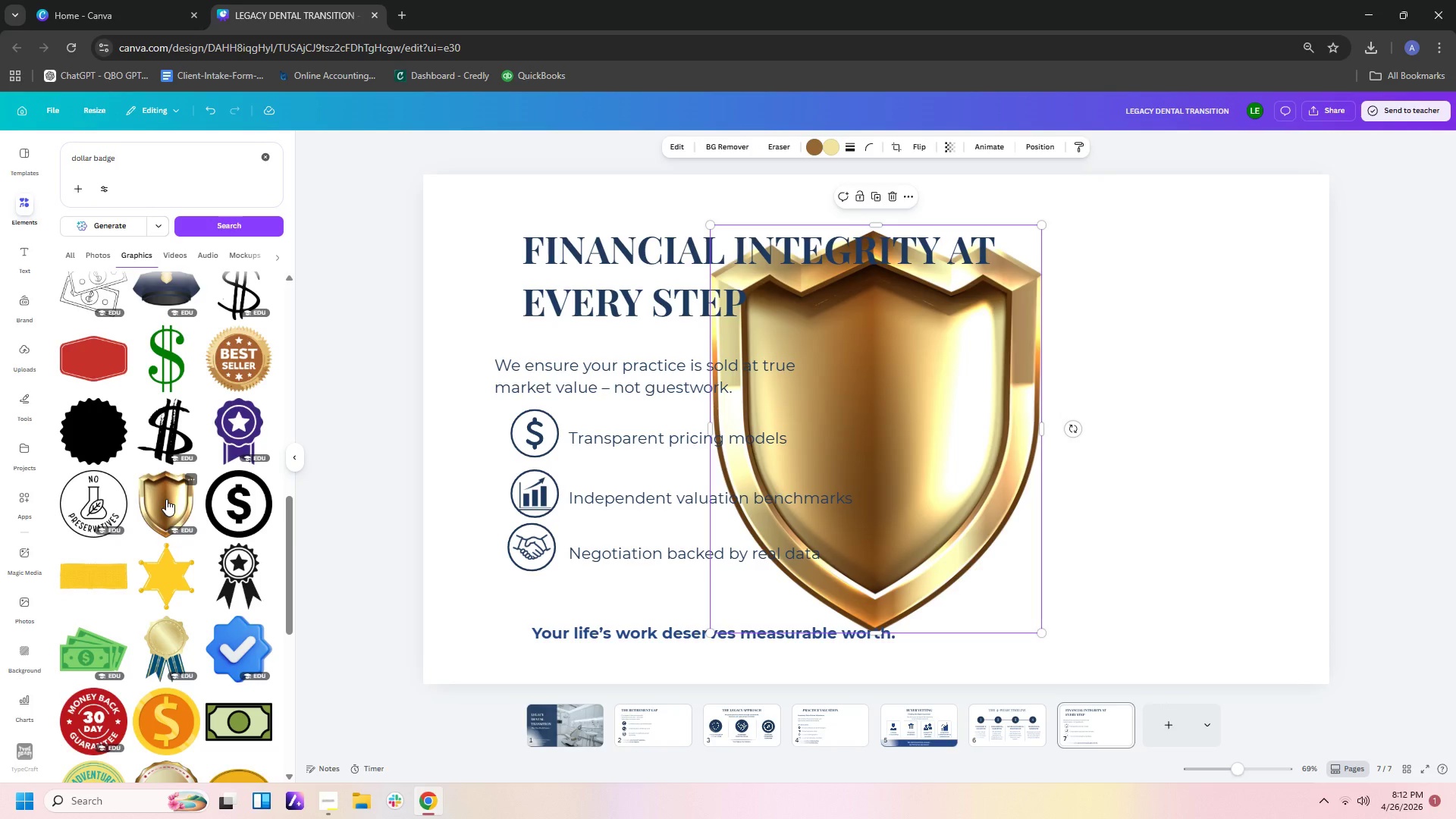 
scroll: coordinate [166, 499], scroll_direction: down, amount: 2.0
 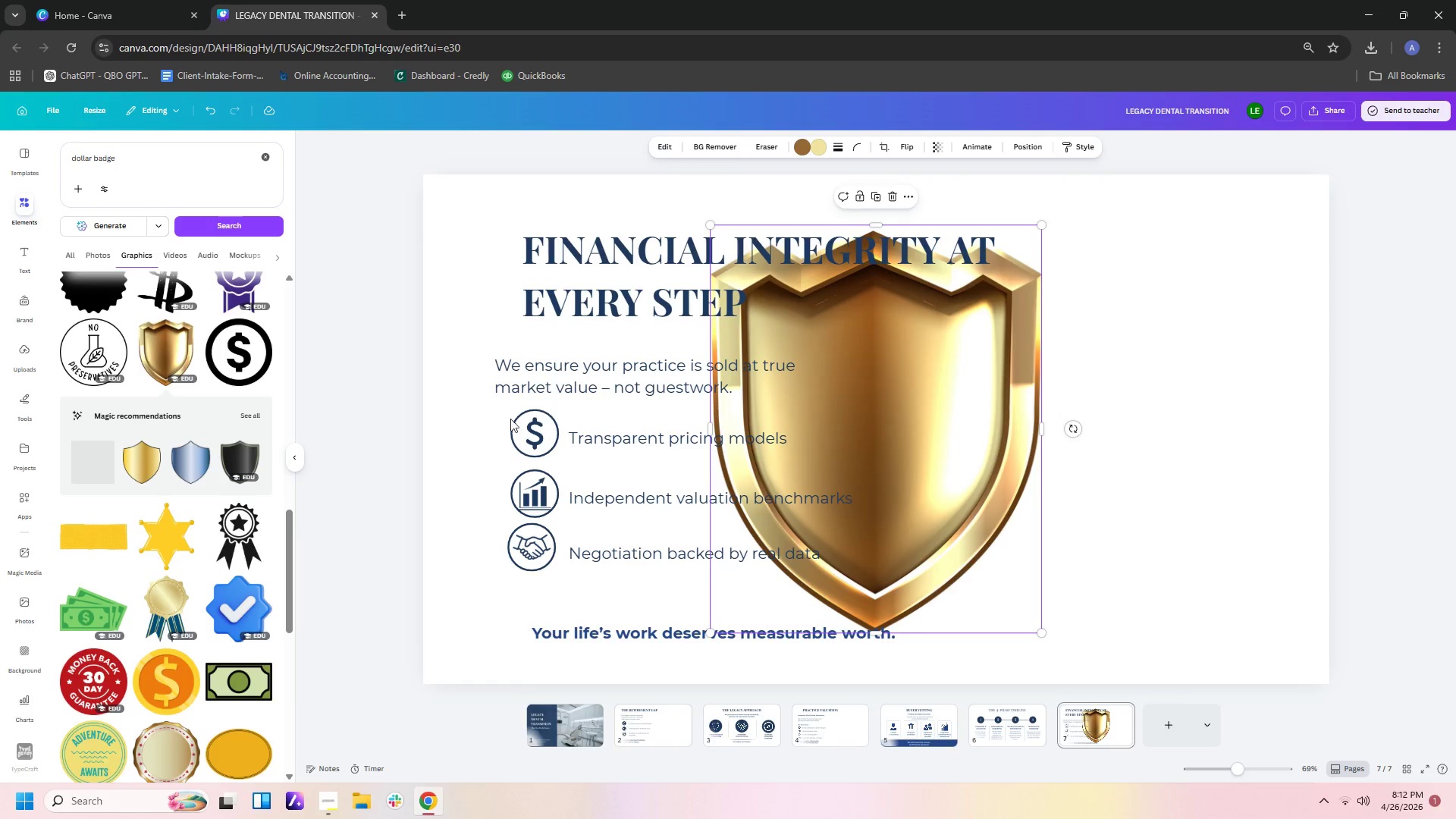 
left_click([977, 435])
 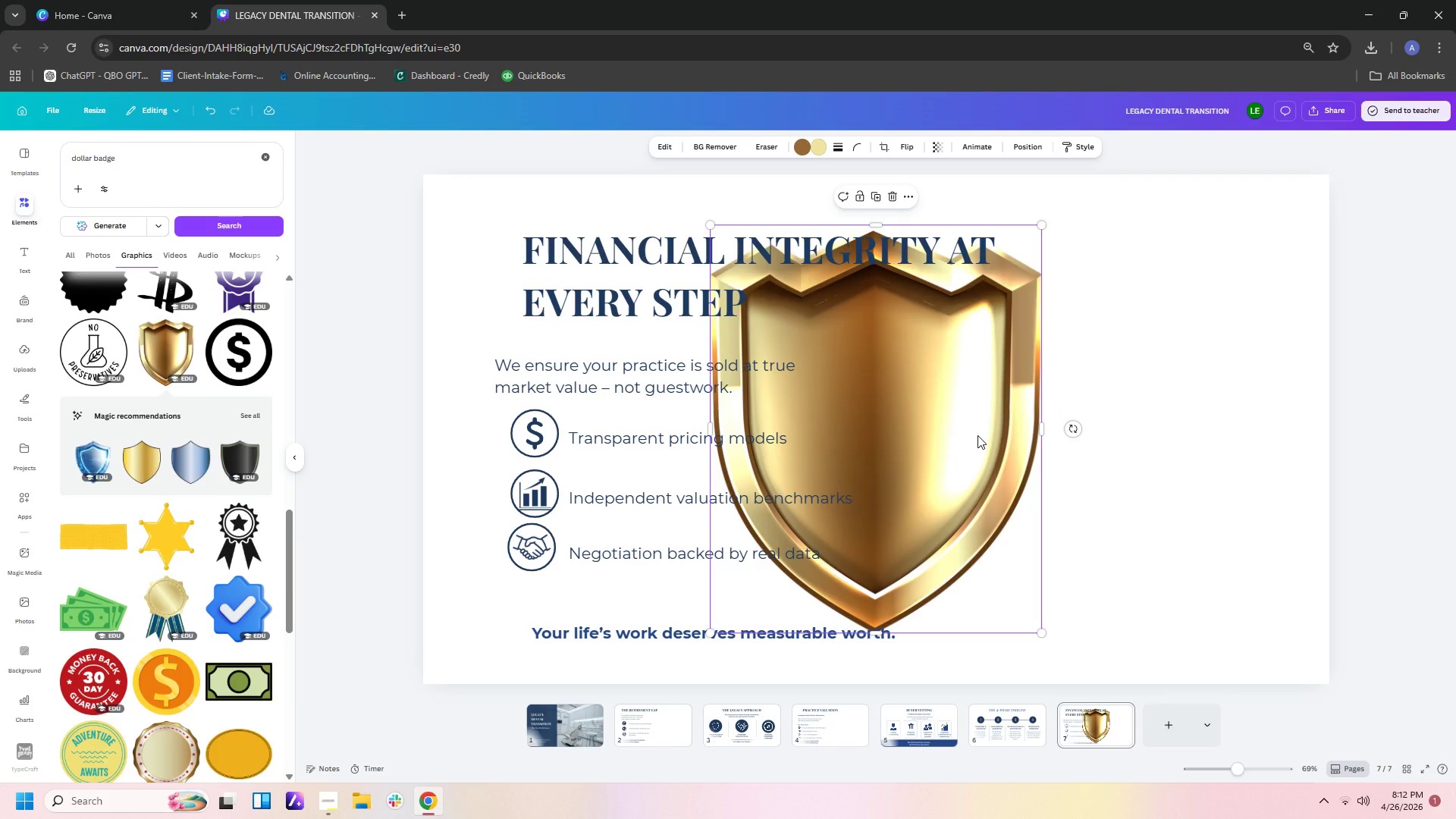 
key(Delete)
 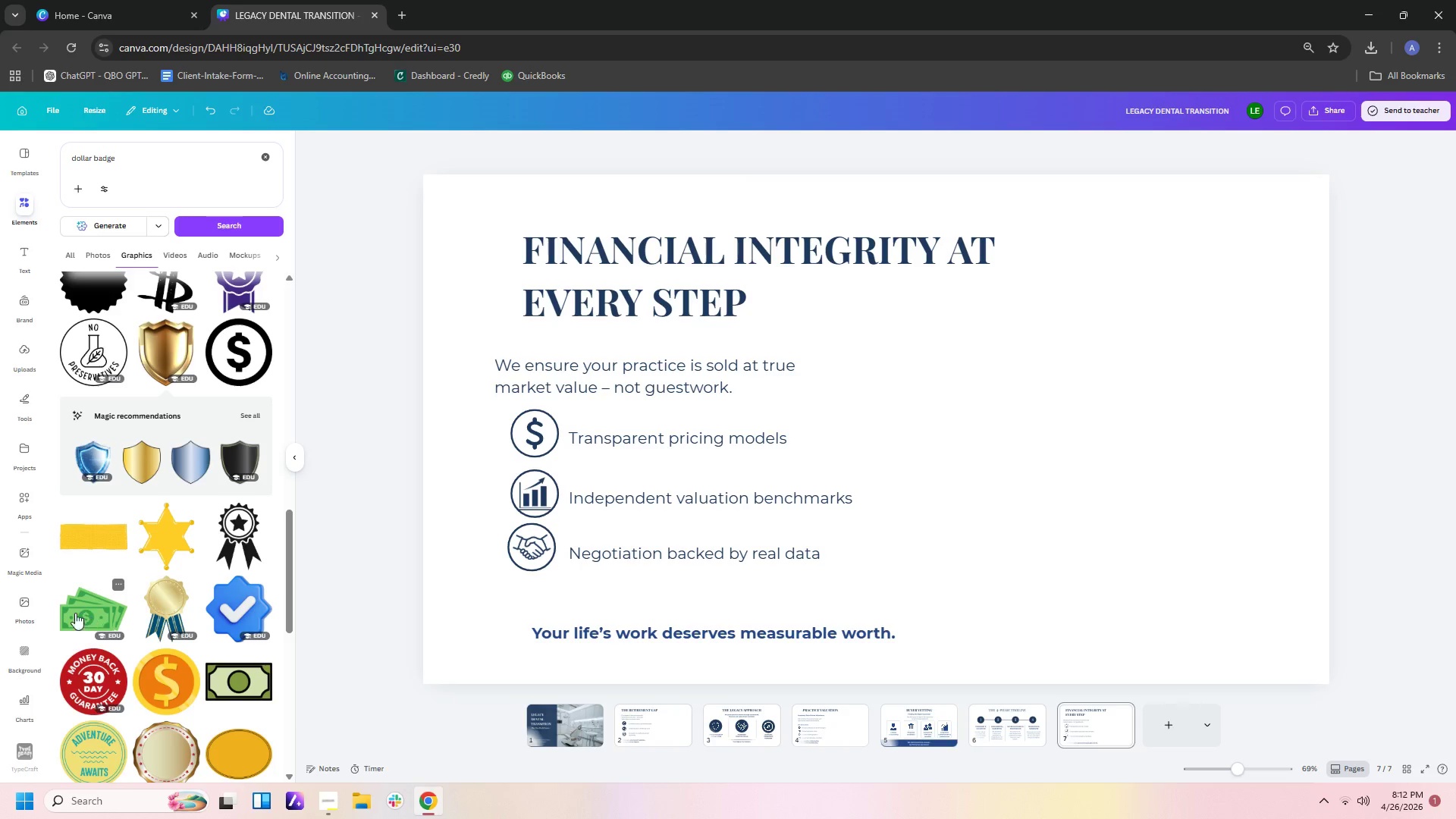 
scroll: coordinate [238, 401], scroll_direction: down, amount: 14.0
 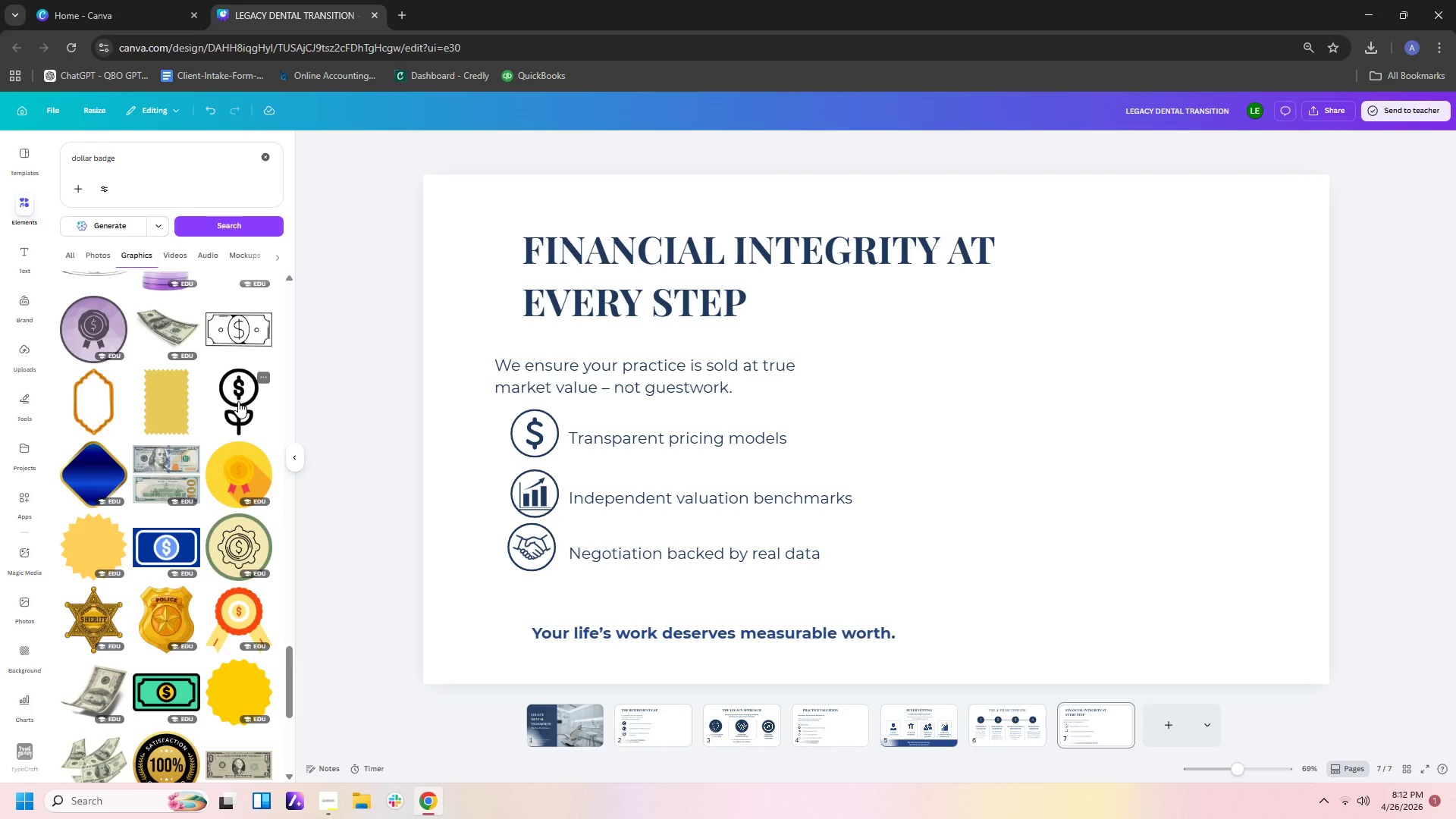 
wait(8.2)
 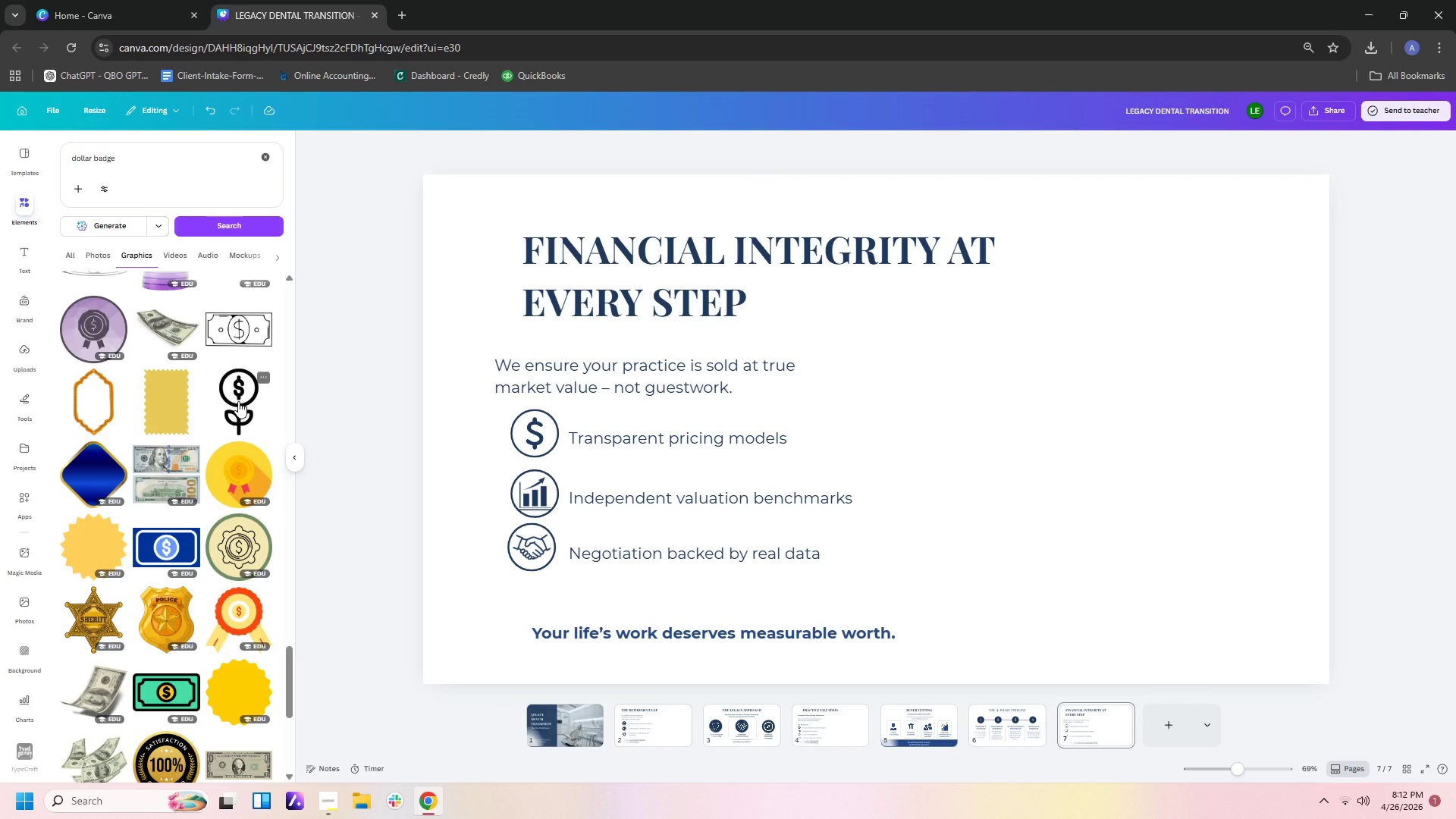 
scroll: coordinate [216, 445], scroll_direction: down, amount: 5.0
 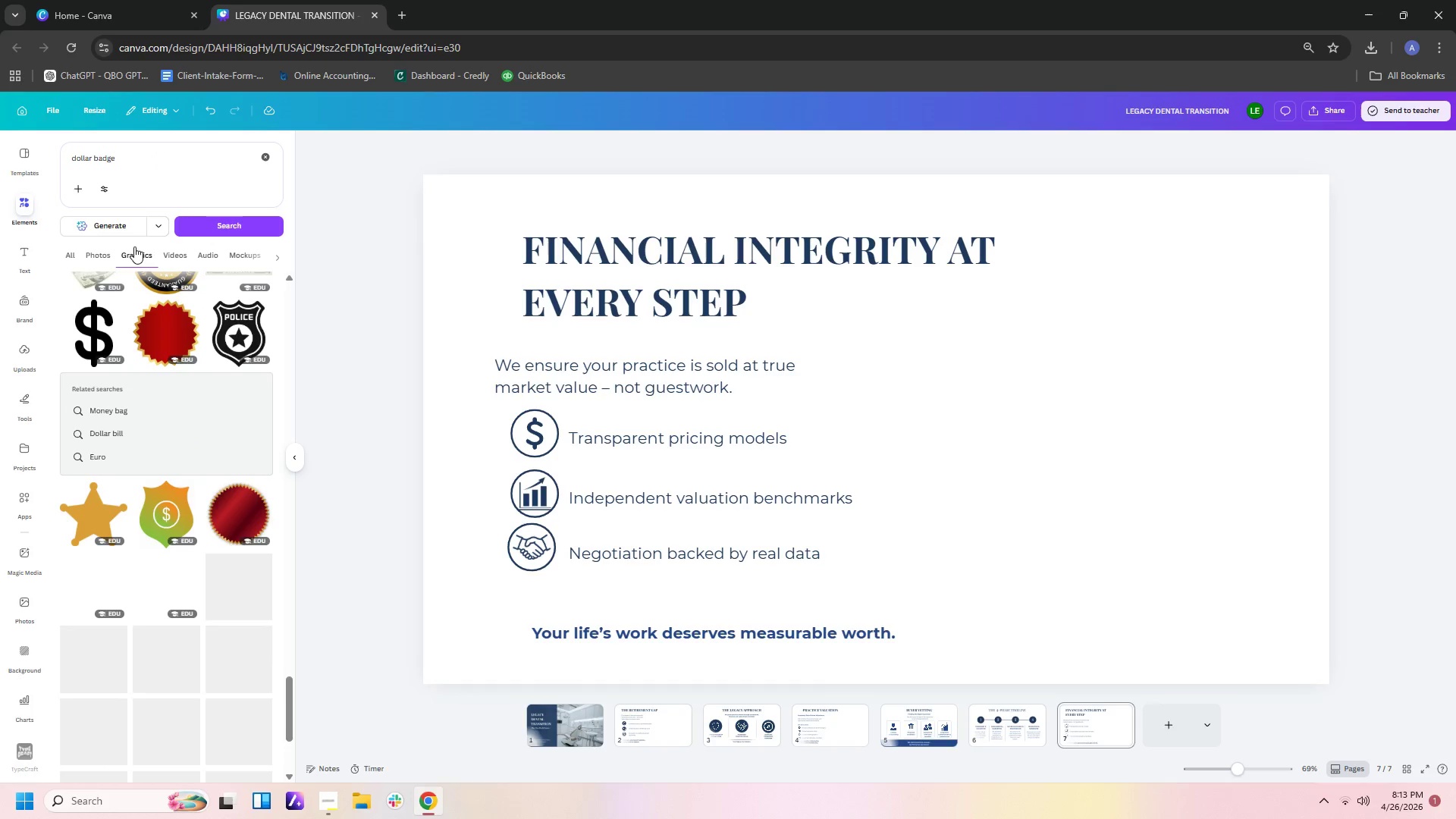 
left_click([95, 250])
 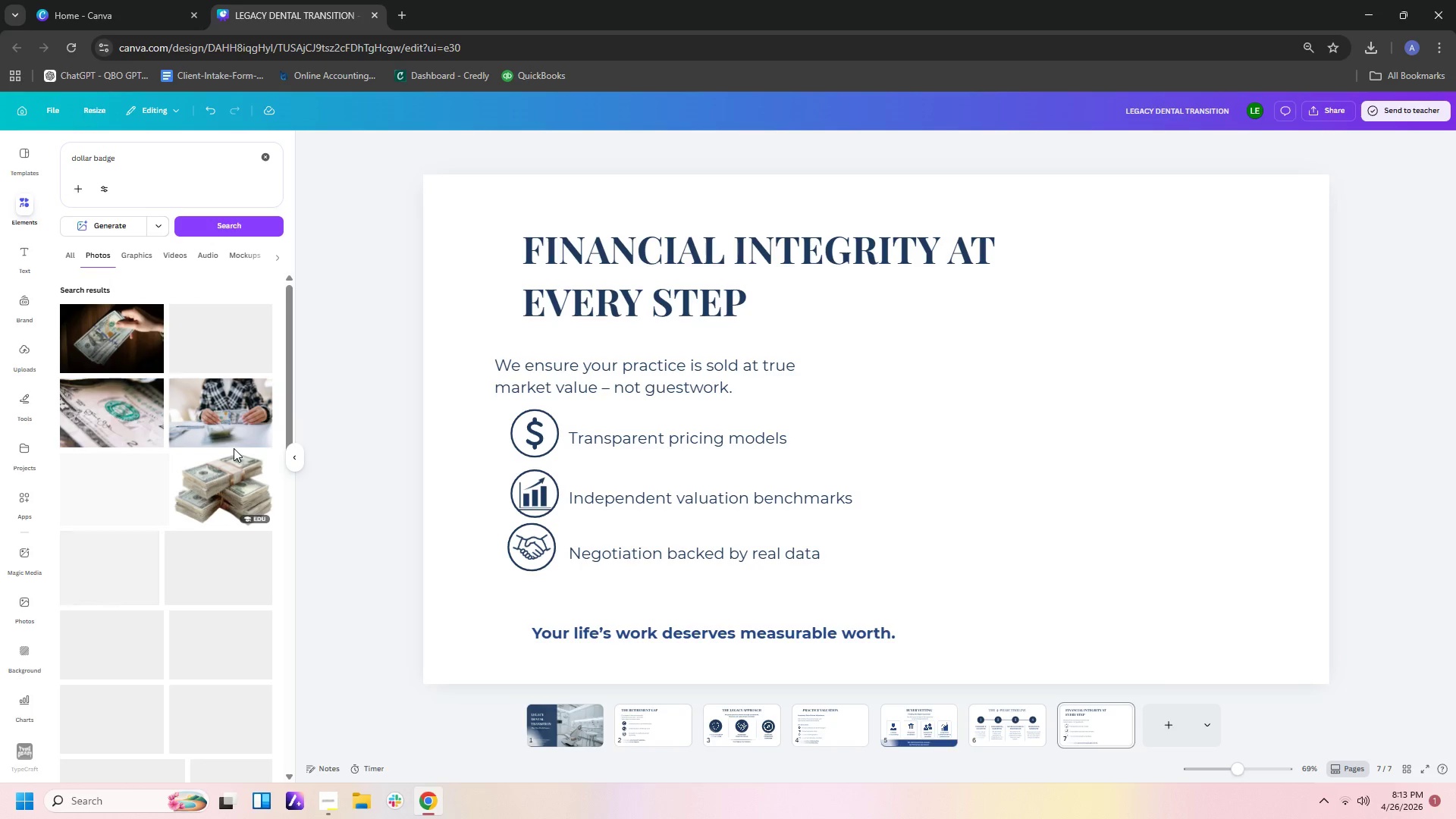 
scroll: coordinate [234, 448], scroll_direction: down, amount: 7.0
 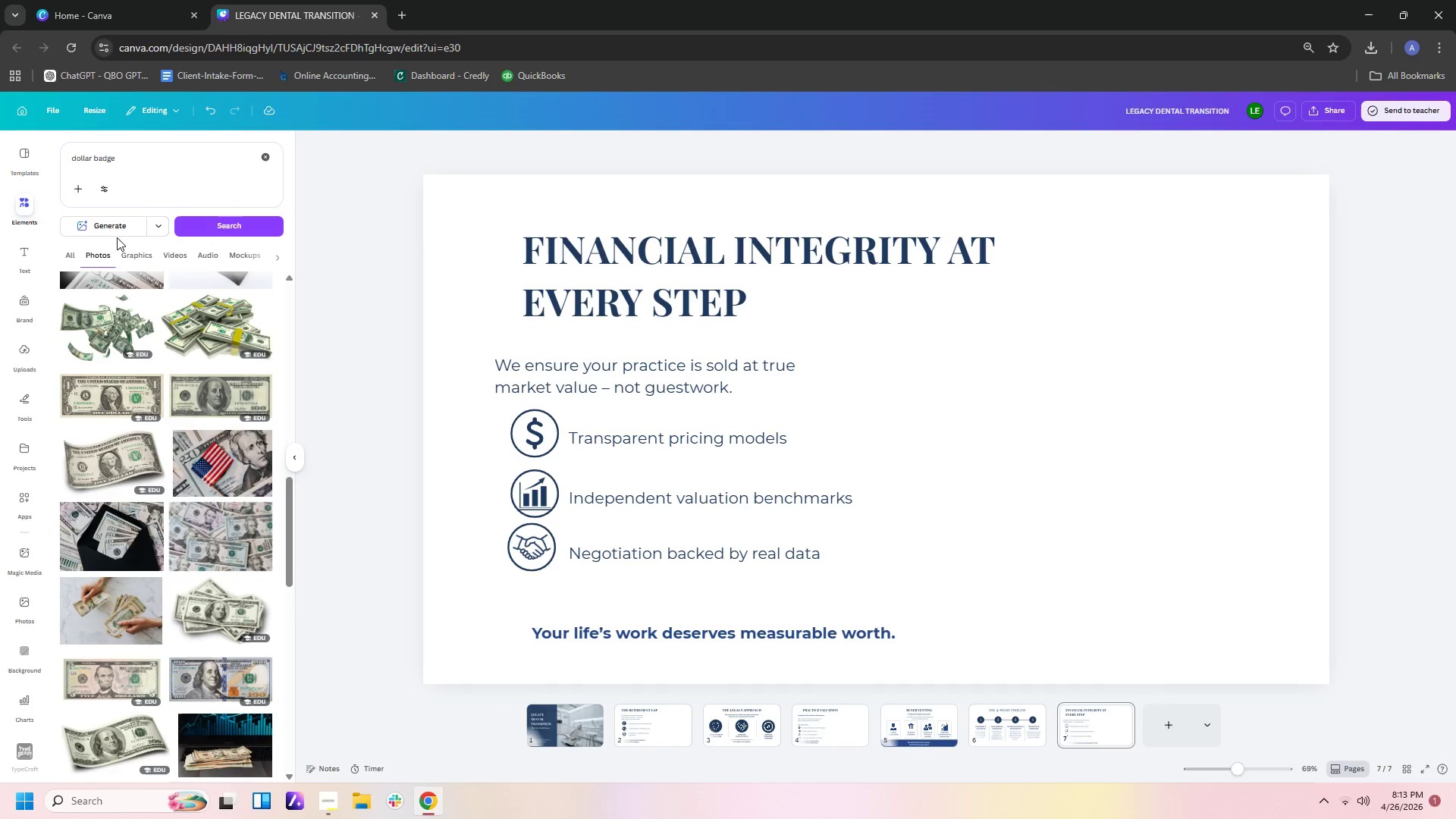 
left_click([136, 155])
 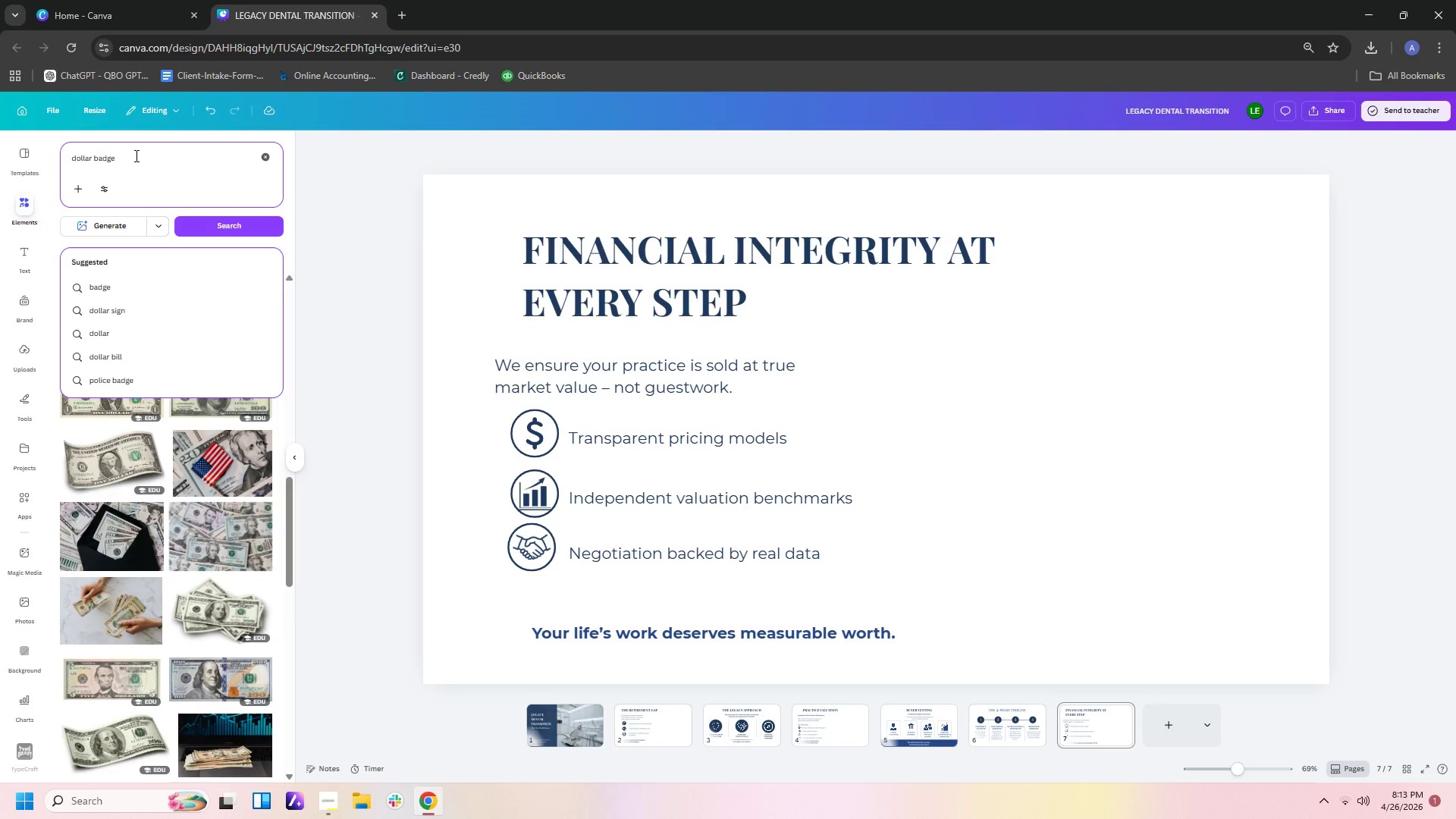 
type( icon)
 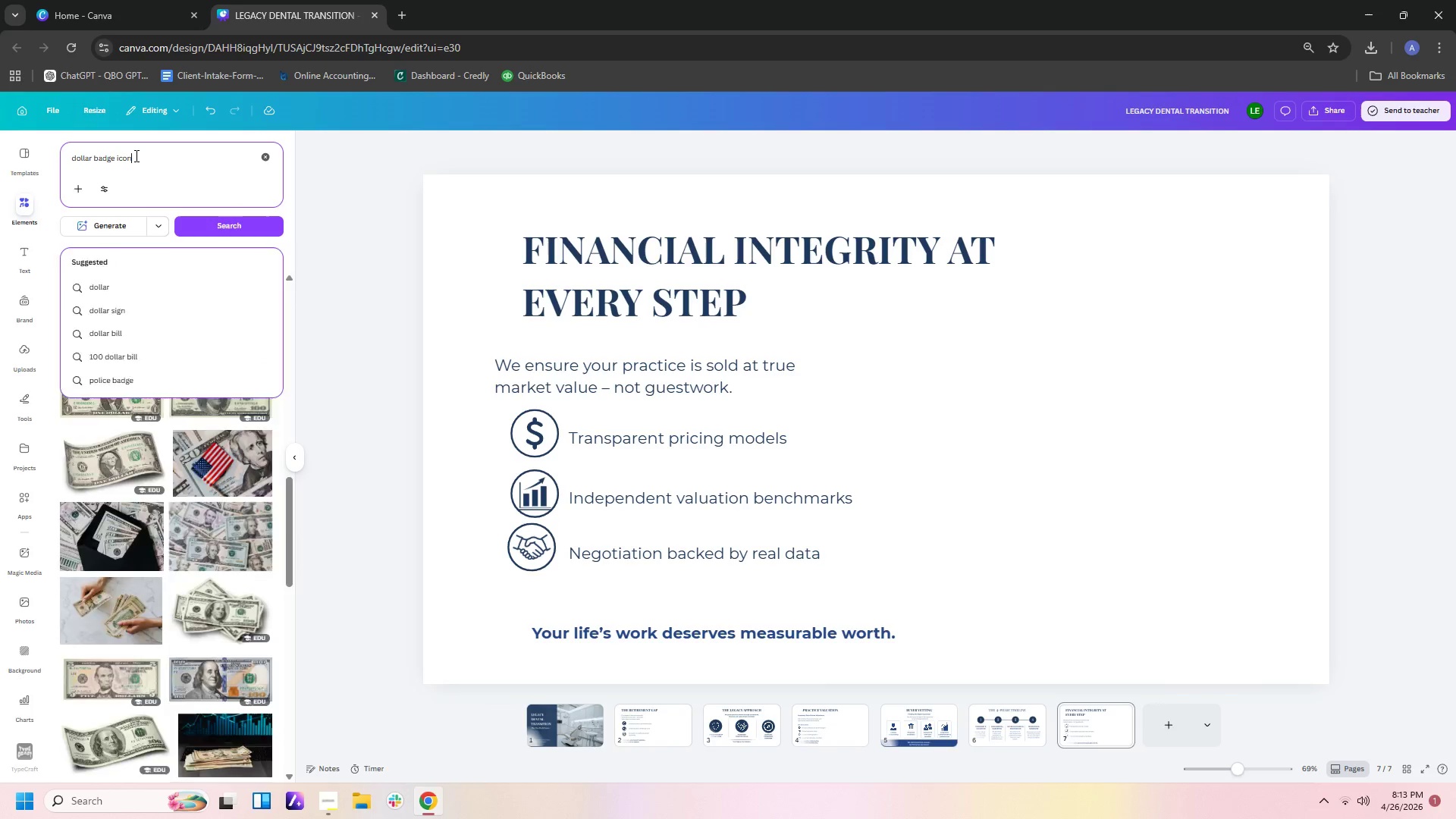 
key(Enter)
 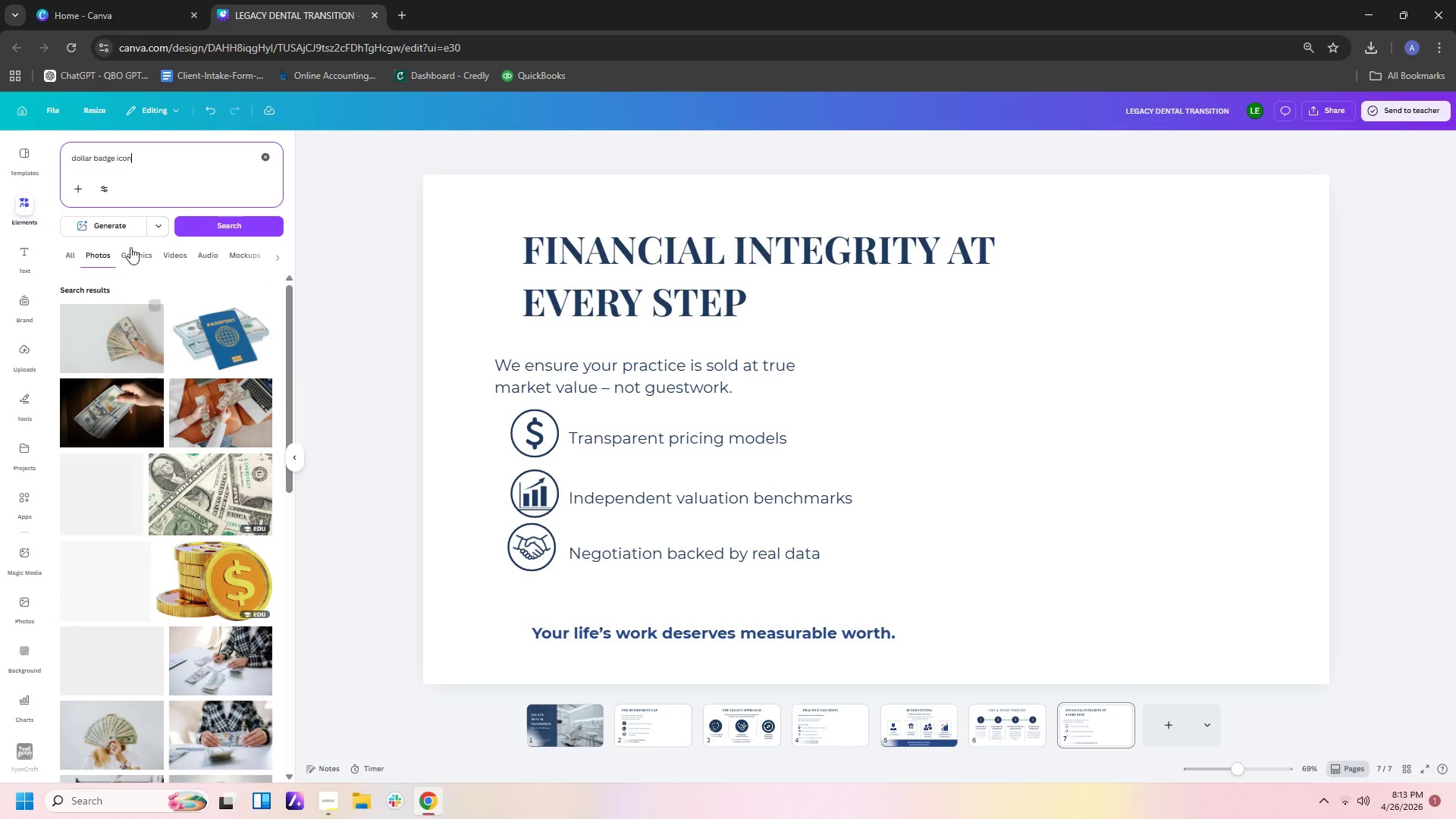 
left_click([130, 250])
 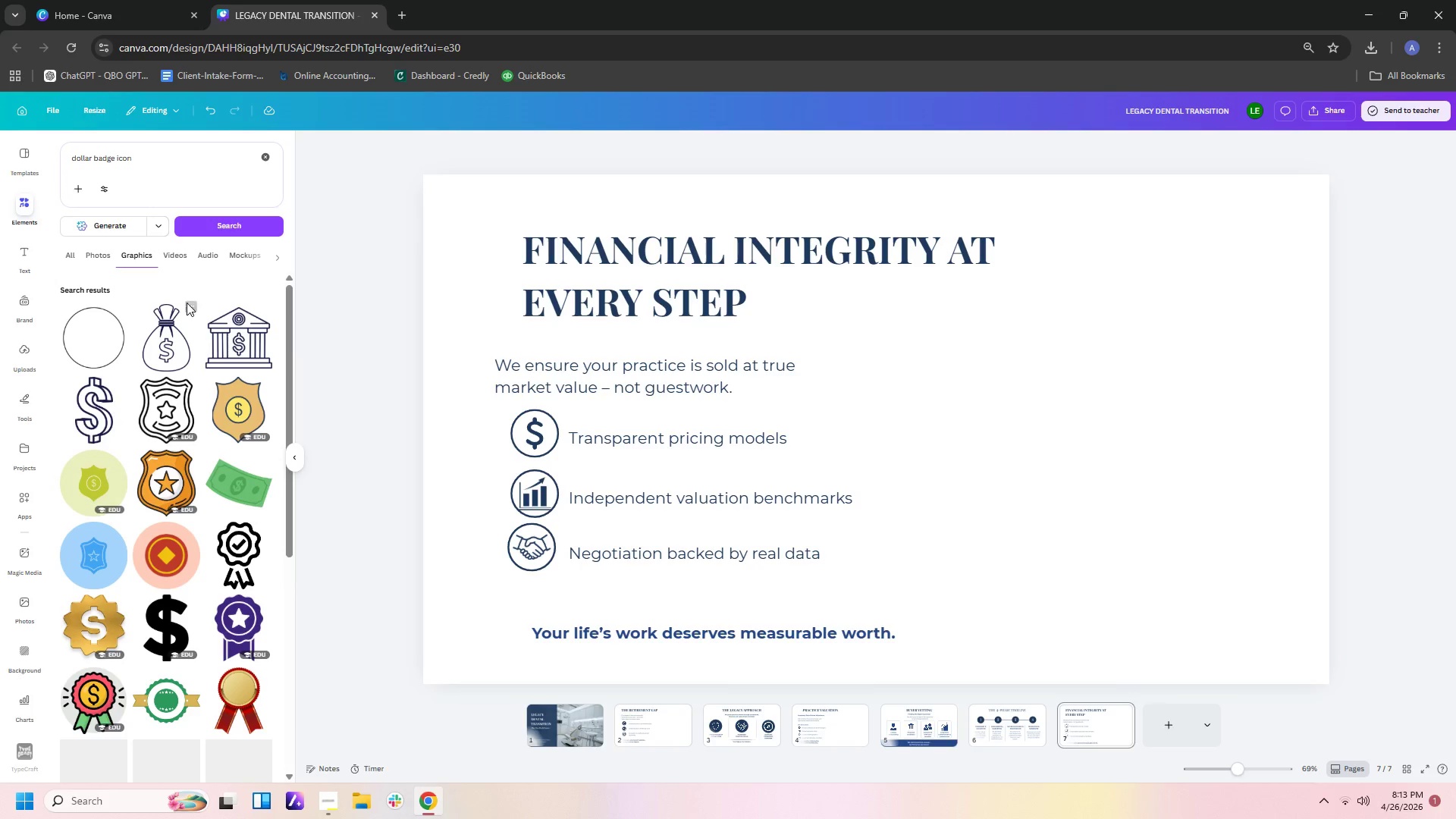 
scroll: coordinate [187, 318], scroll_direction: down, amount: 5.0
 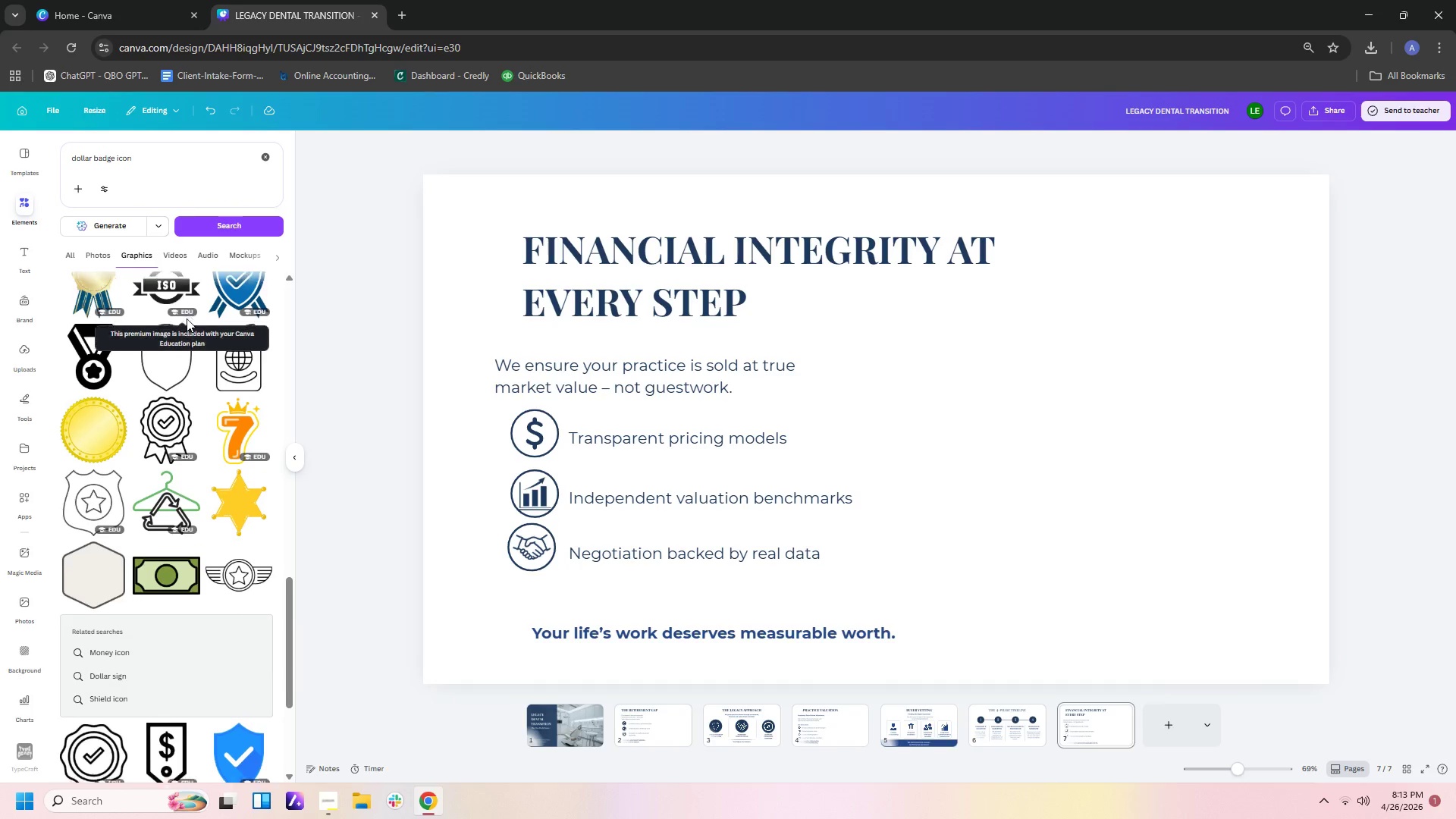 
scroll: coordinate [187, 318], scroll_direction: up, amount: 2.0
 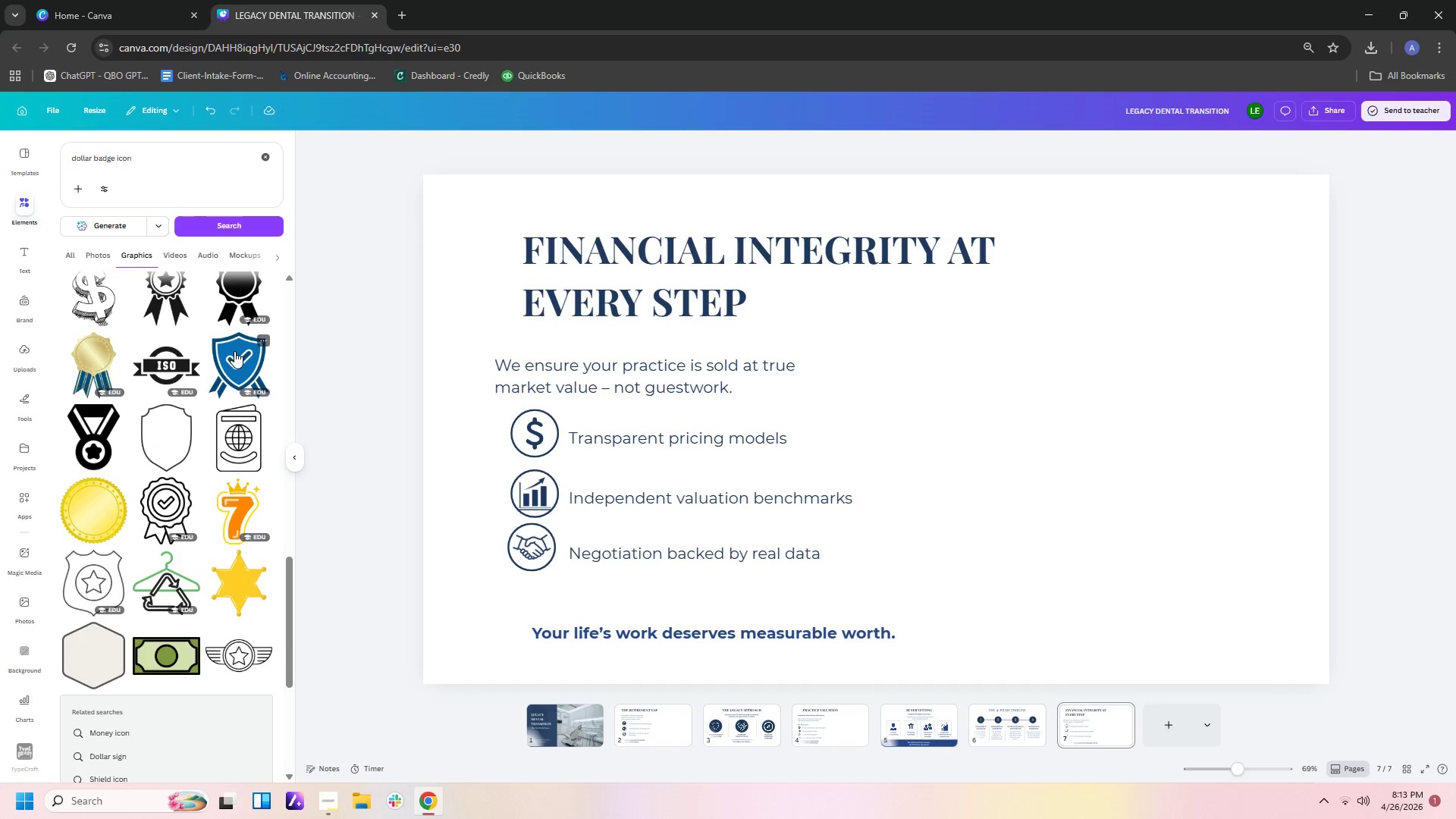 
left_click([237, 357])
 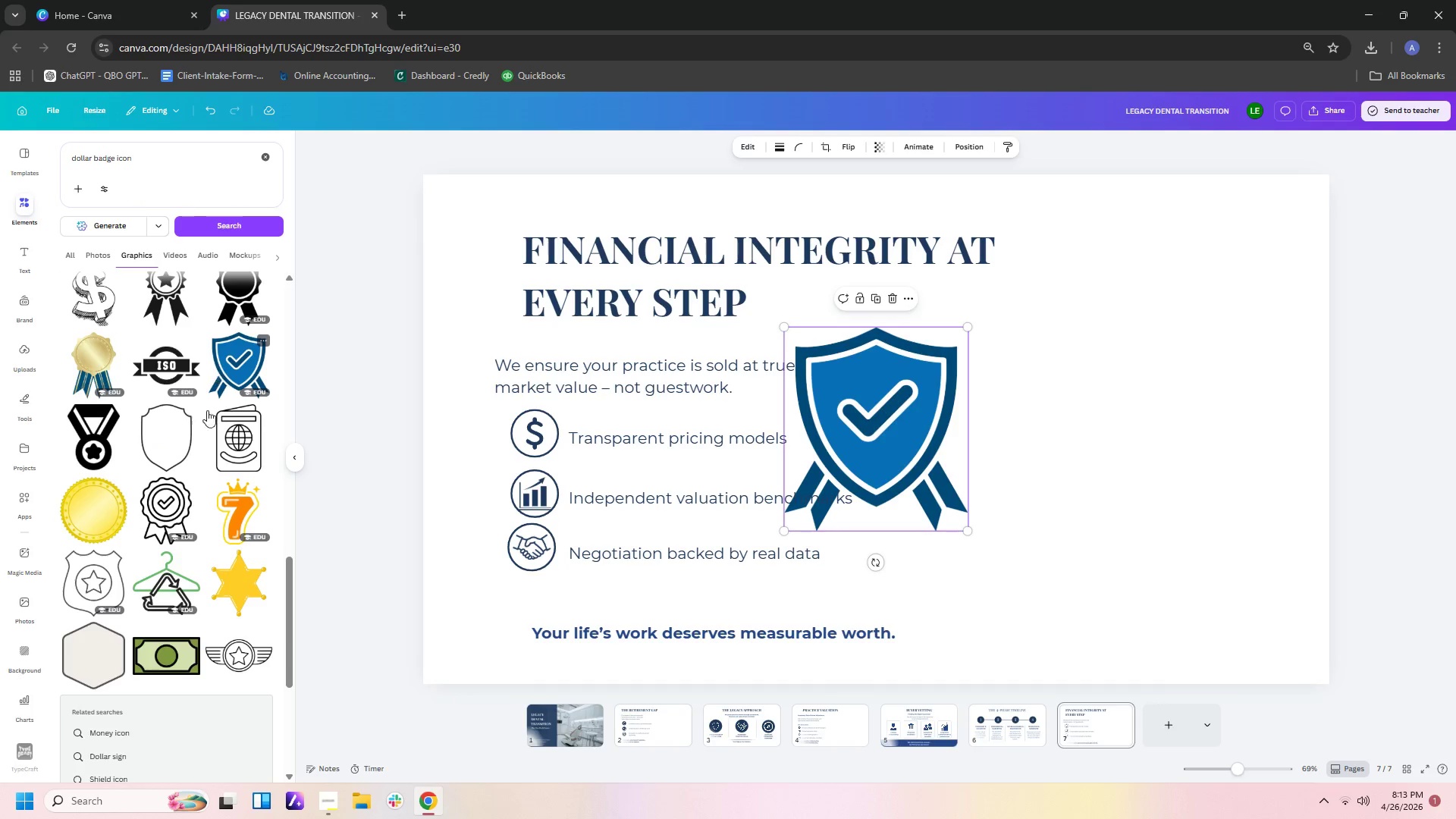 
scroll: coordinate [210, 428], scroll_direction: down, amount: 10.0
 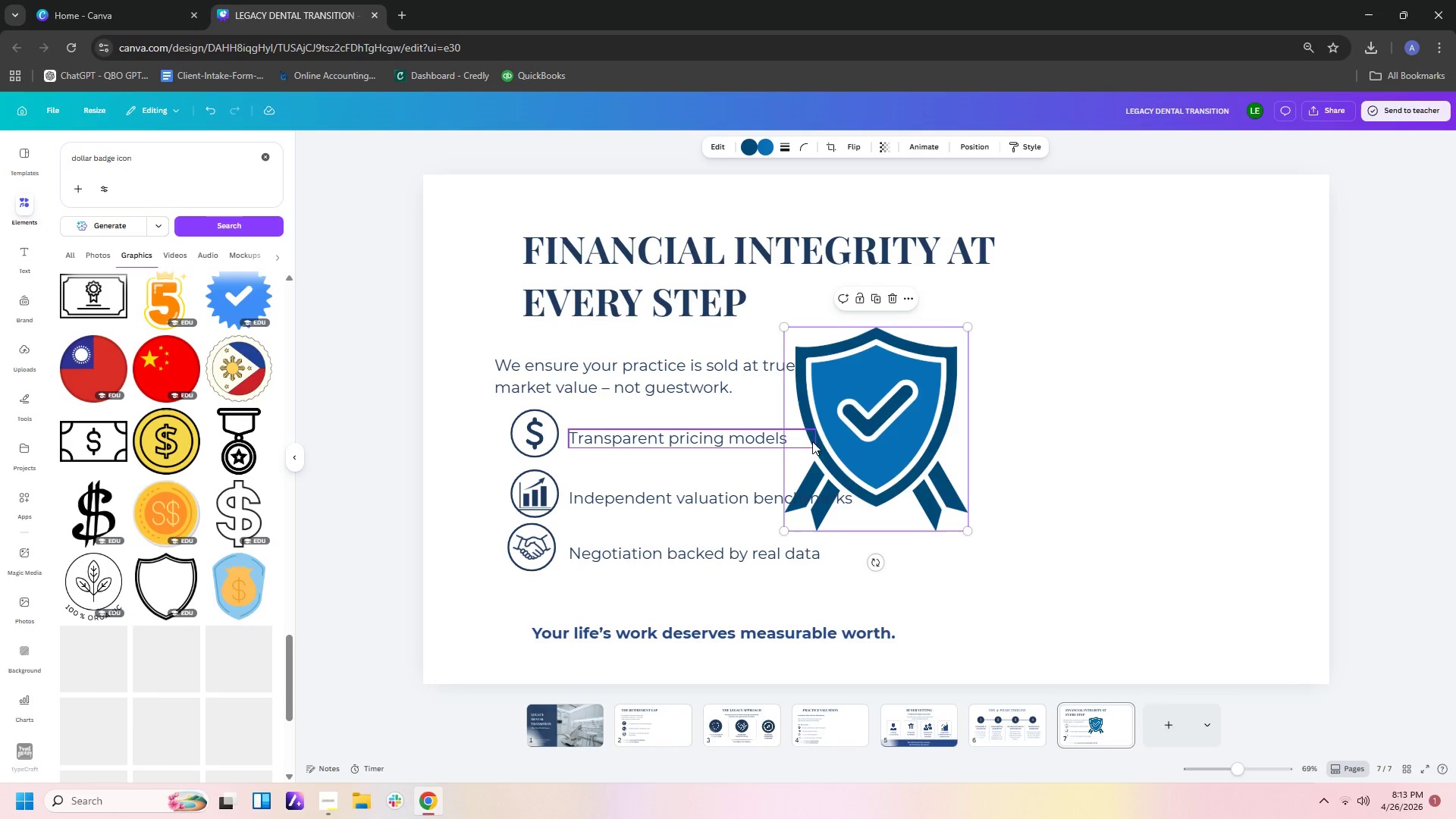 
left_click([890, 410])
 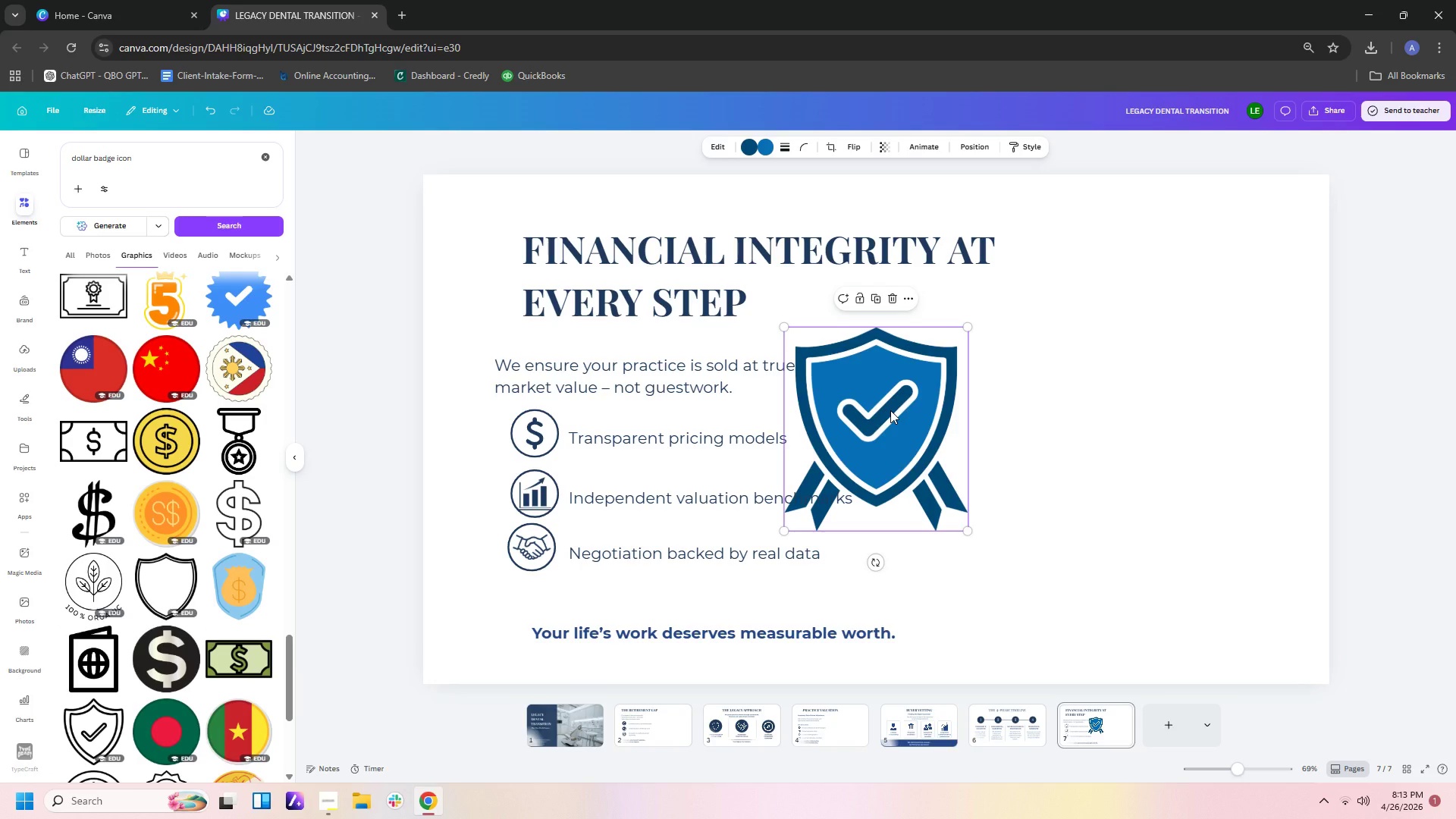 
key(Delete)
 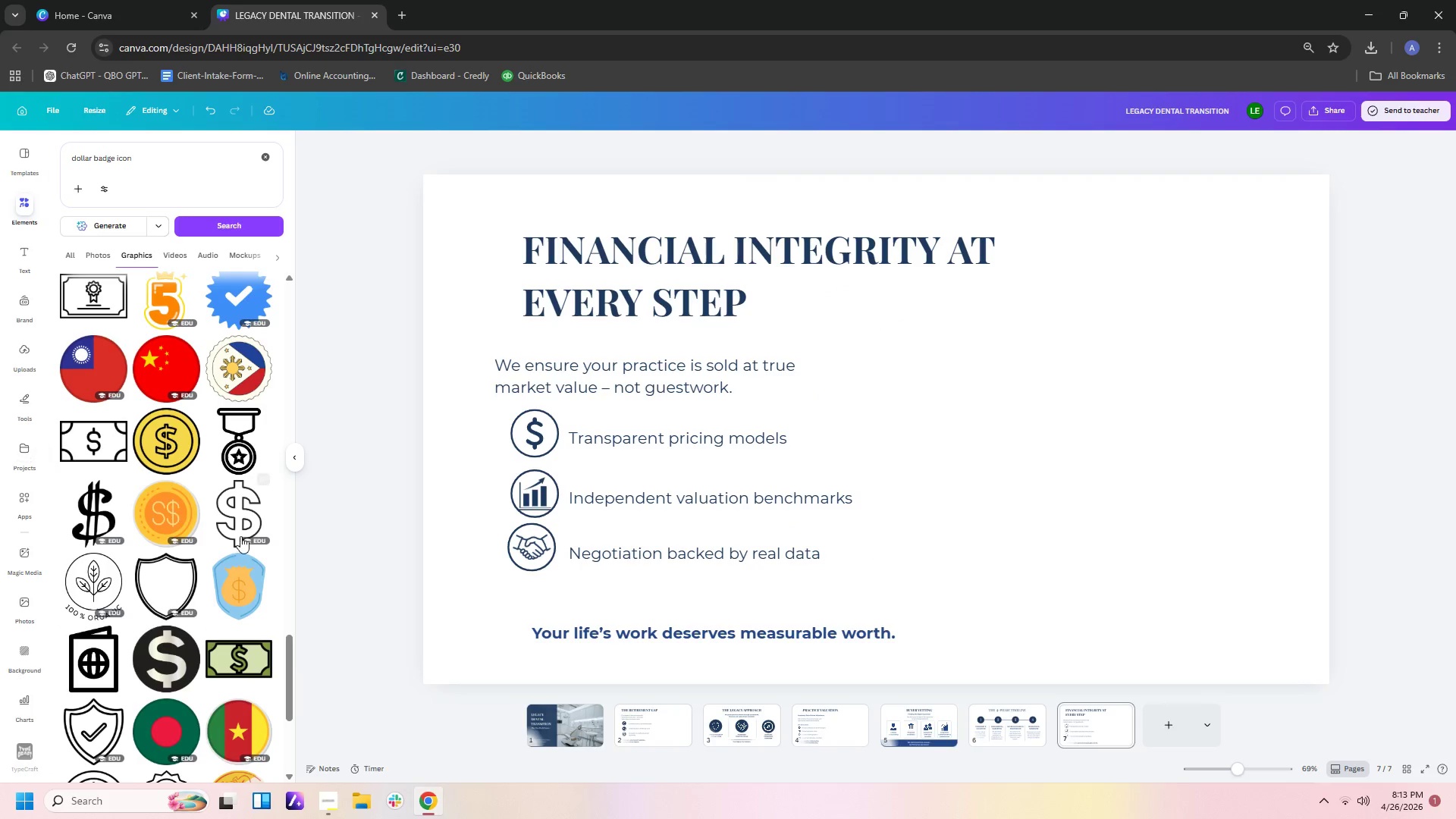 
scroll: coordinate [240, 541], scroll_direction: down, amount: 6.0
 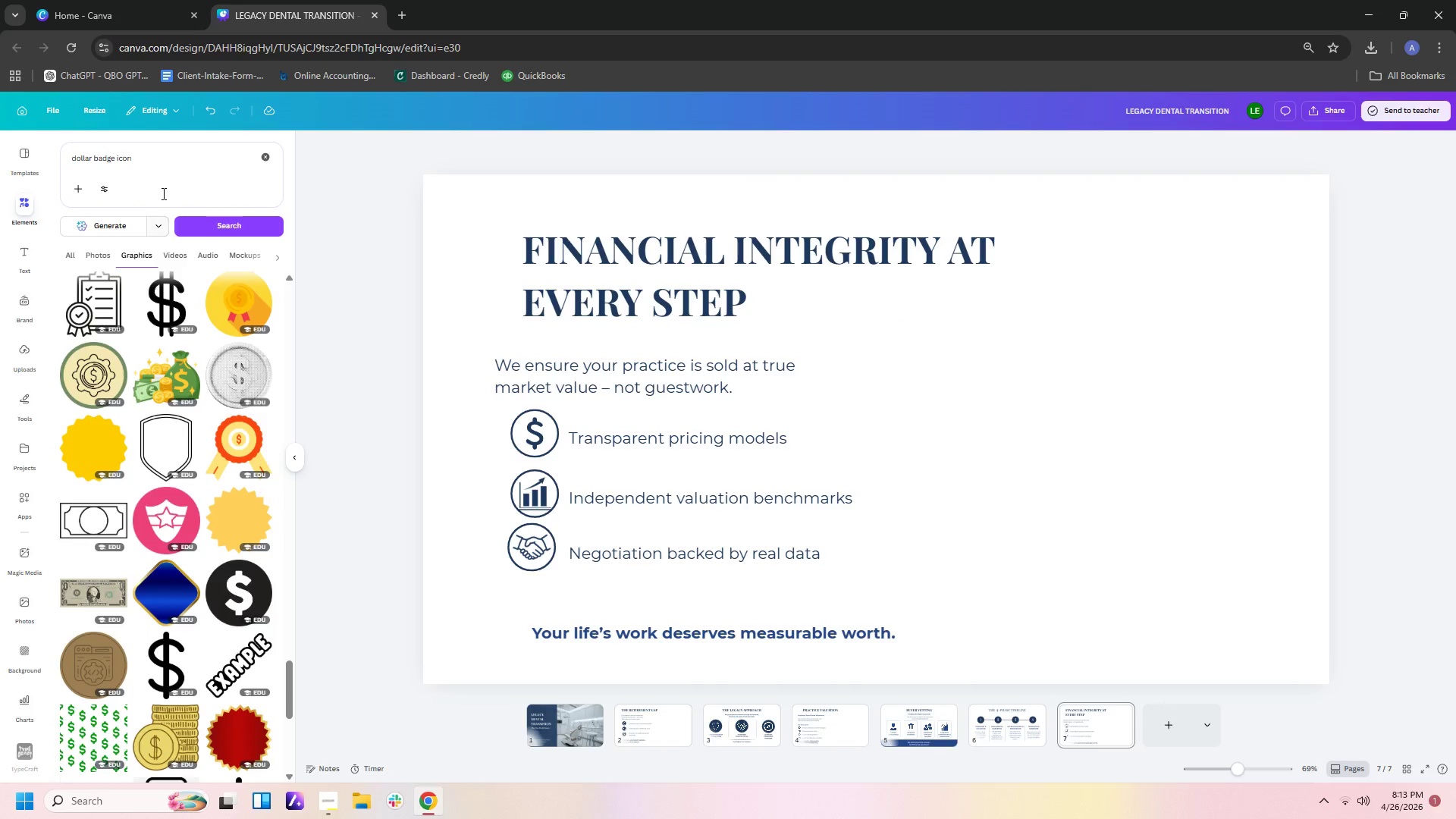 
left_click_drag(start_coordinate=[162, 160], to_coordinate=[0, 108])
 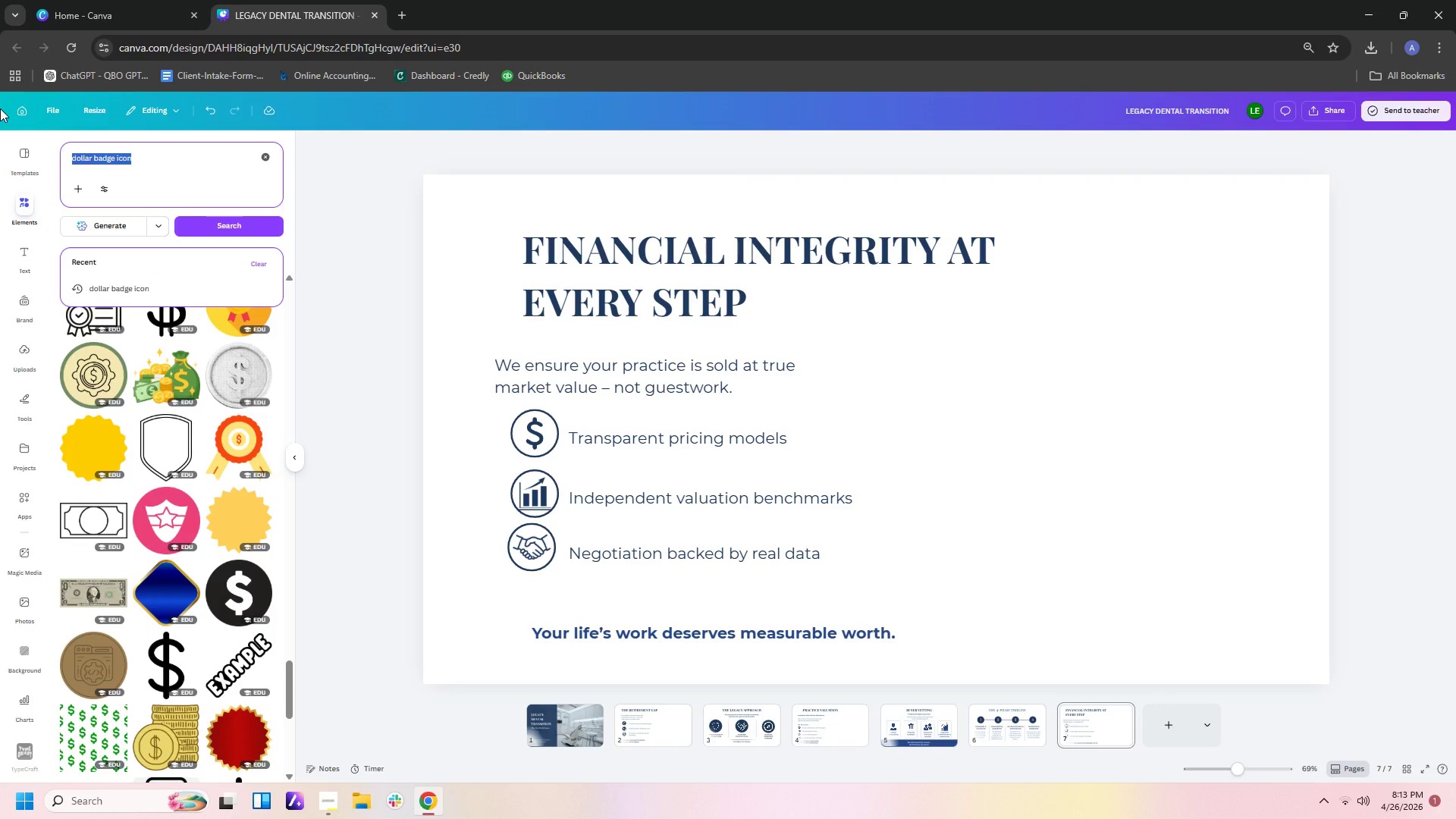 
type(badge)
 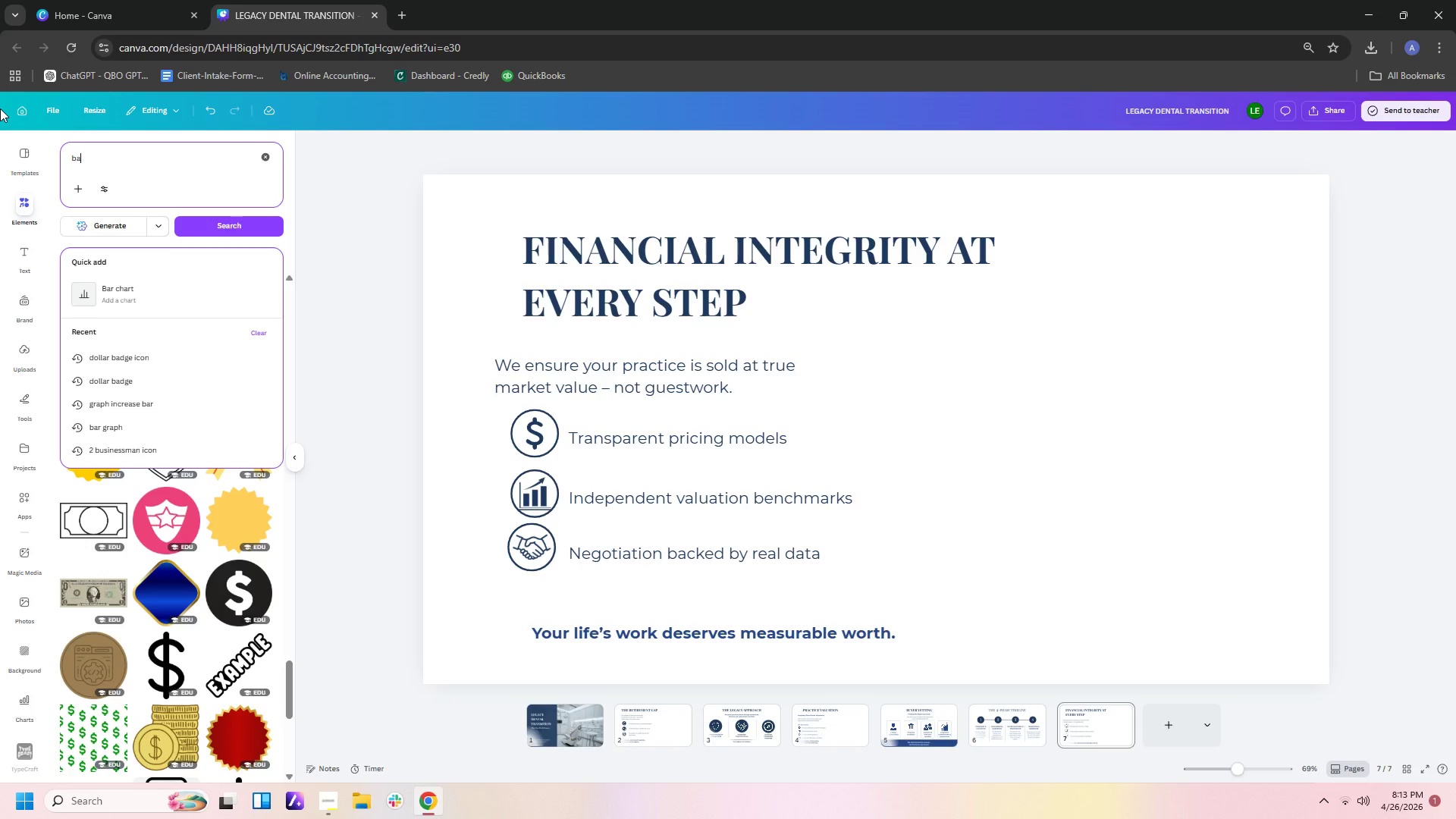 
key(Enter)
 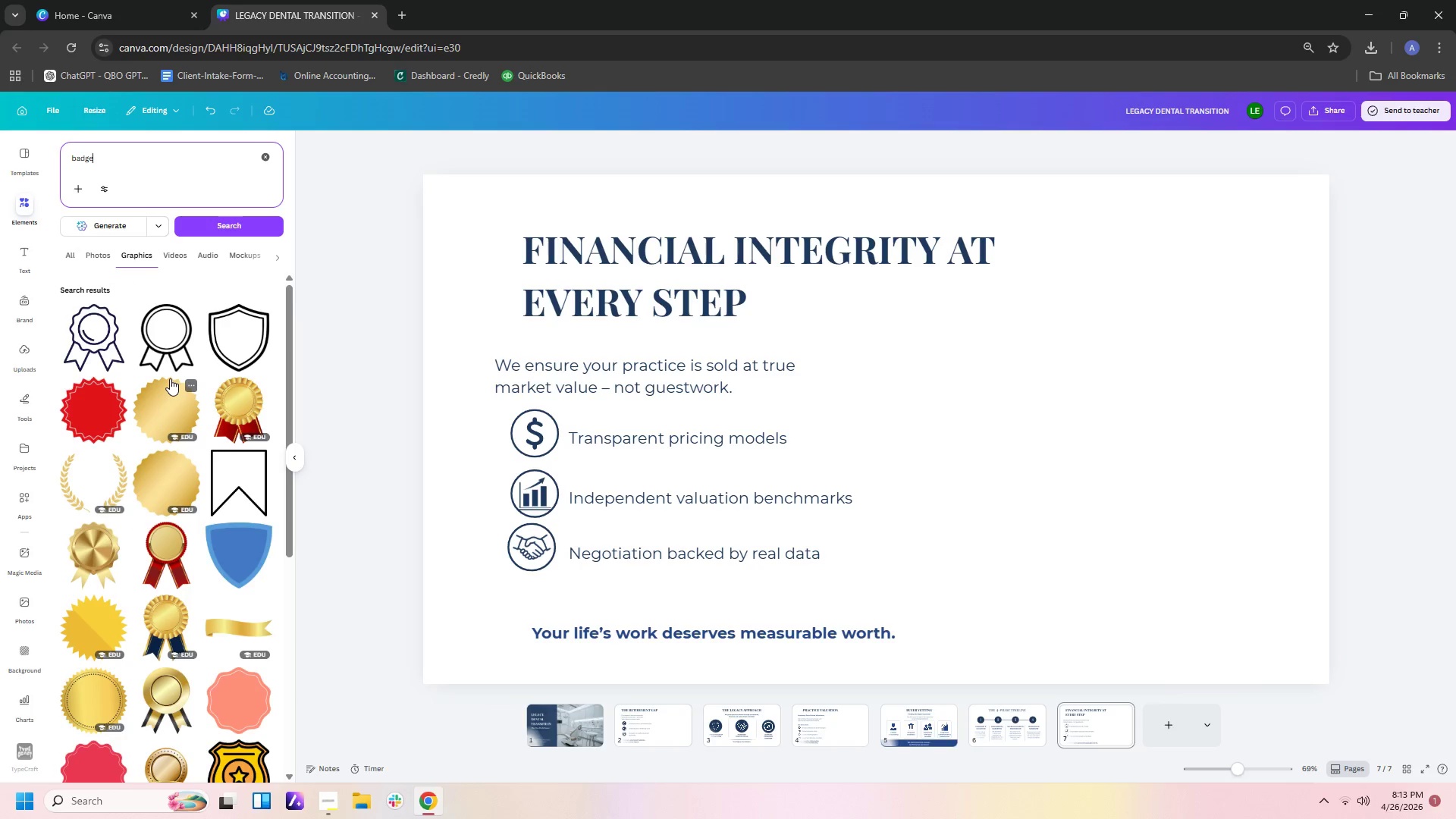 
scroll: coordinate [142, 430], scroll_direction: down, amount: 6.0
 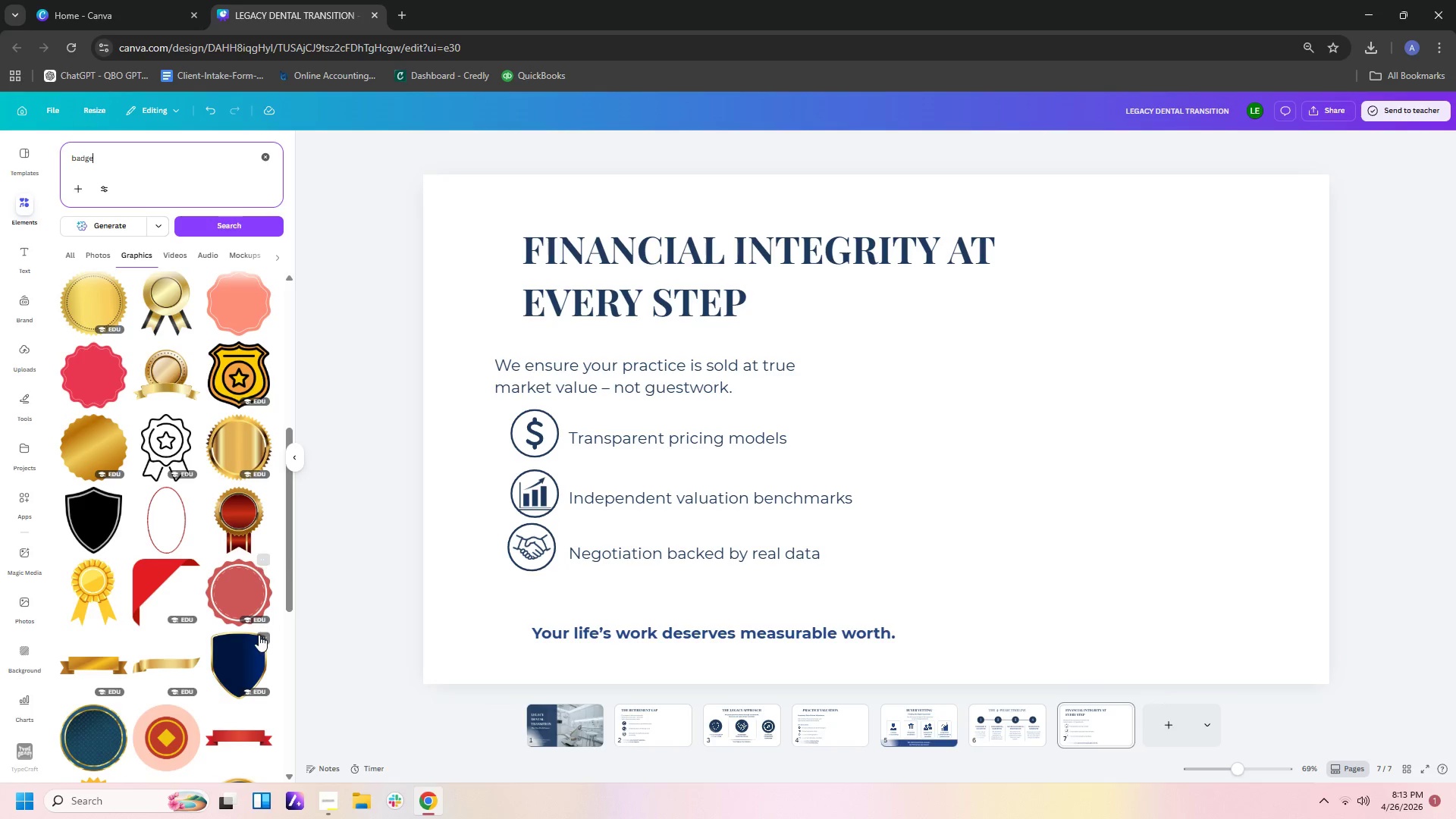 
left_click([234, 652])
 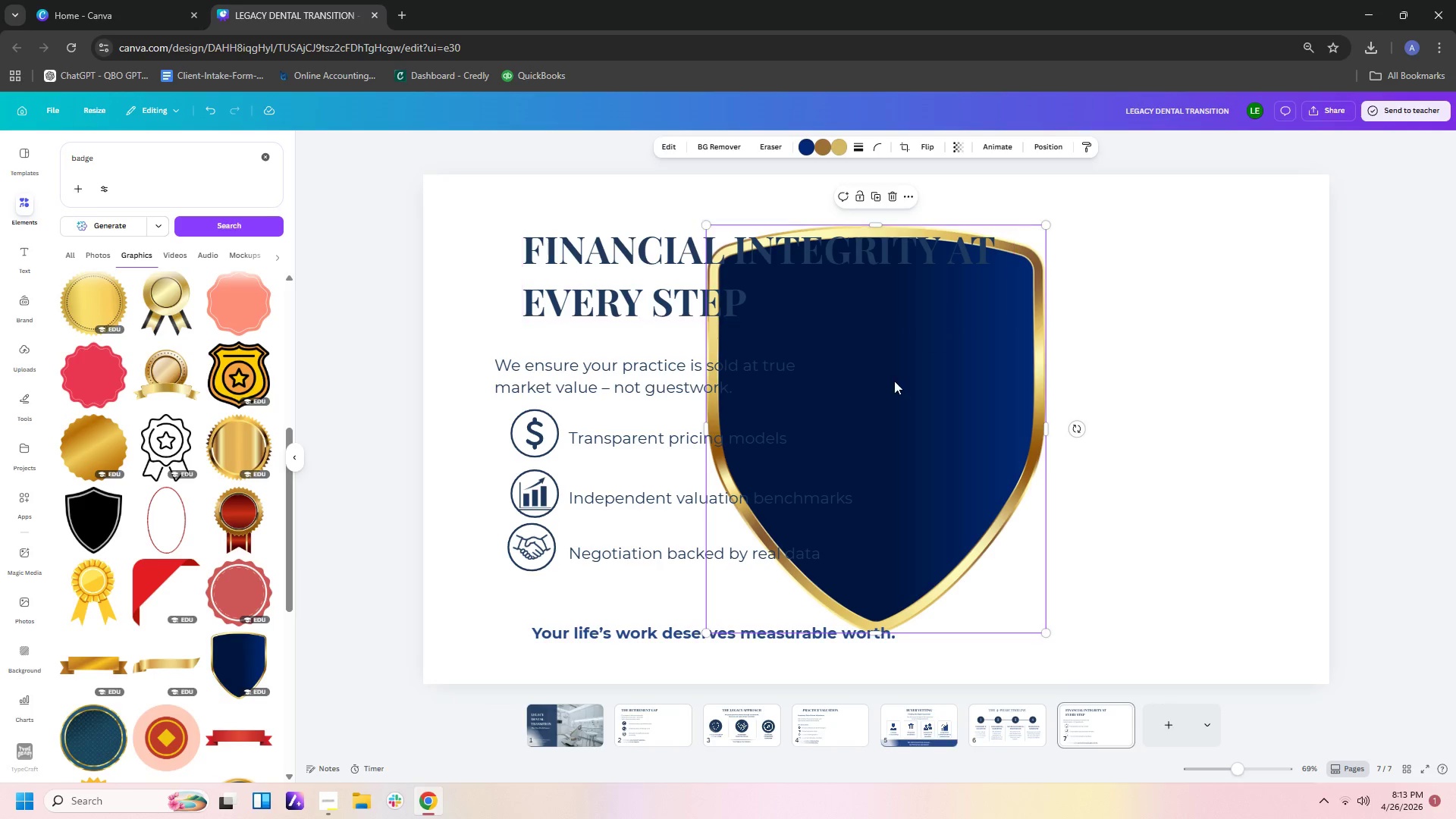 
left_click_drag(start_coordinate=[890, 385], to_coordinate=[1121, 388])
 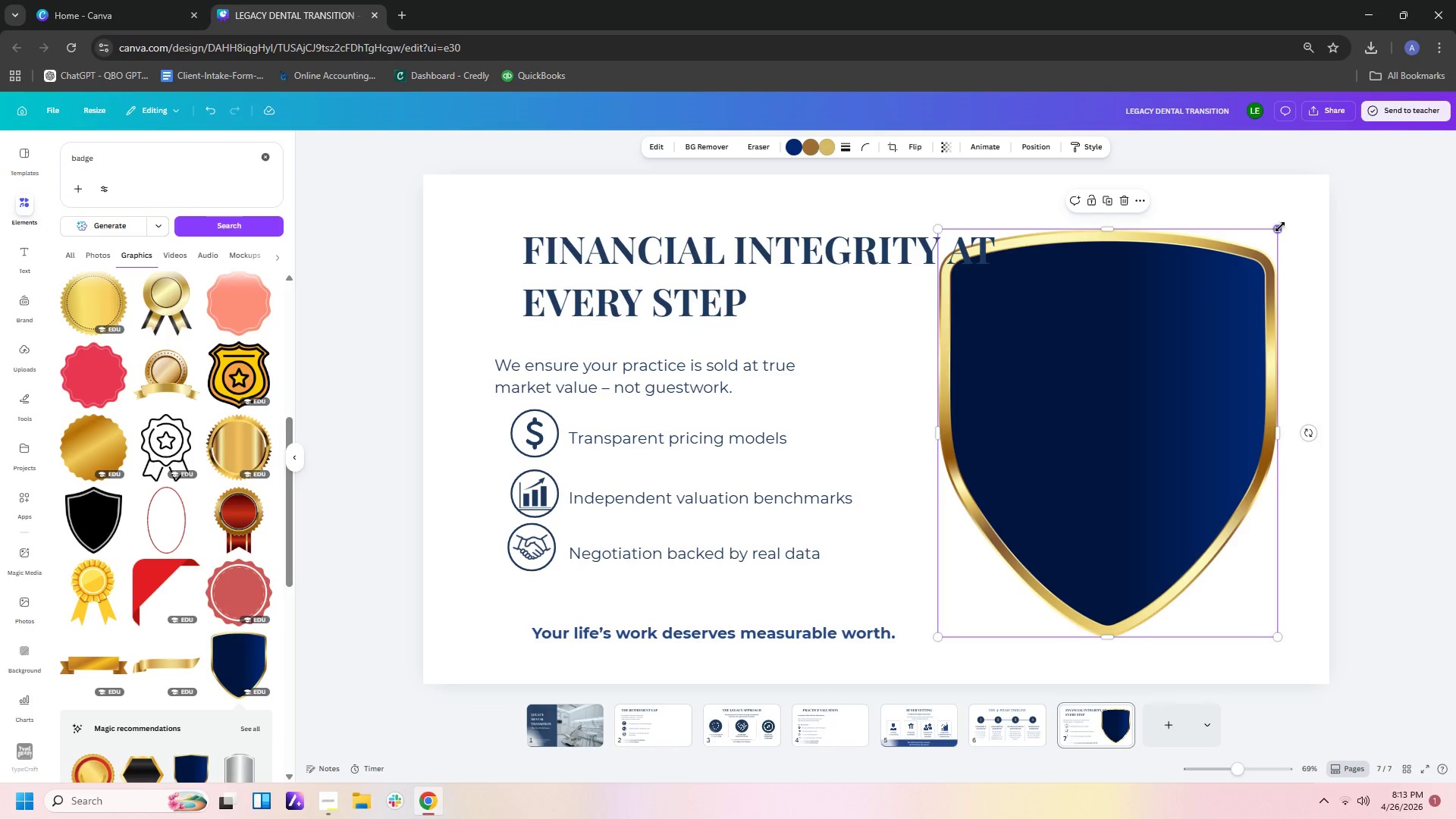 
left_click_drag(start_coordinate=[1280, 227], to_coordinate=[1159, 399])
 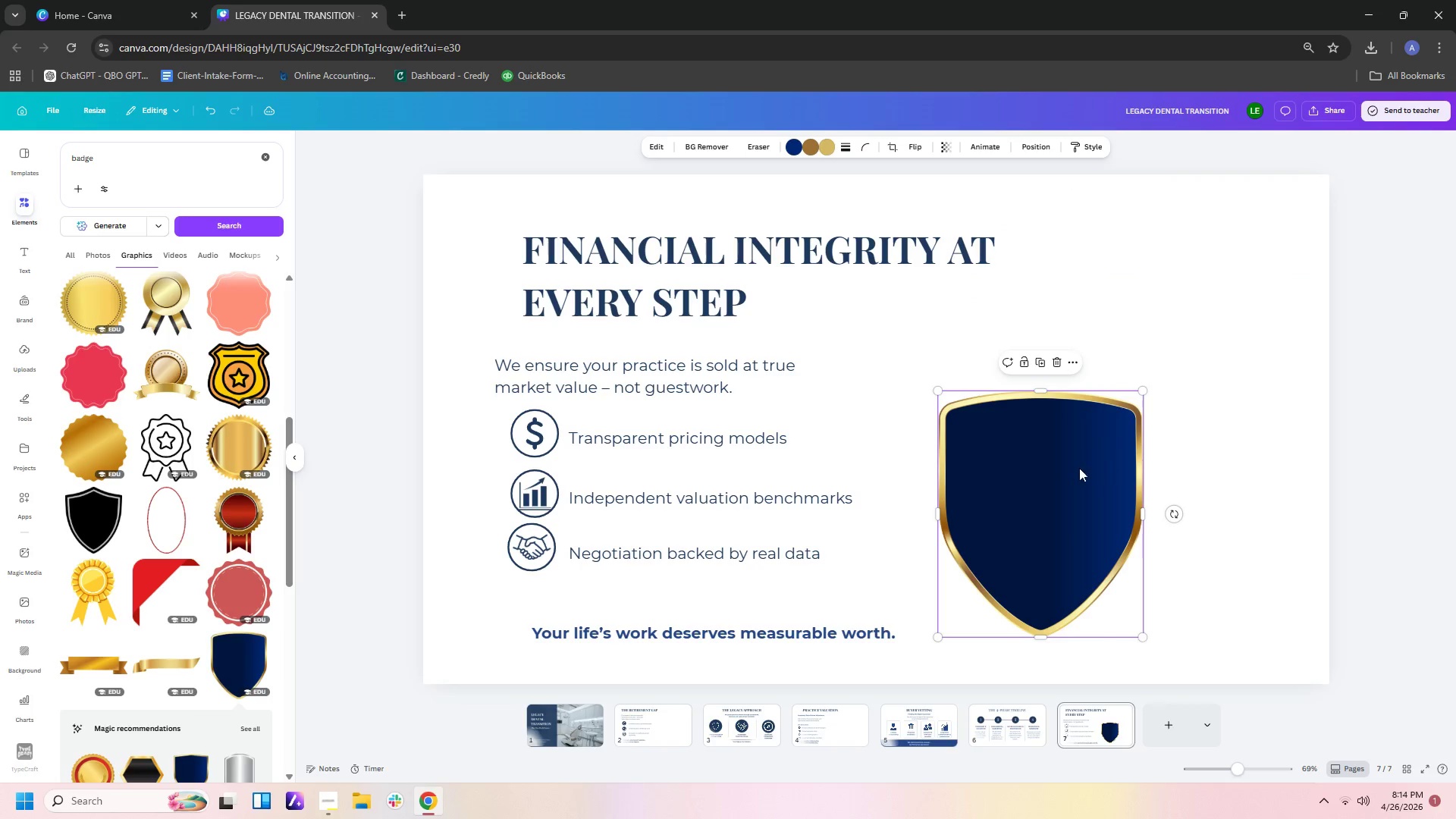 
left_click_drag(start_coordinate=[1078, 469], to_coordinate=[1101, 413])
 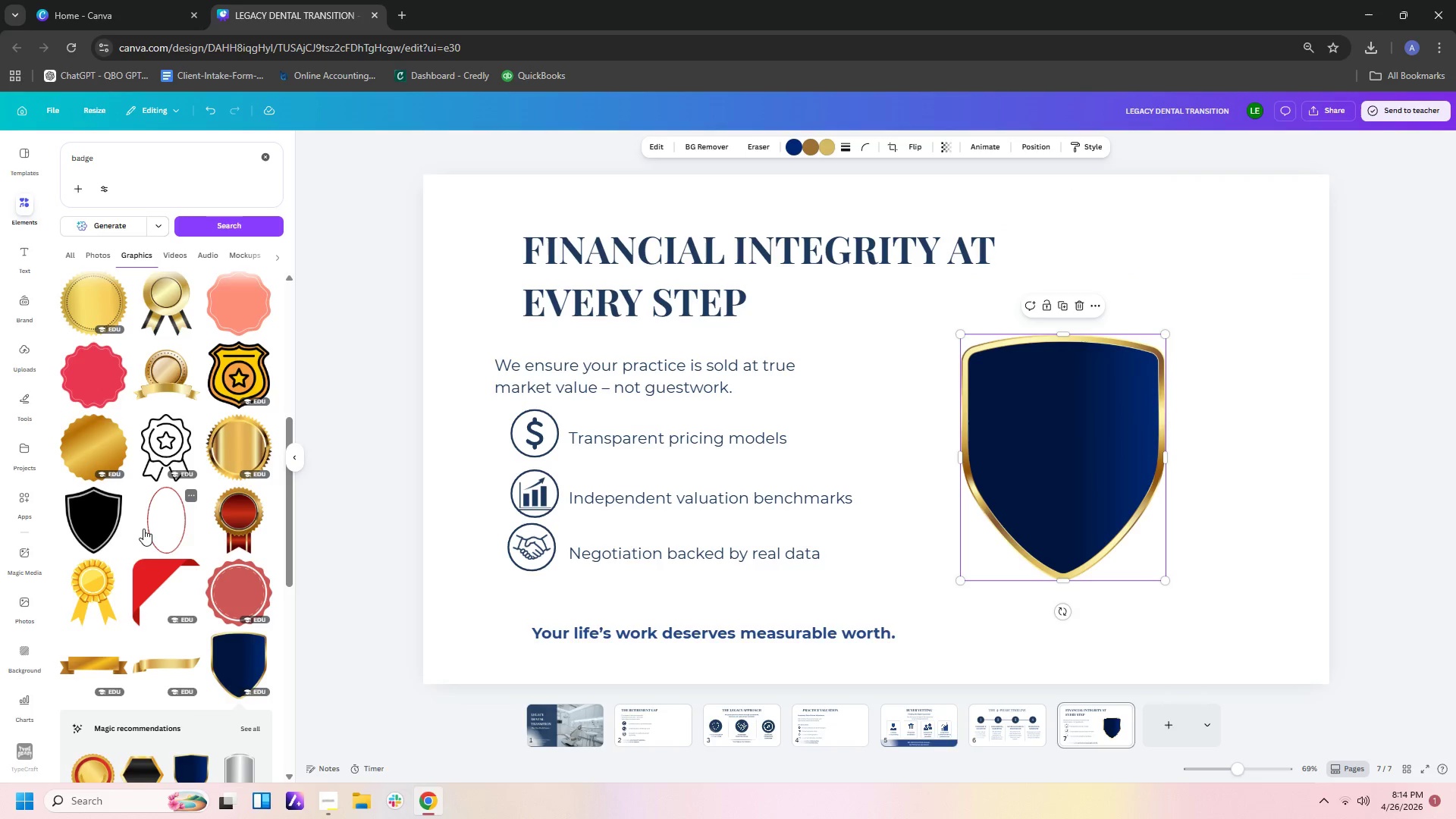 
scroll: coordinate [142, 532], scroll_direction: down, amount: 2.0
 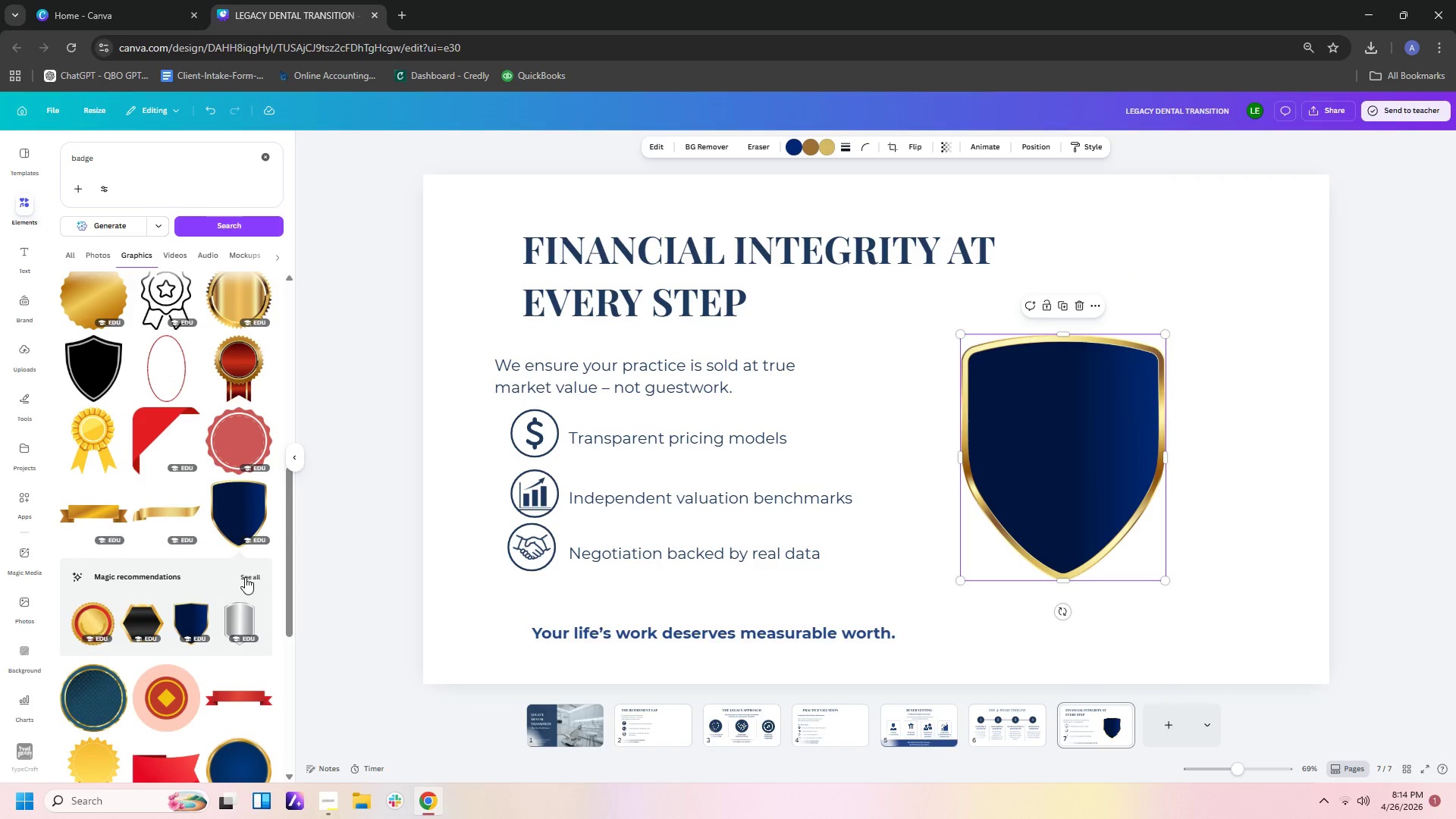 
left_click([246, 573])
 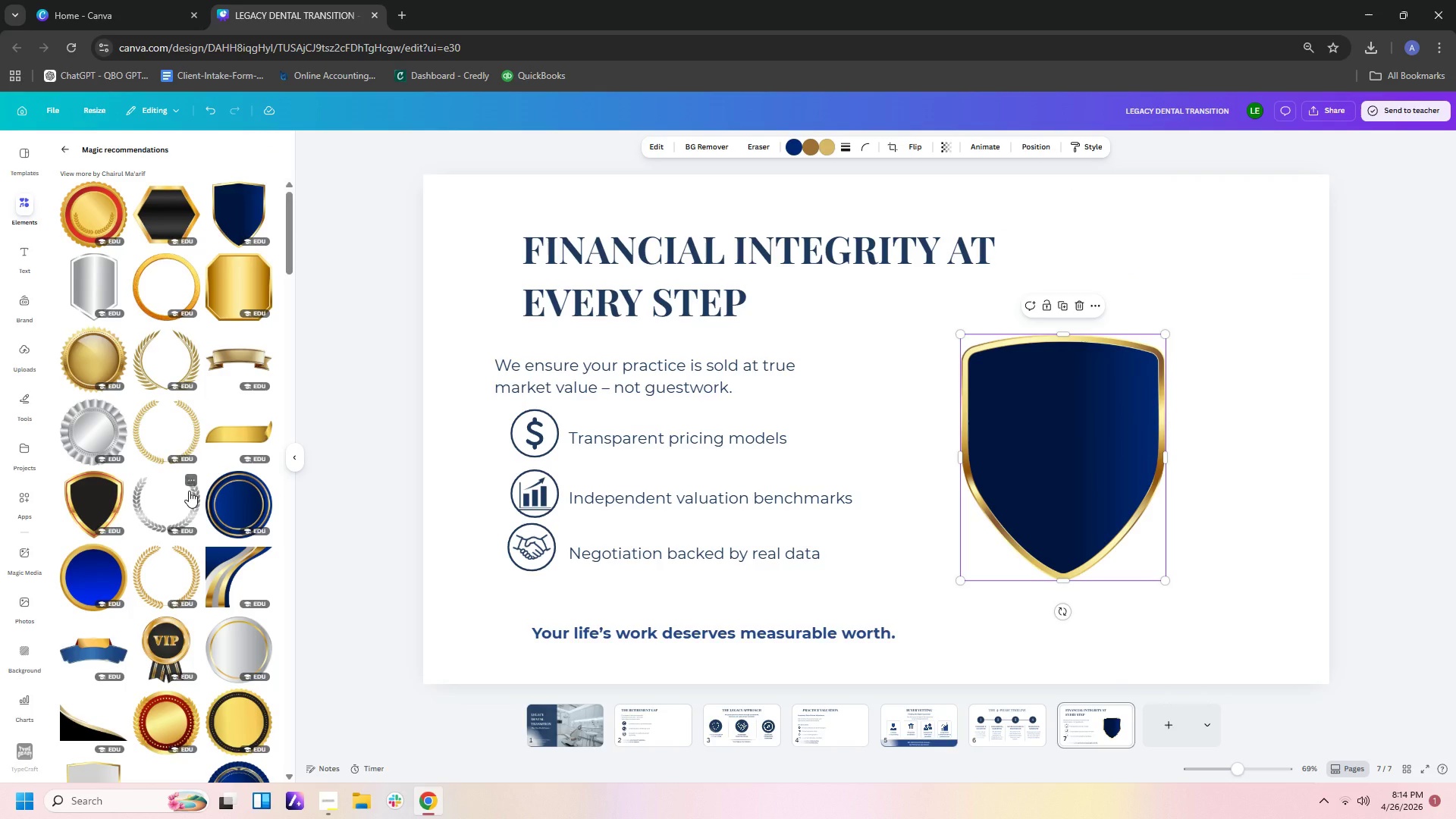 
wait(6.72)
 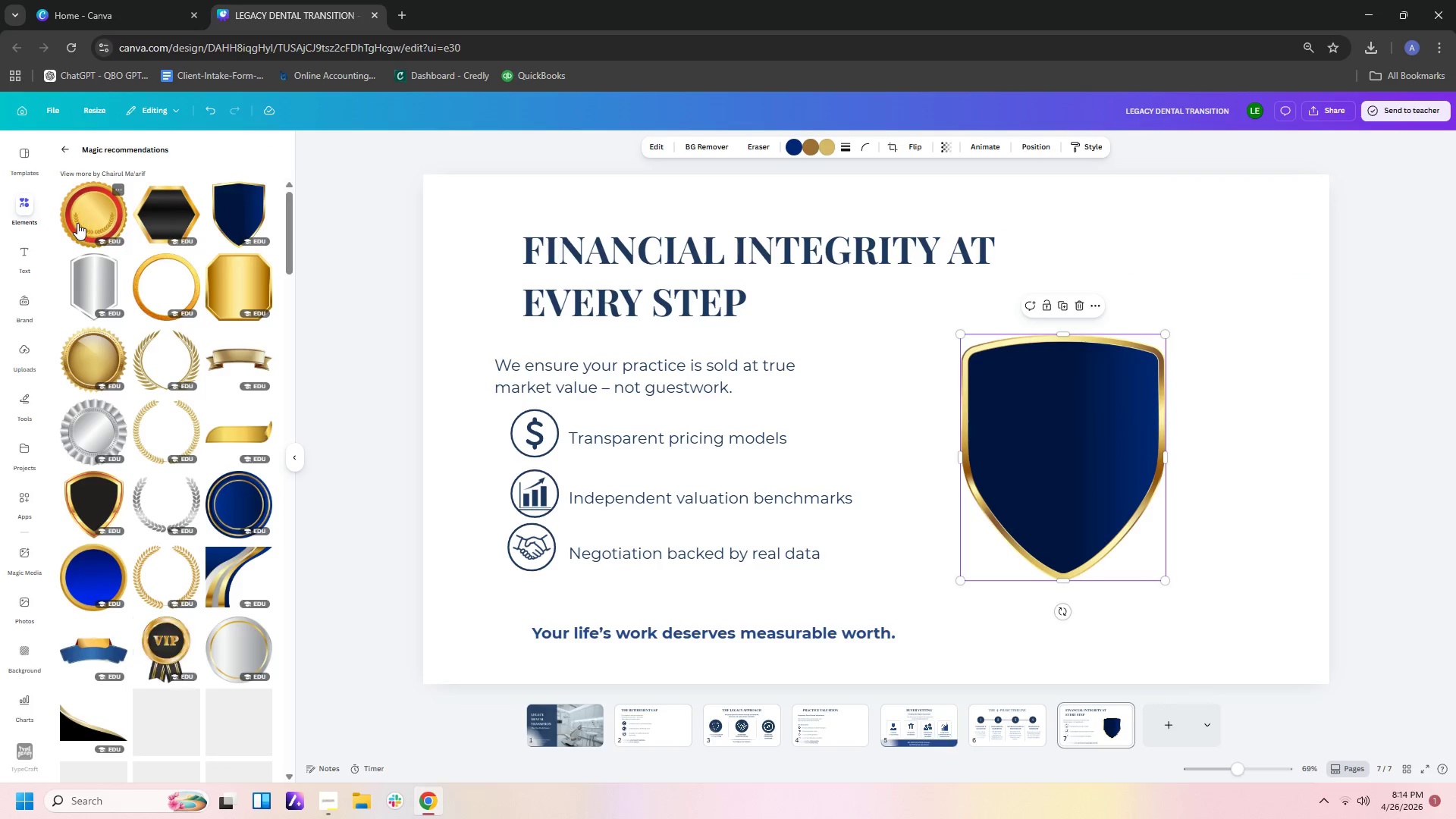 
left_click([246, 226])
 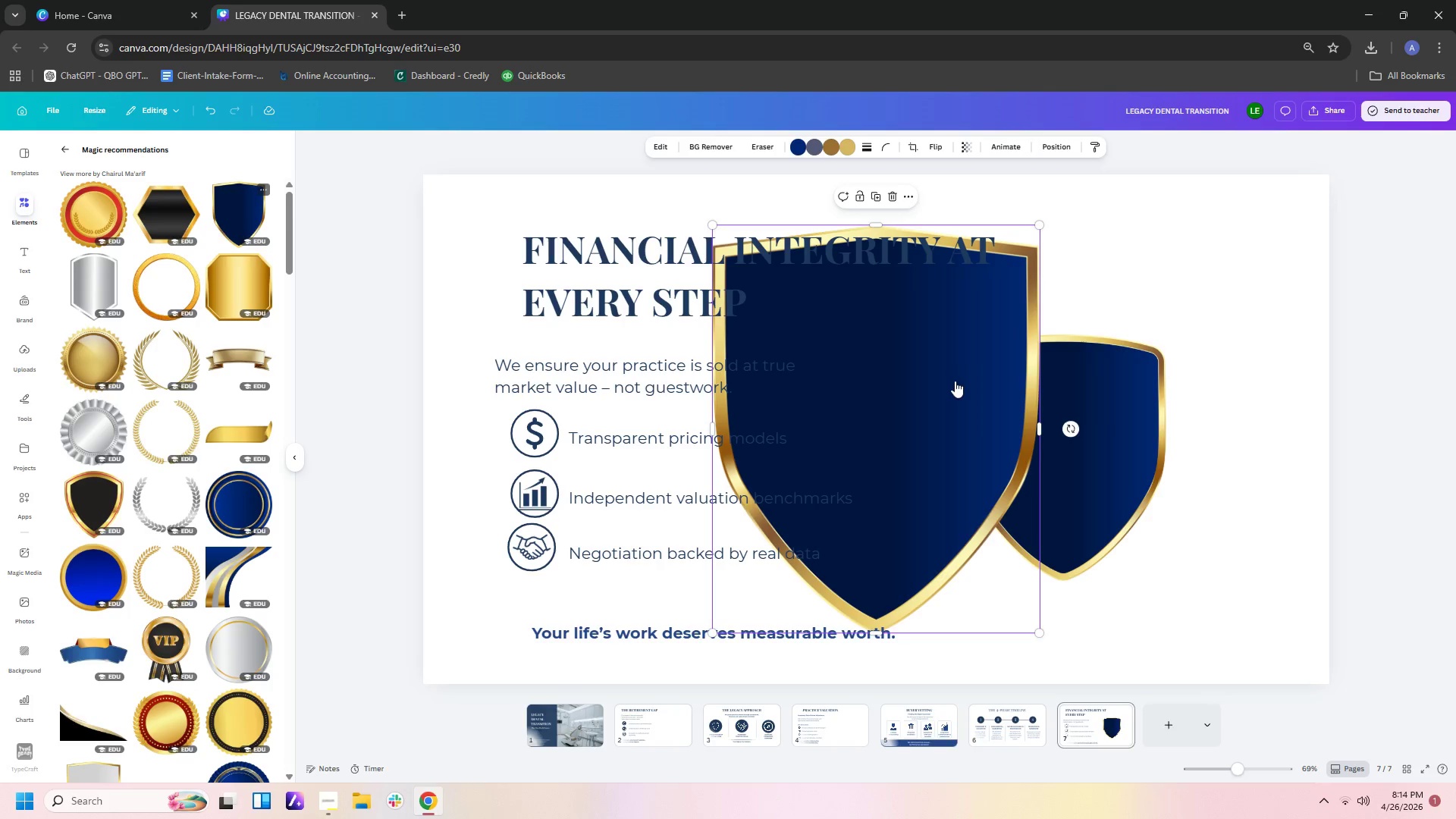 
left_click([1097, 456])
 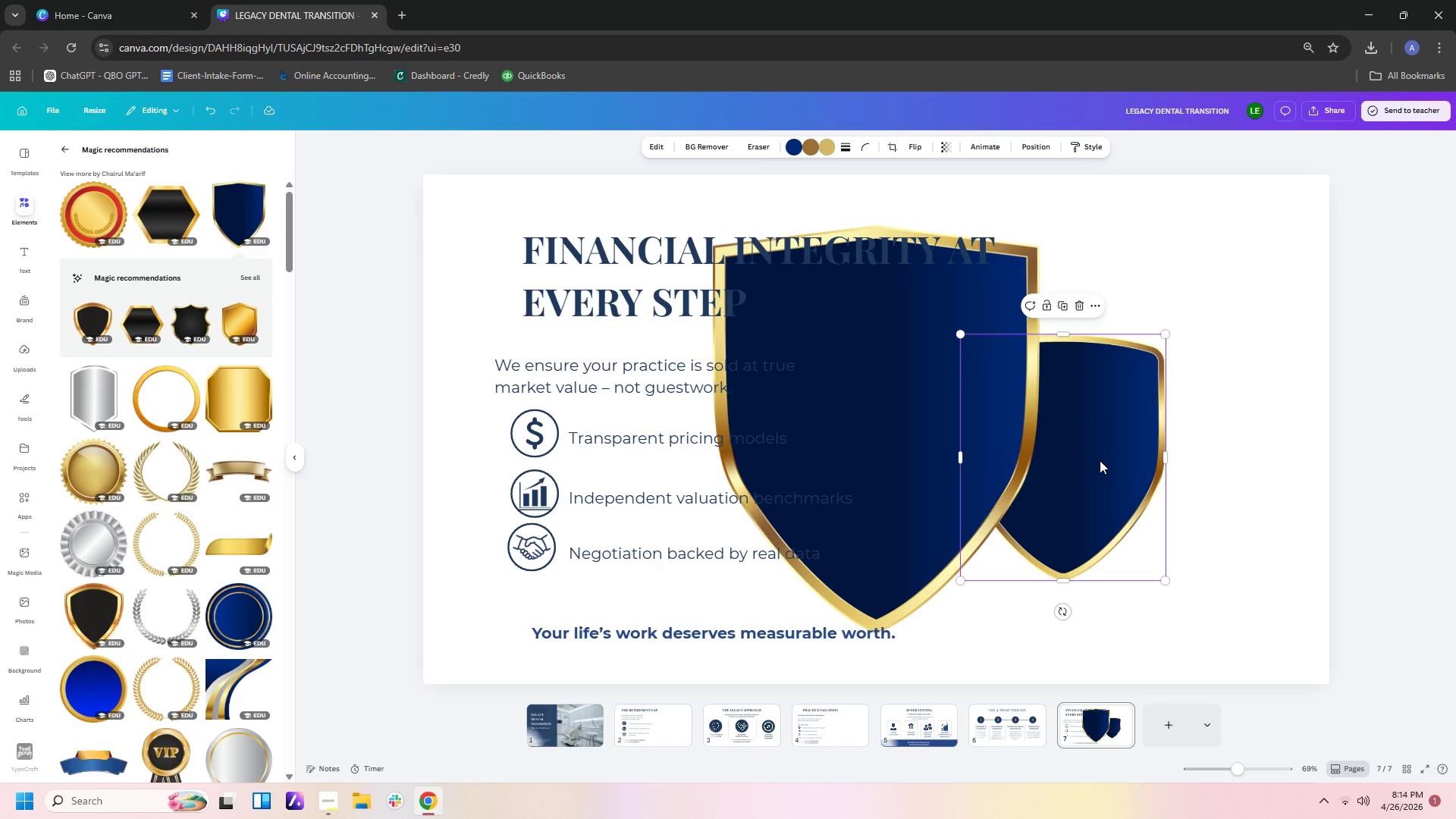 
key(Delete)
 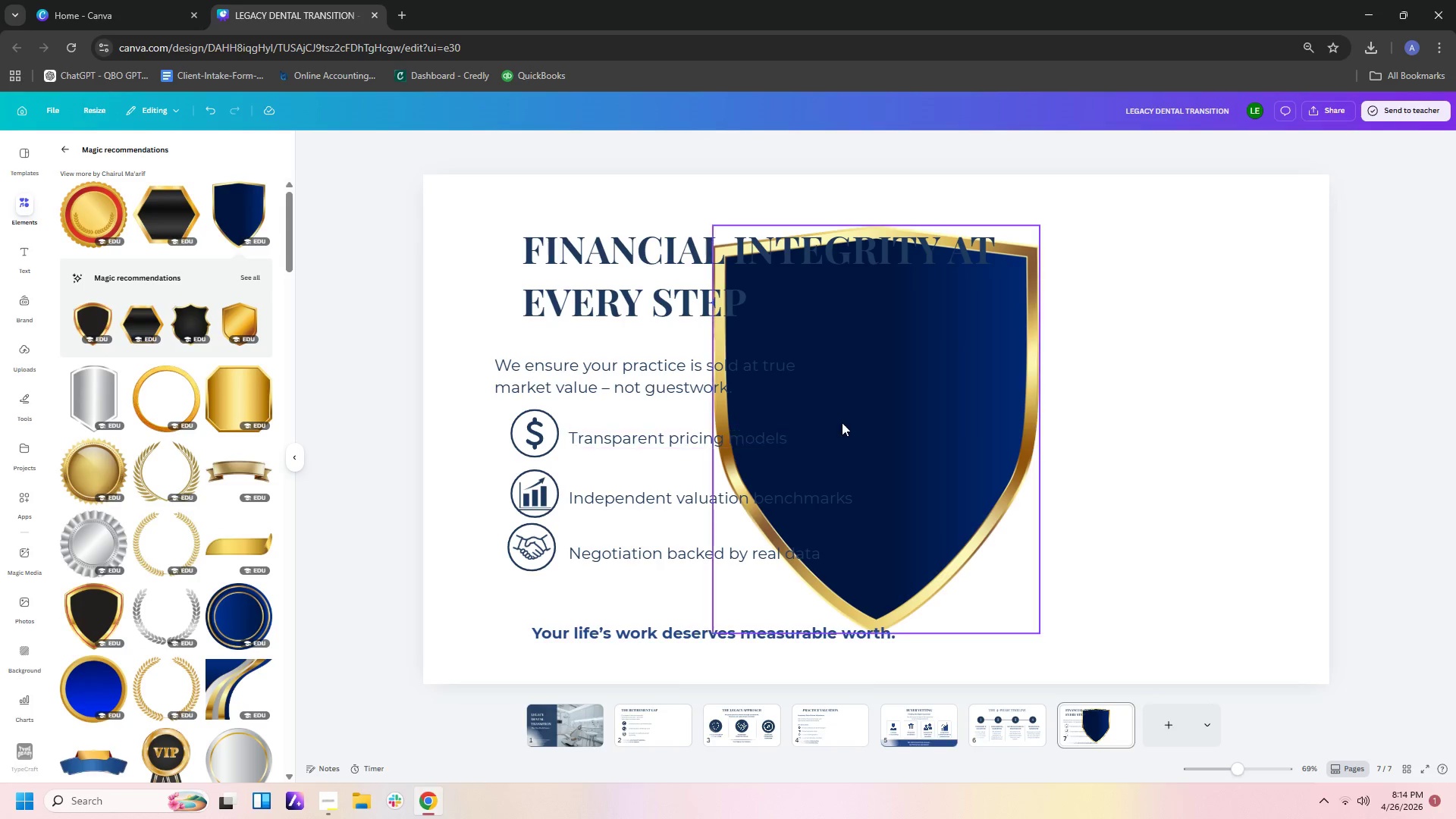 
left_click_drag(start_coordinate=[846, 422], to_coordinate=[1048, 479])
 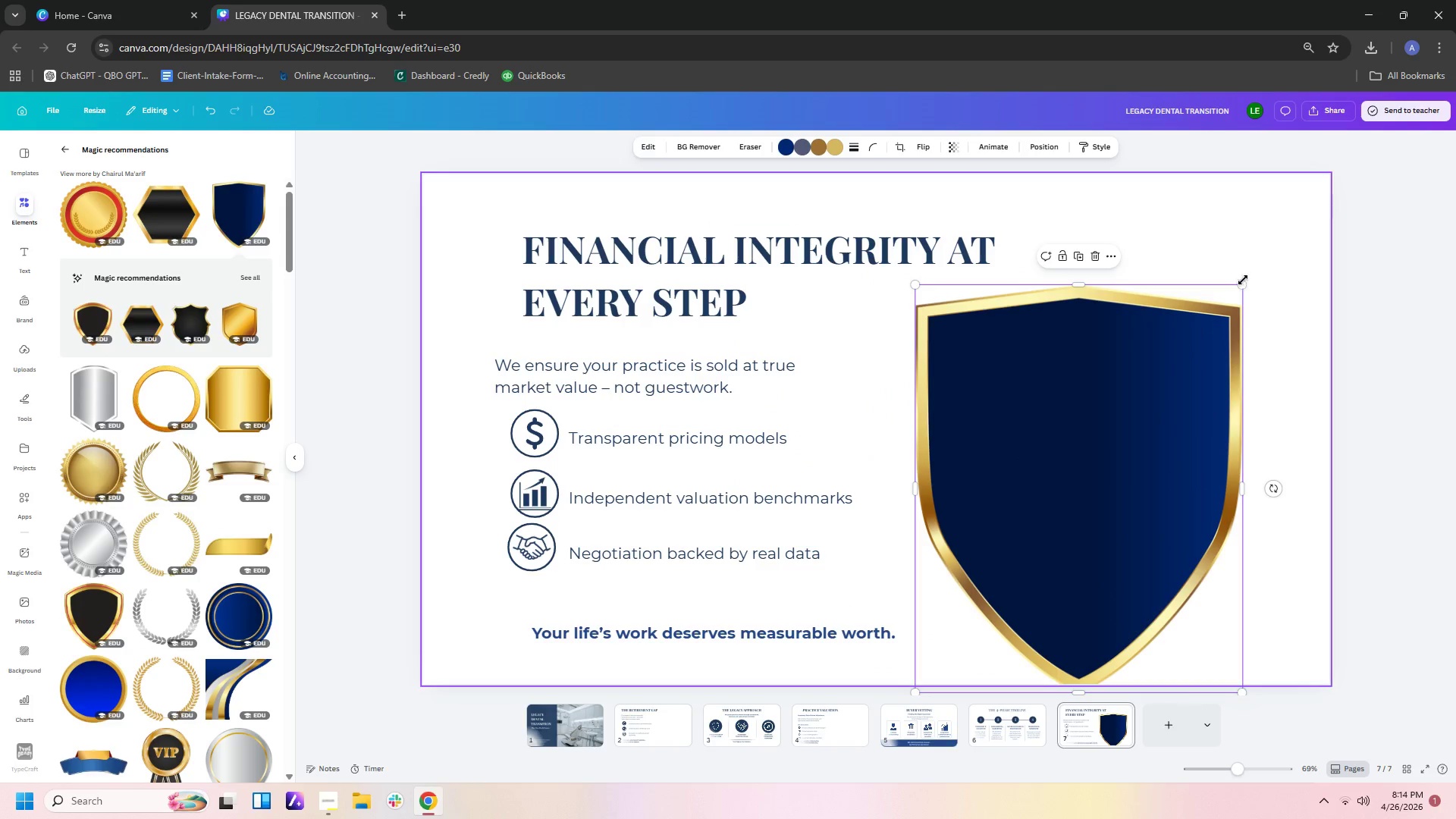 
left_click_drag(start_coordinate=[1243, 284], to_coordinate=[1159, 437])
 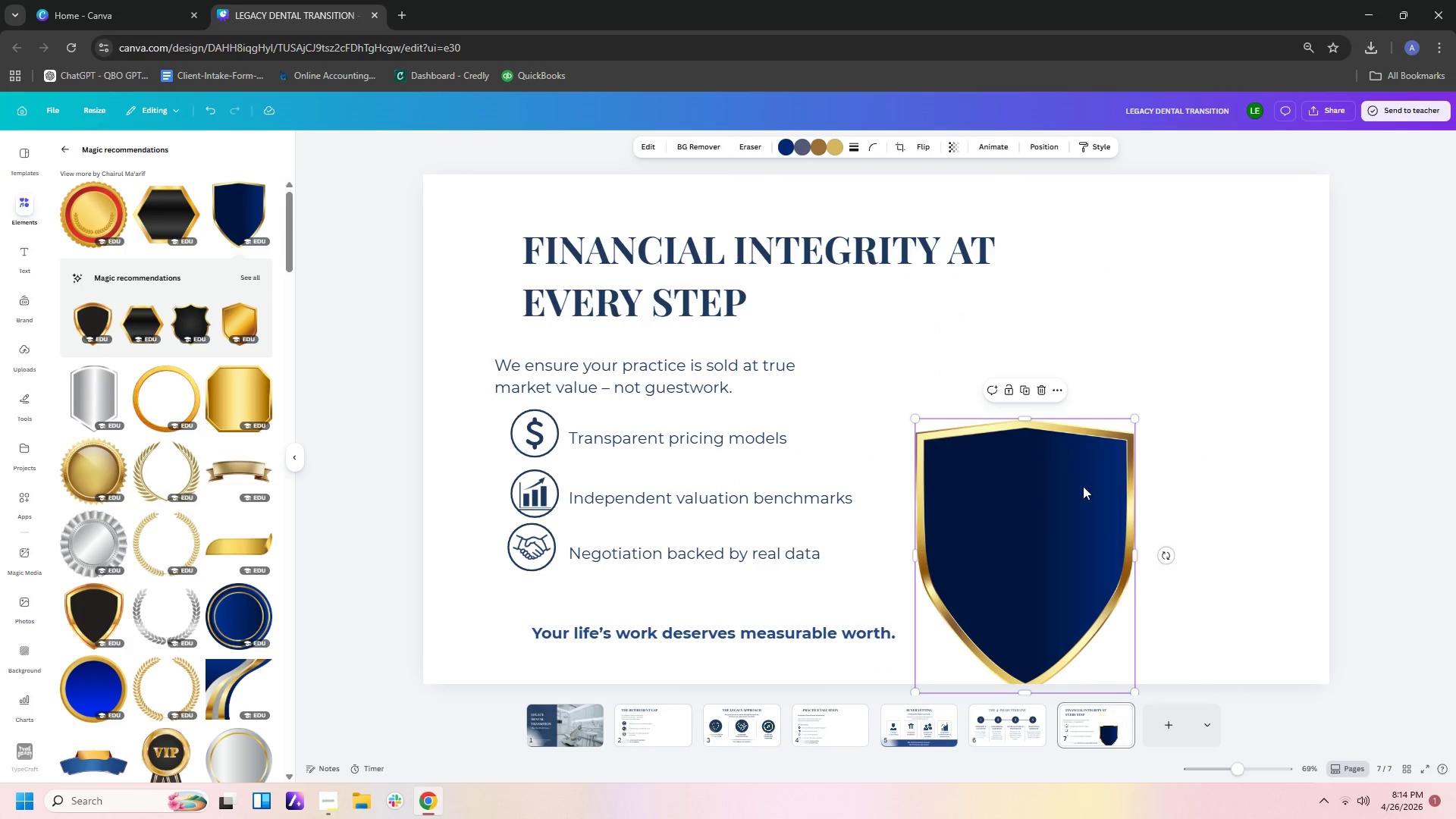 
left_click_drag(start_coordinate=[1072, 492], to_coordinate=[1140, 422])
 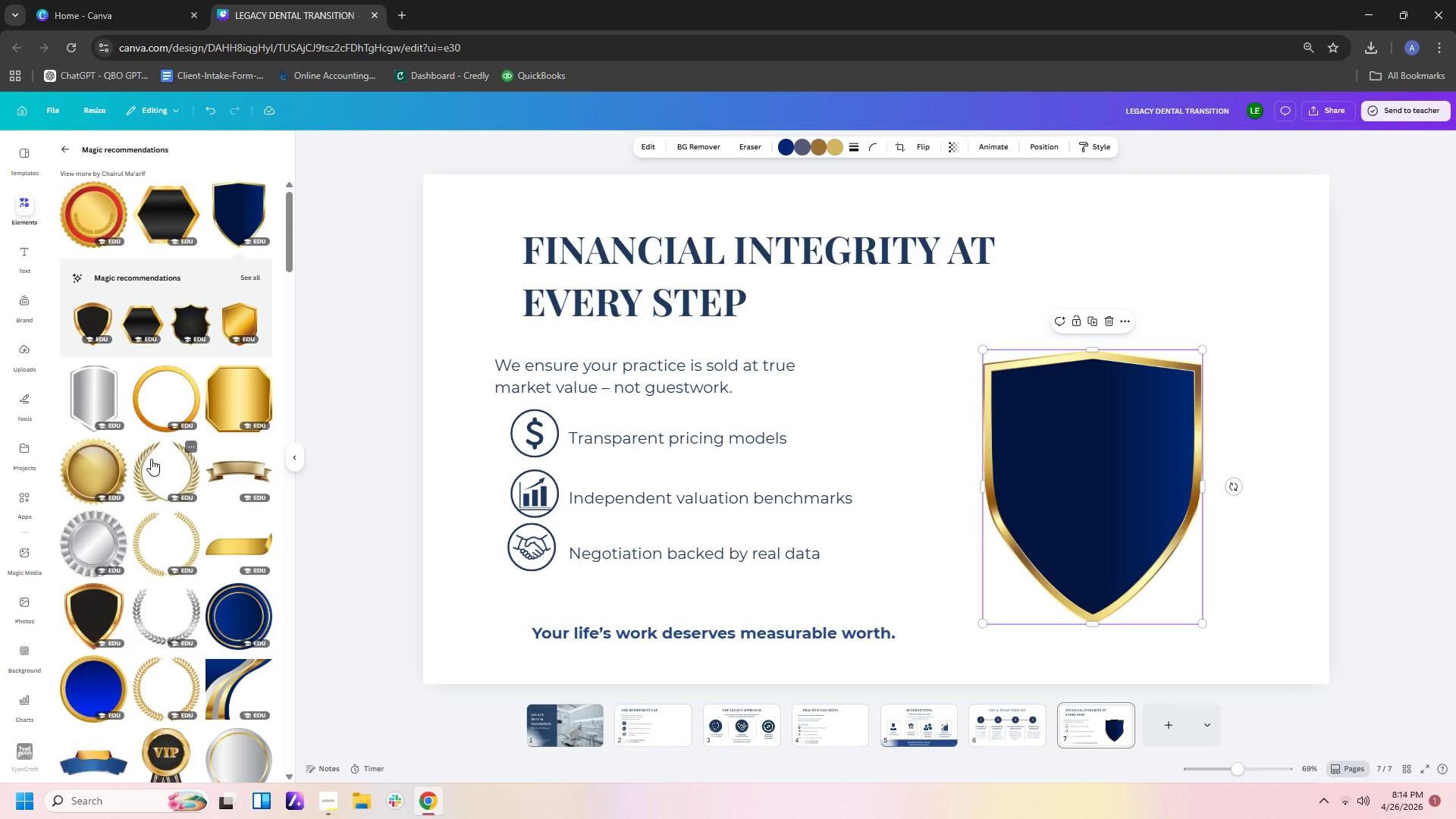 
scroll: coordinate [127, 522], scroll_direction: down, amount: 5.0
 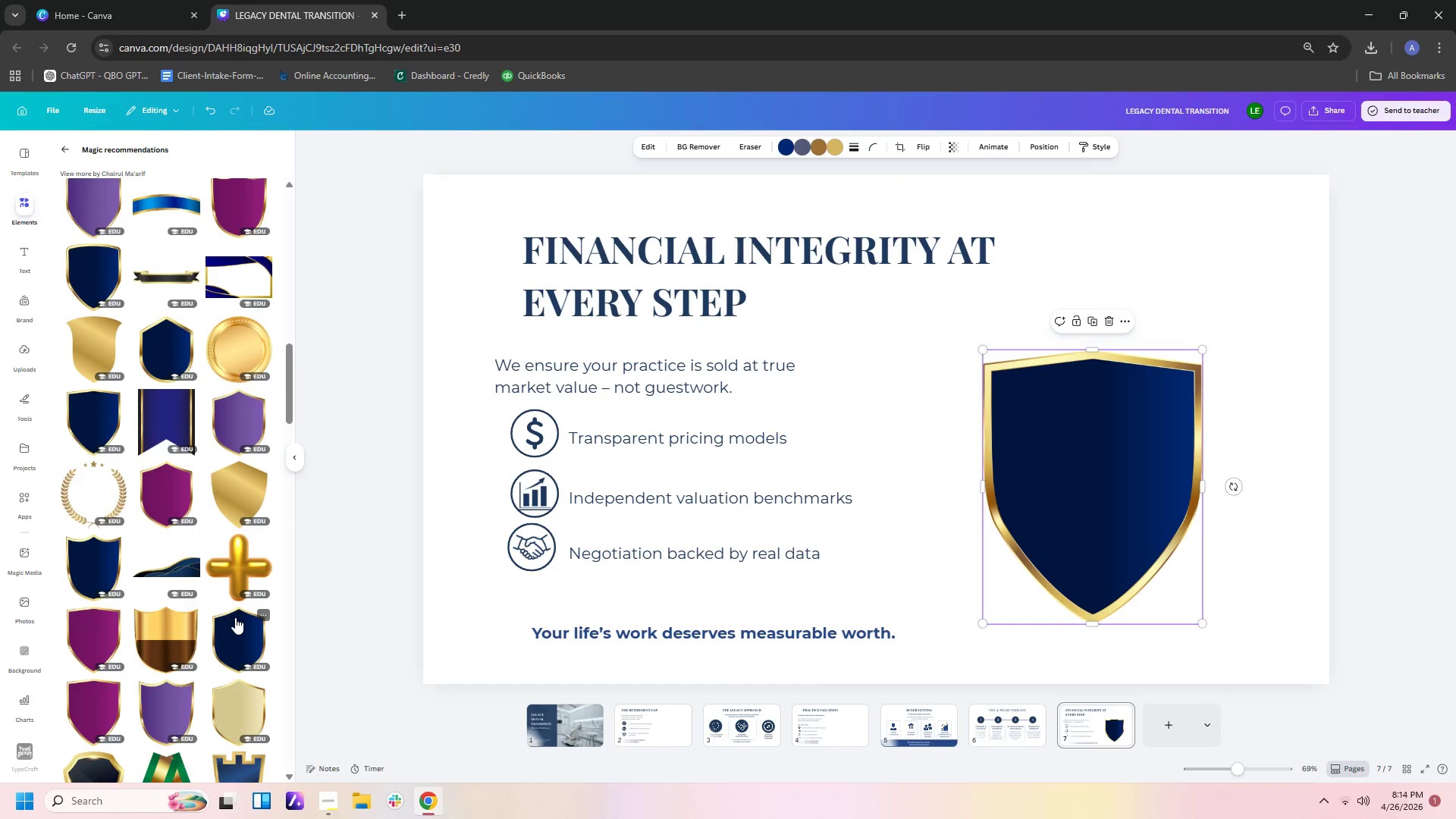 
left_click([237, 639])
 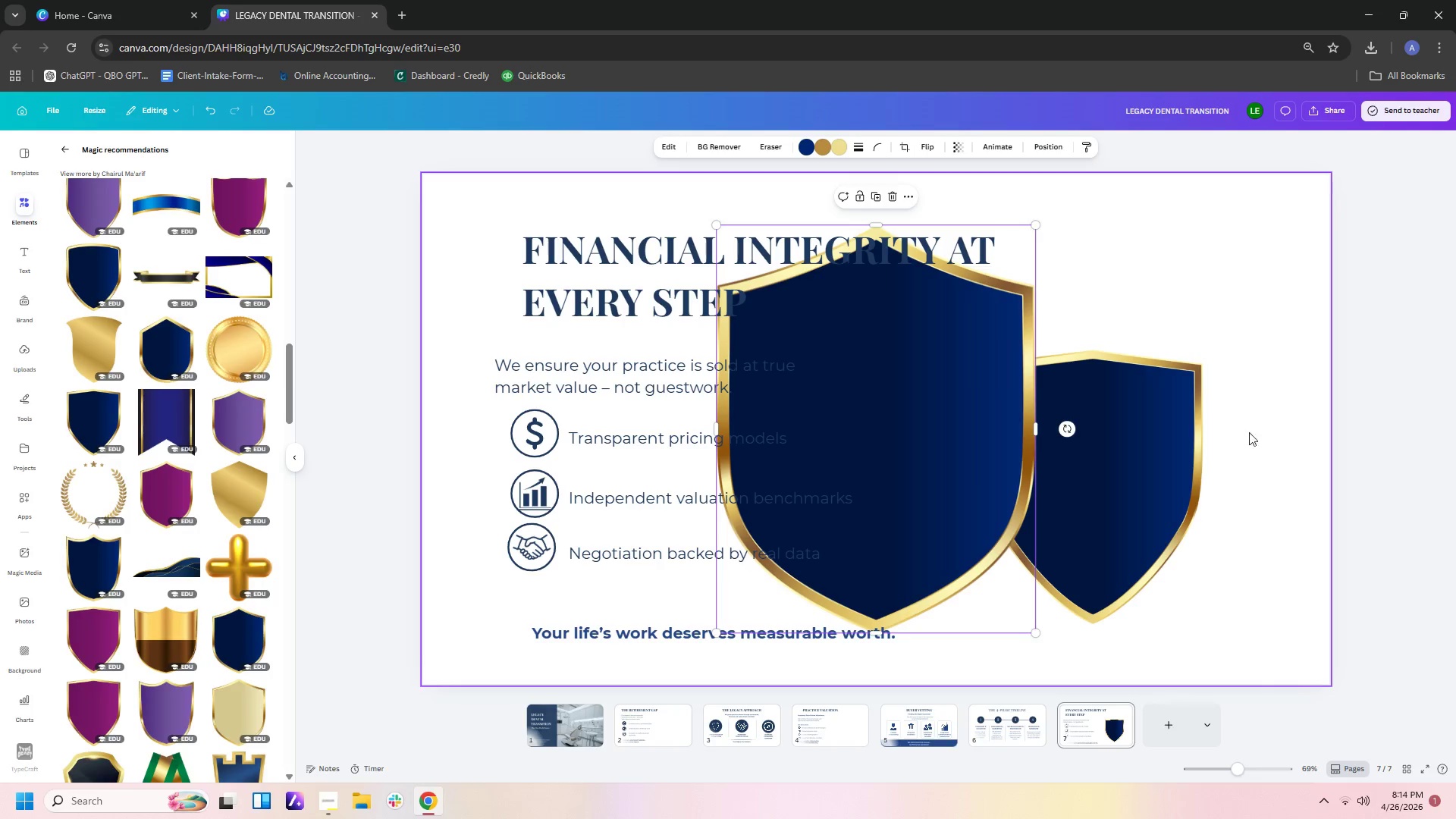 
left_click([1174, 448])
 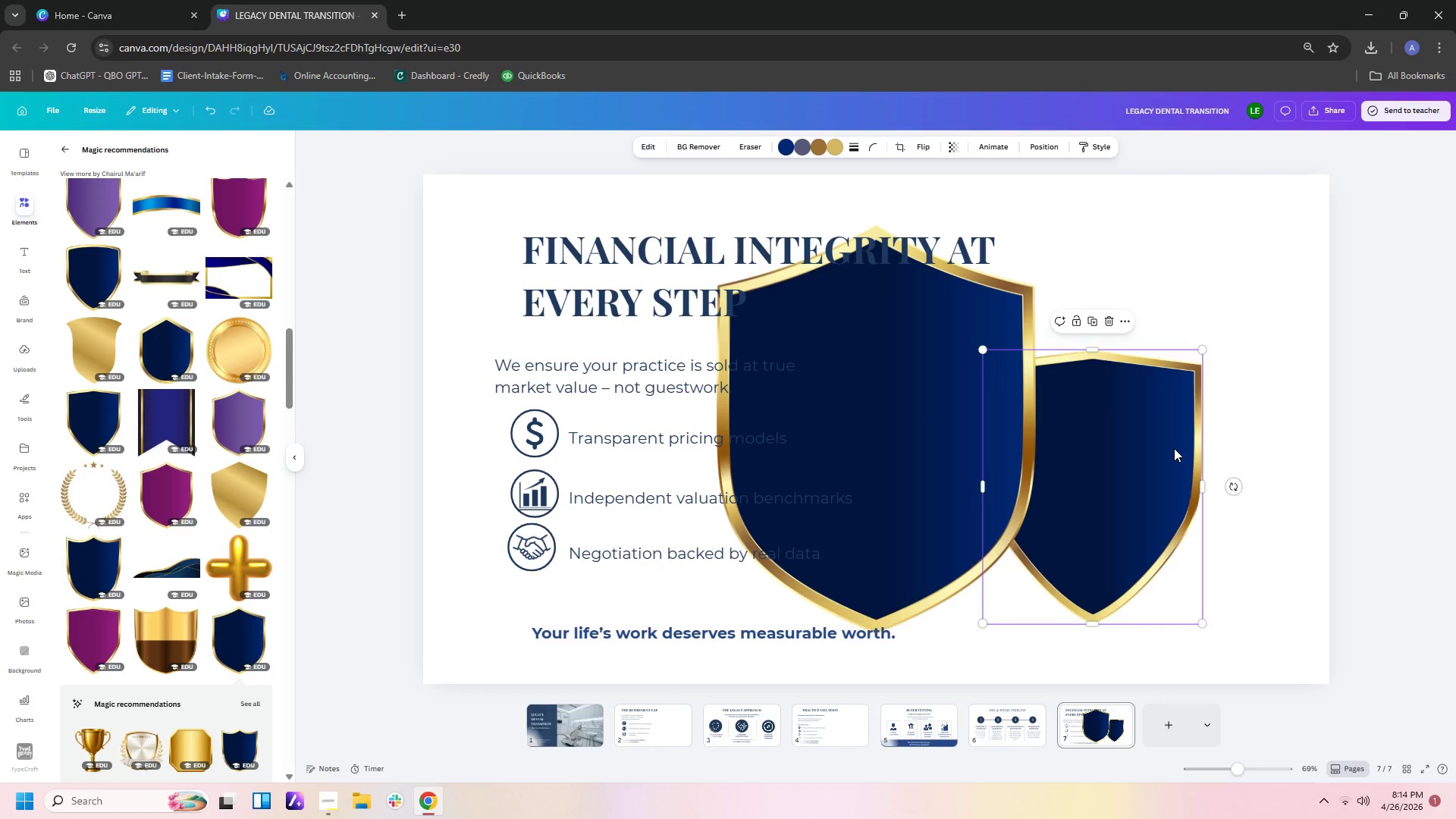 
key(Delete)
 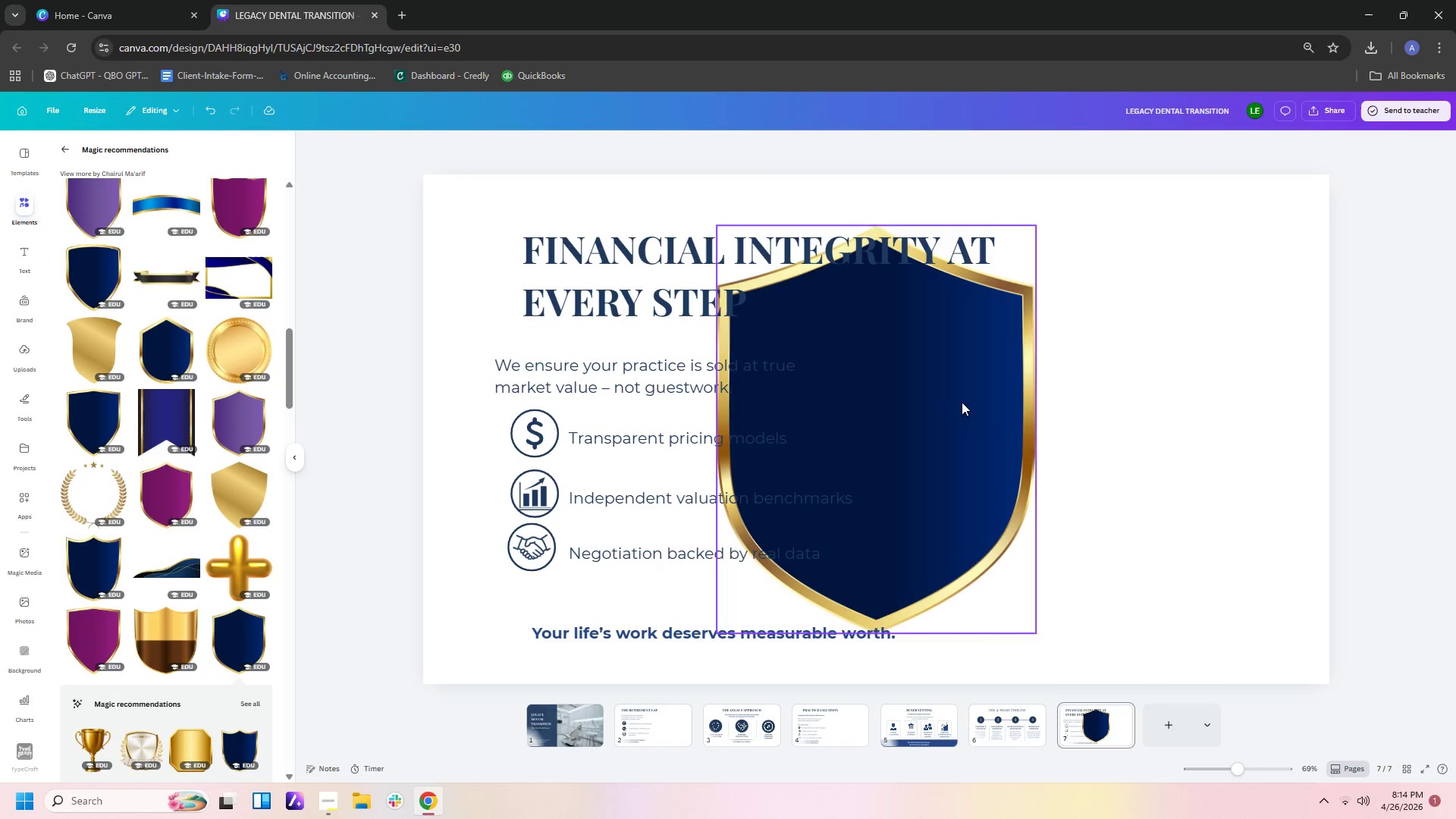 
left_click_drag(start_coordinate=[962, 402], to_coordinate=[1185, 433])
 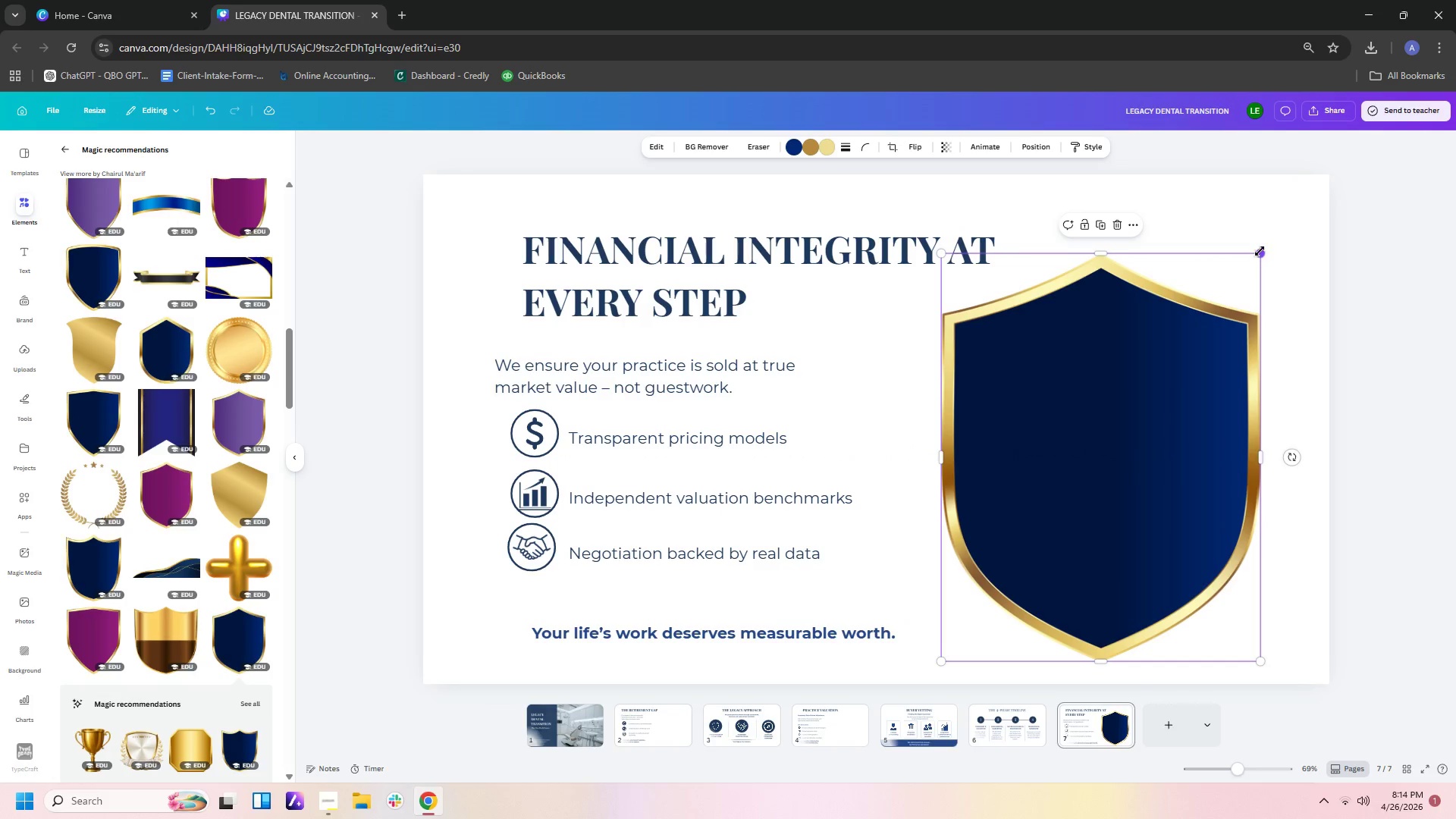 
left_click_drag(start_coordinate=[1260, 251], to_coordinate=[1194, 369])
 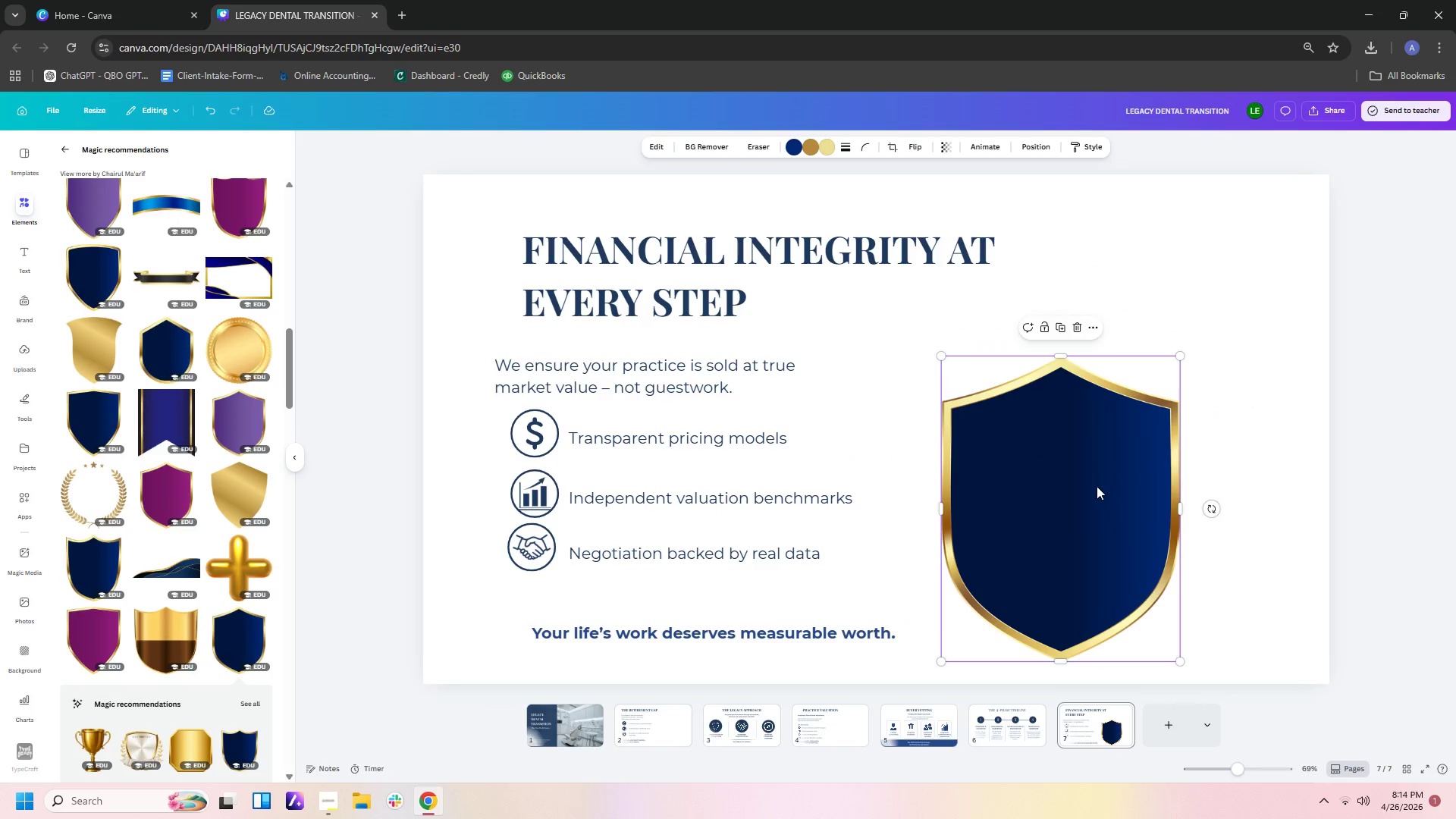 
left_click_drag(start_coordinate=[1096, 487], to_coordinate=[1125, 450])
 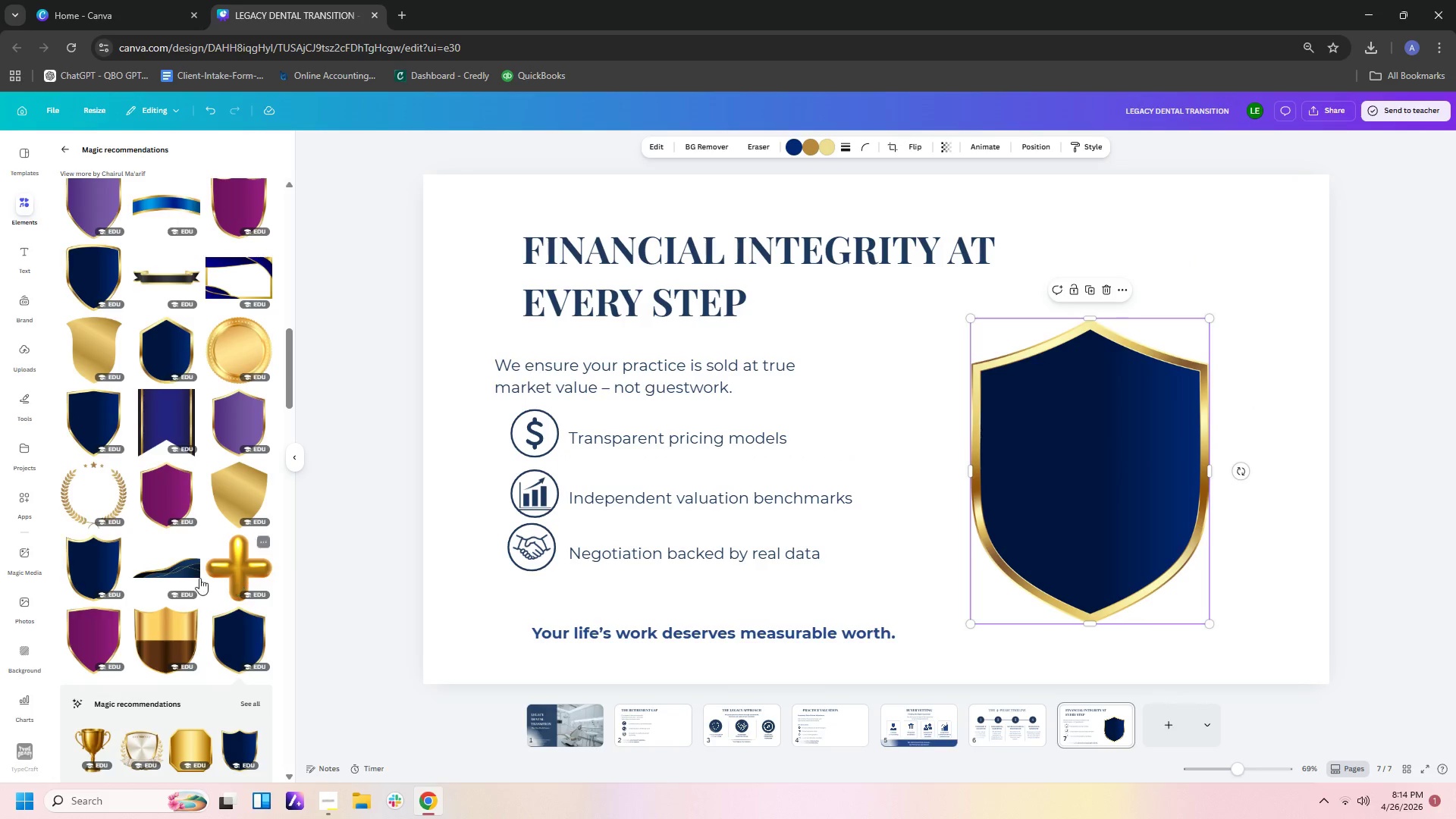 
scroll: coordinate [198, 578], scroll_direction: down, amount: 3.0
 